 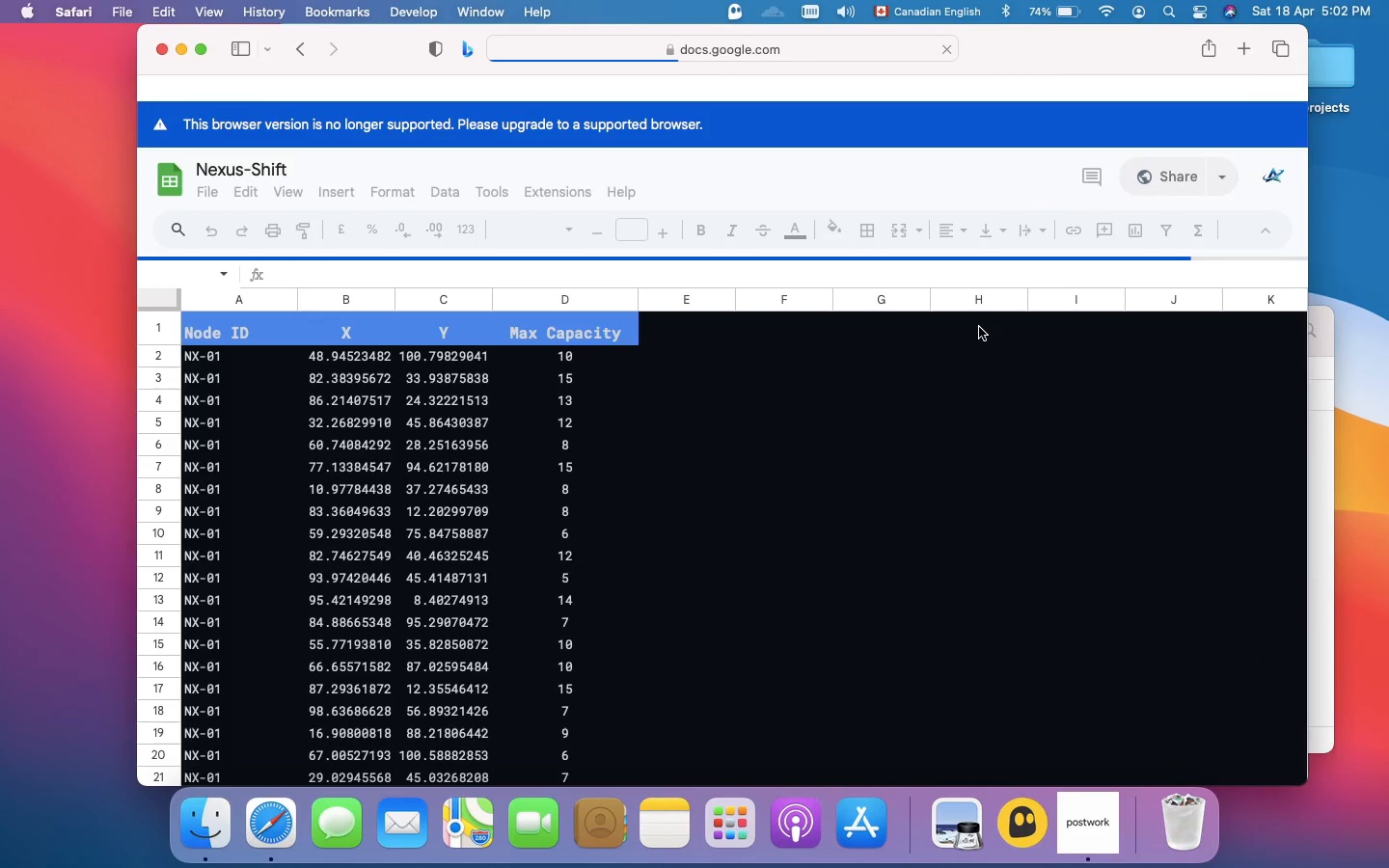 
left_click([808, 390])
 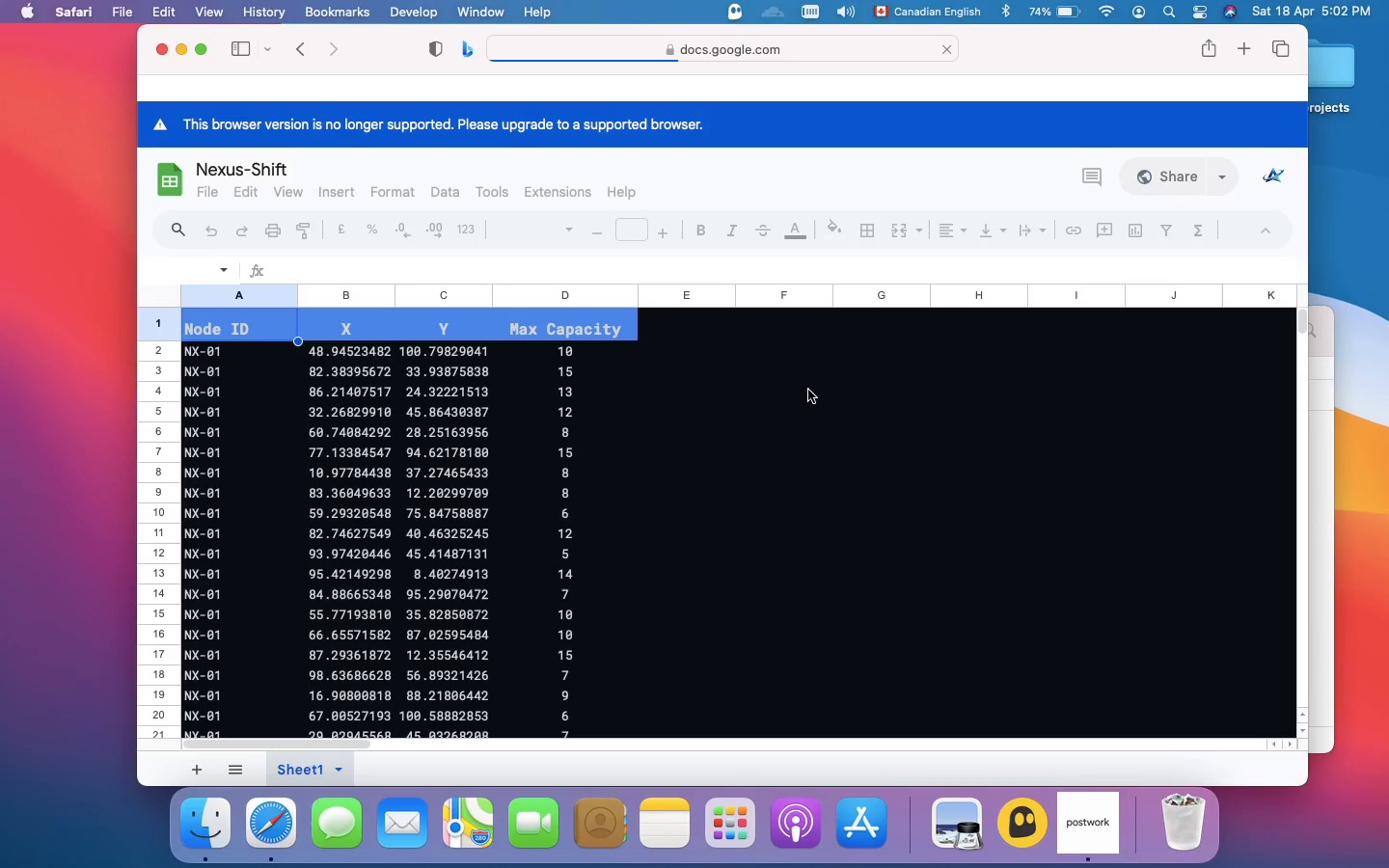 
scroll: coordinate [808, 390], scroll_direction: down, amount: 36.0
 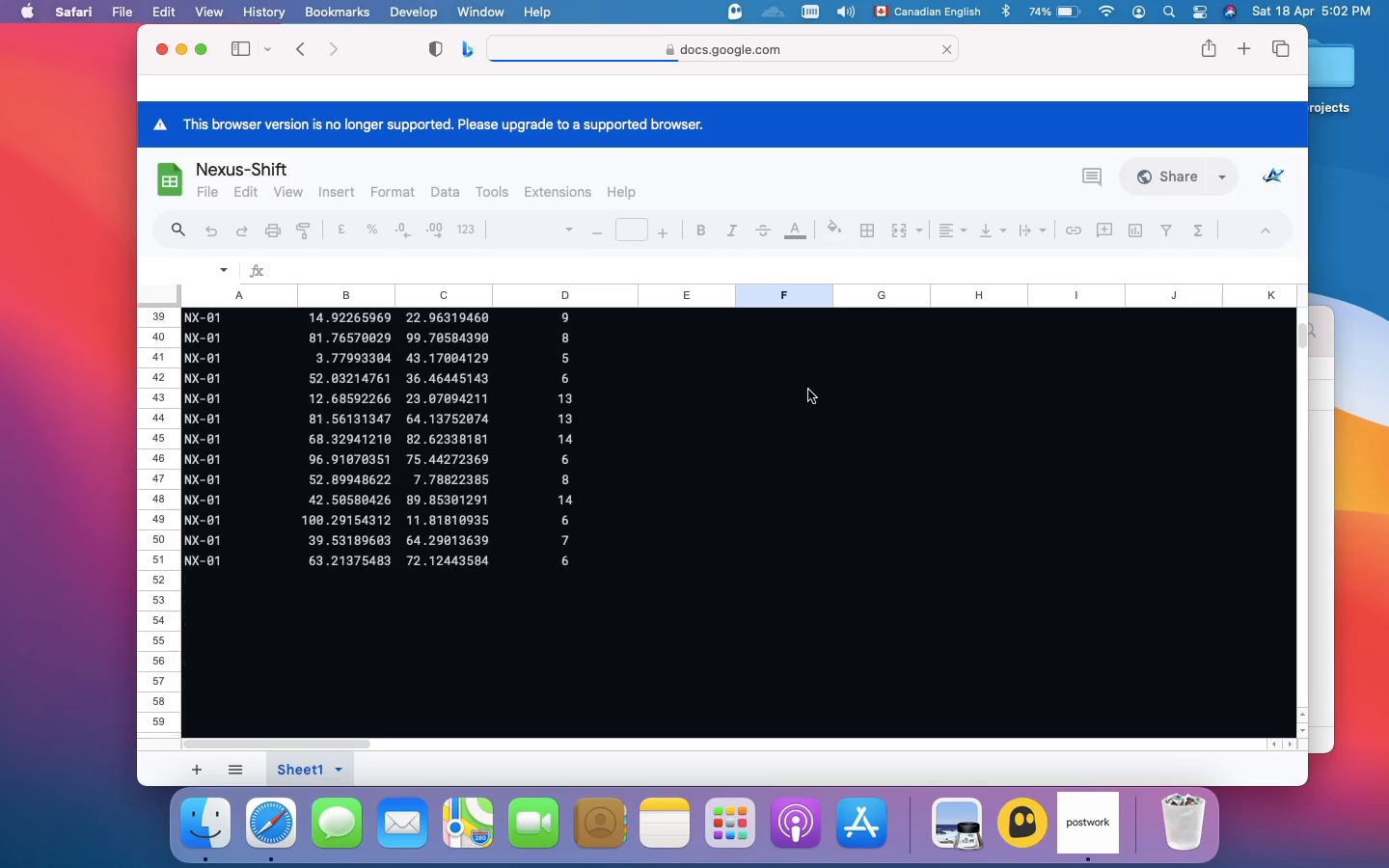 
scroll: coordinate [808, 390], scroll_direction: up, amount: 73.0
 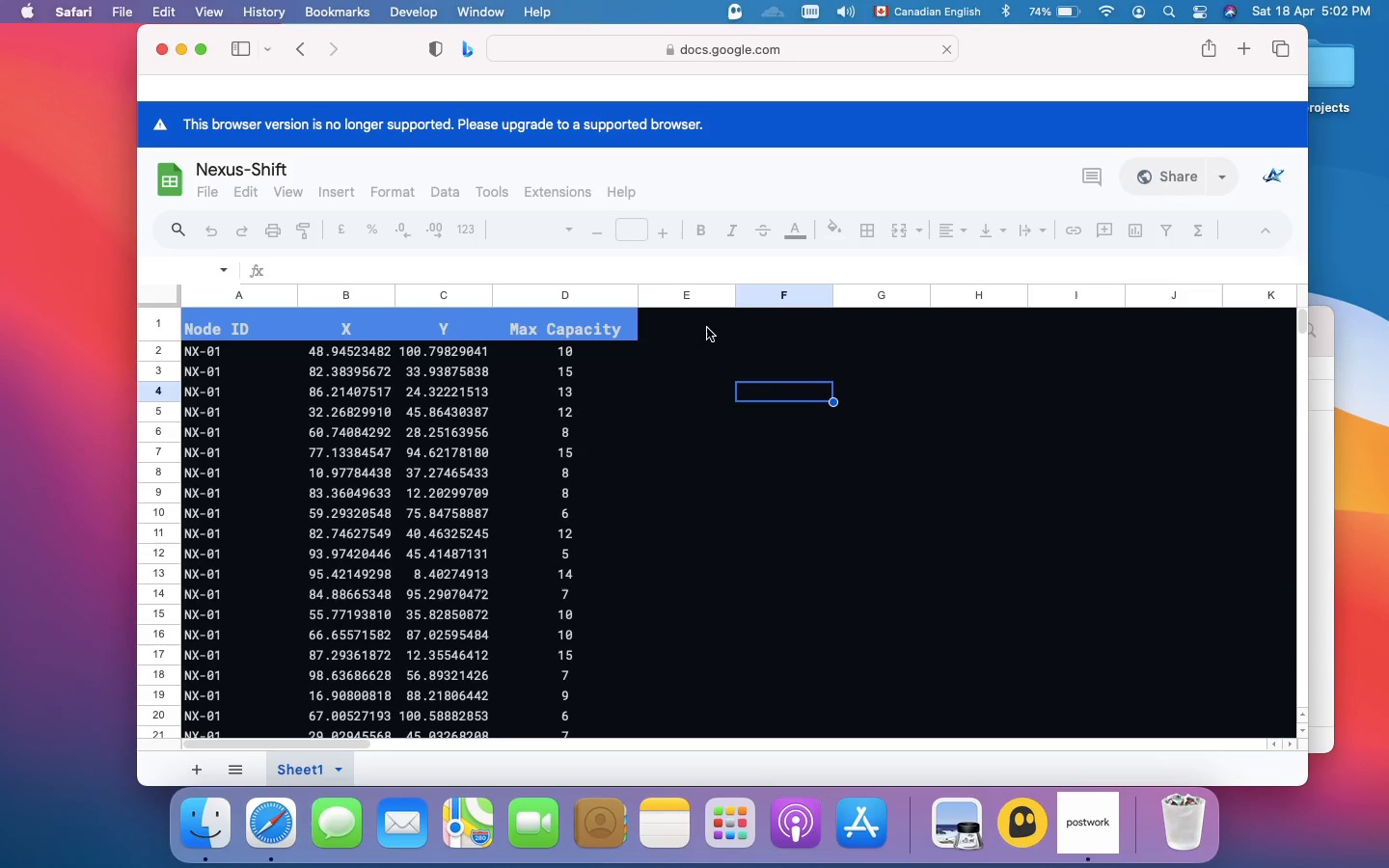 
scroll: coordinate [1015, 342], scroll_direction: down, amount: 23.0
 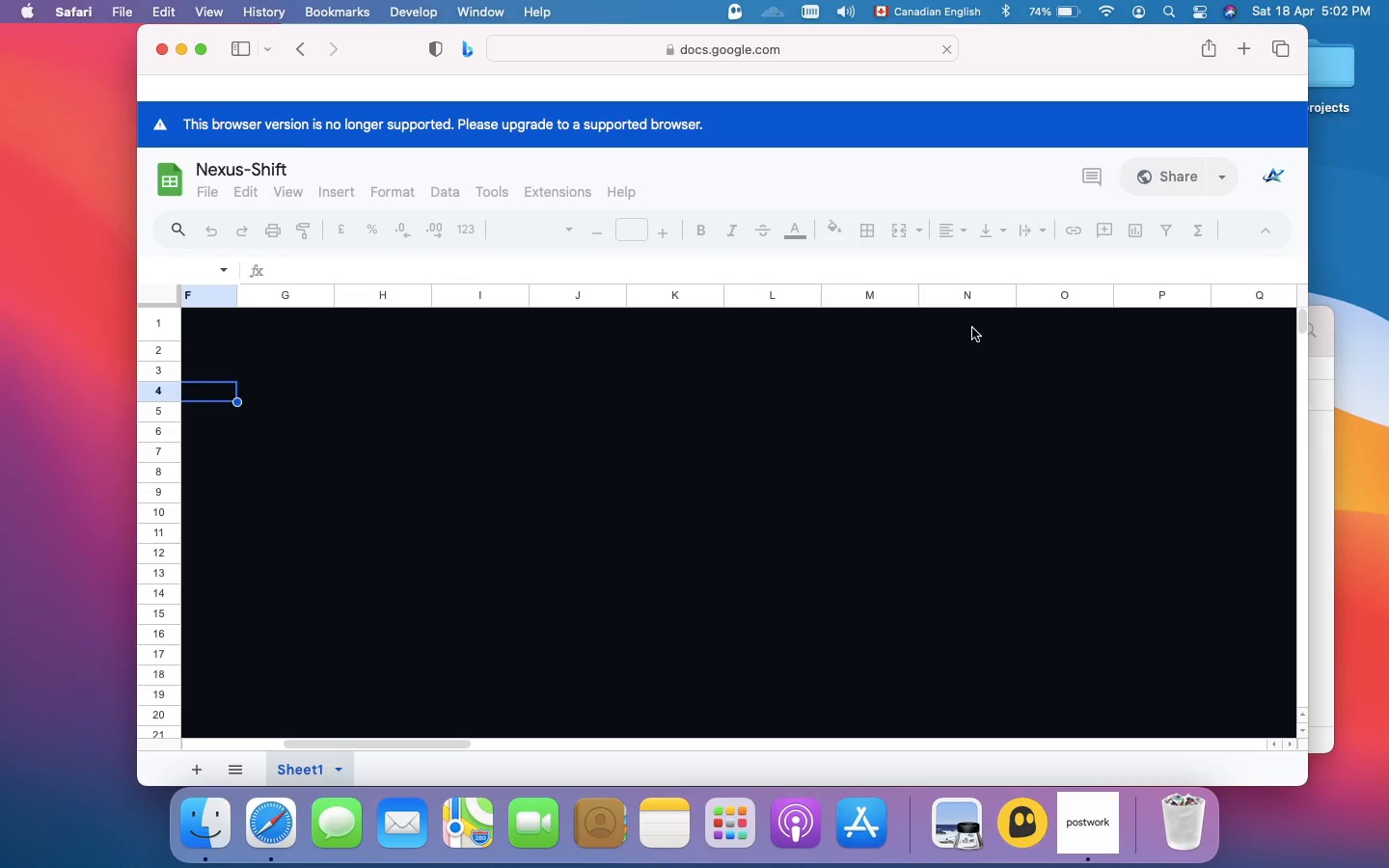 
left_click([973, 326])
 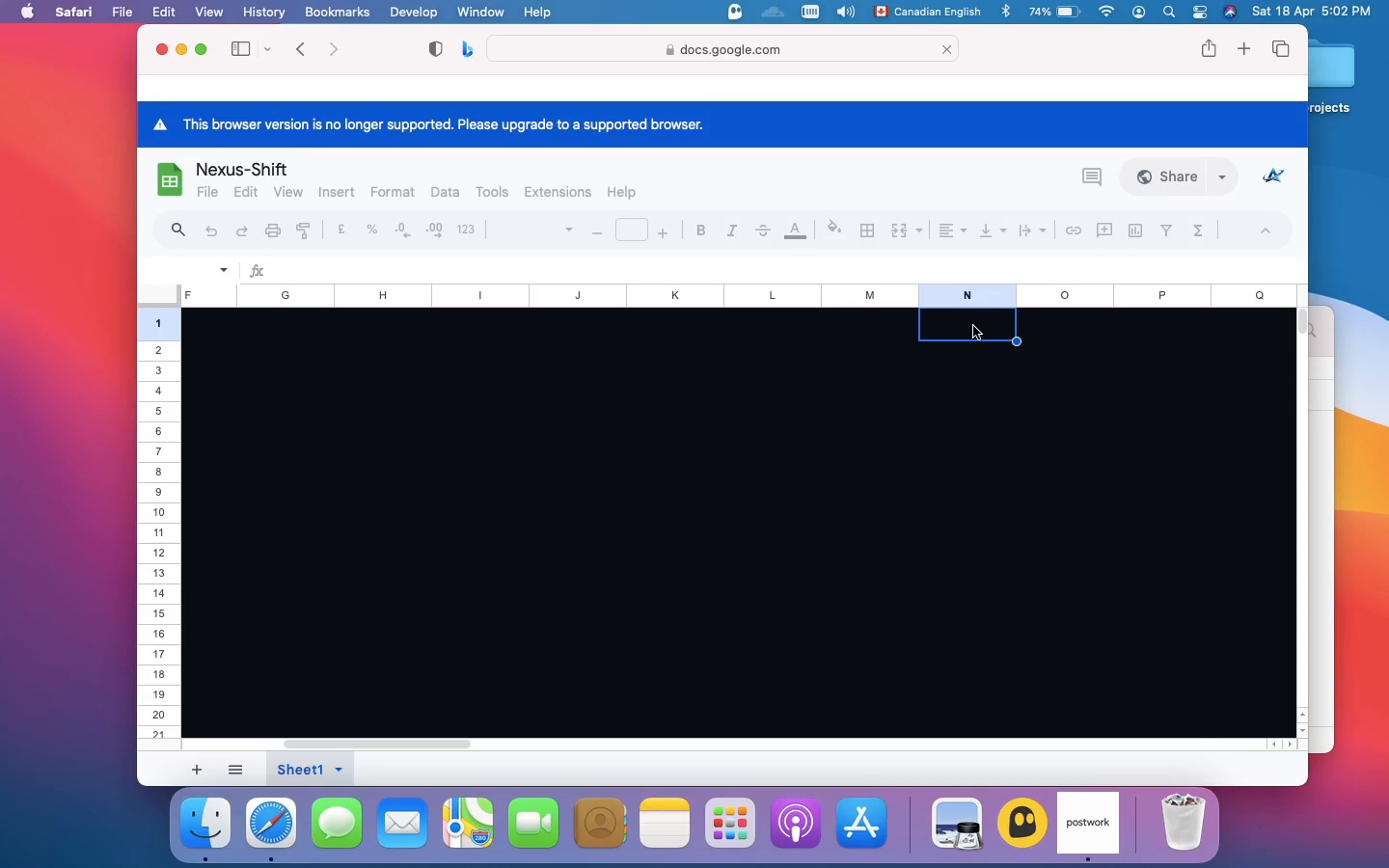 
left_click_drag(start_coordinate=[973, 326], to_coordinate=[1062, 329])
 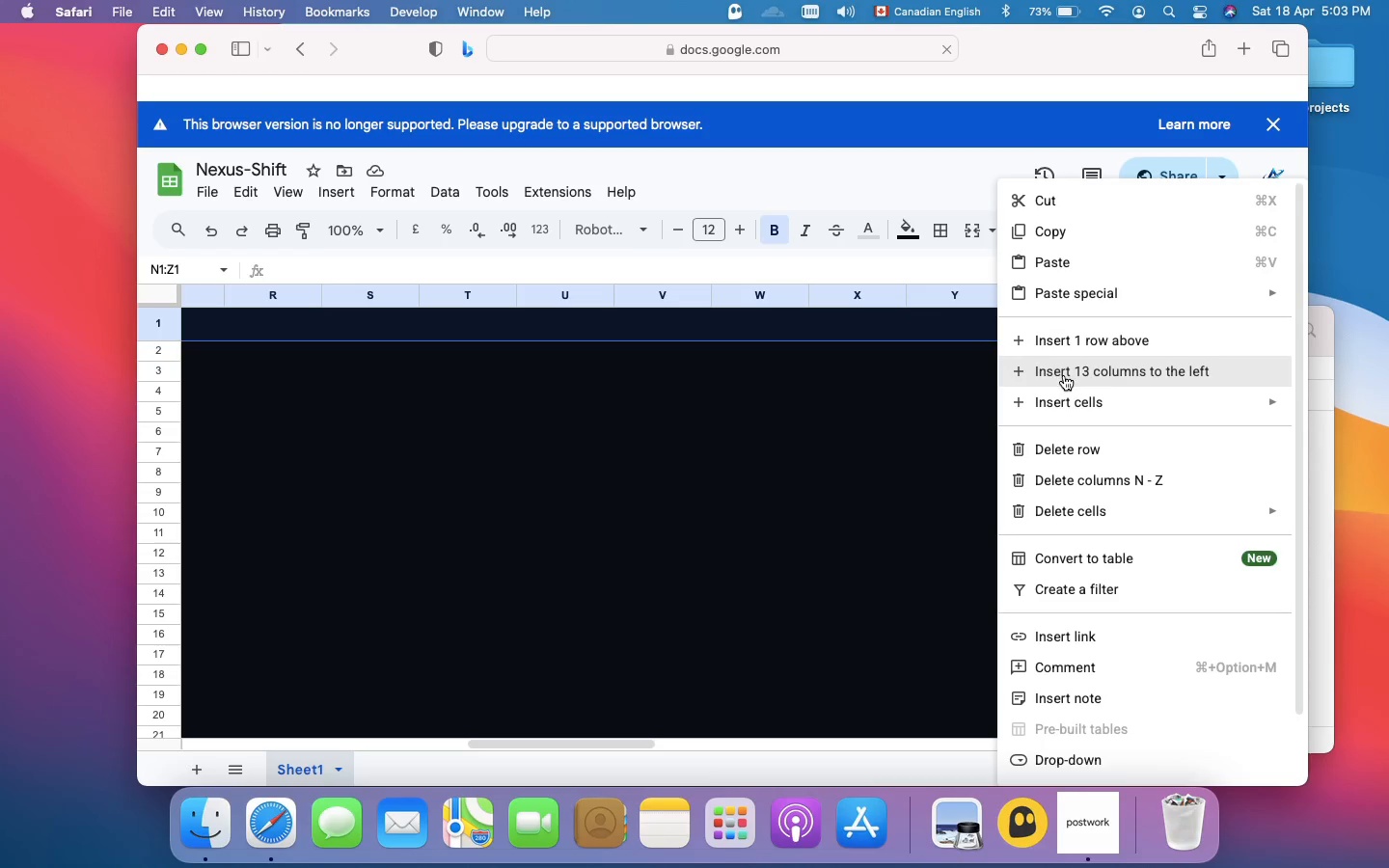 
wait(19.83)
 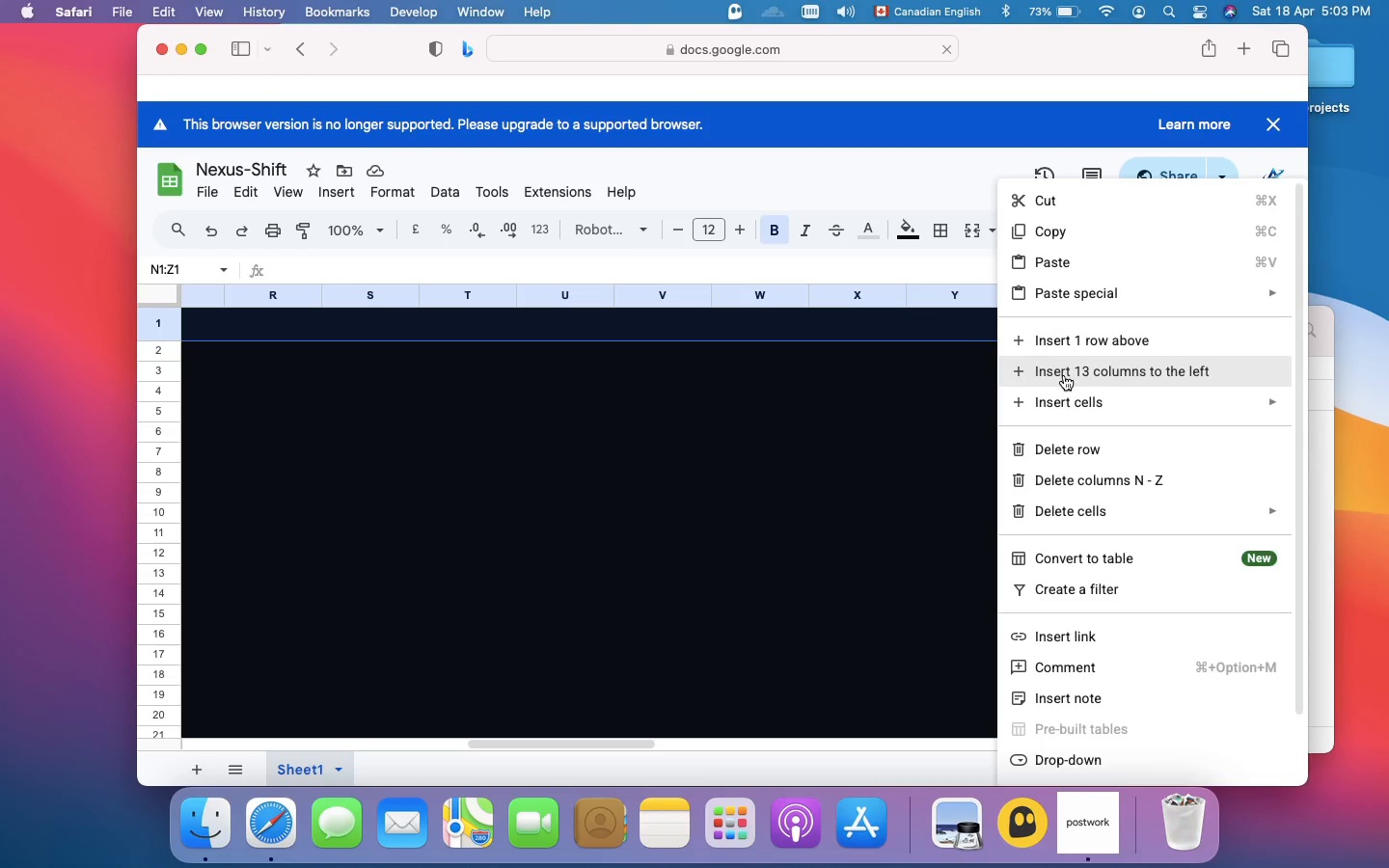 
left_click([1074, 483])
 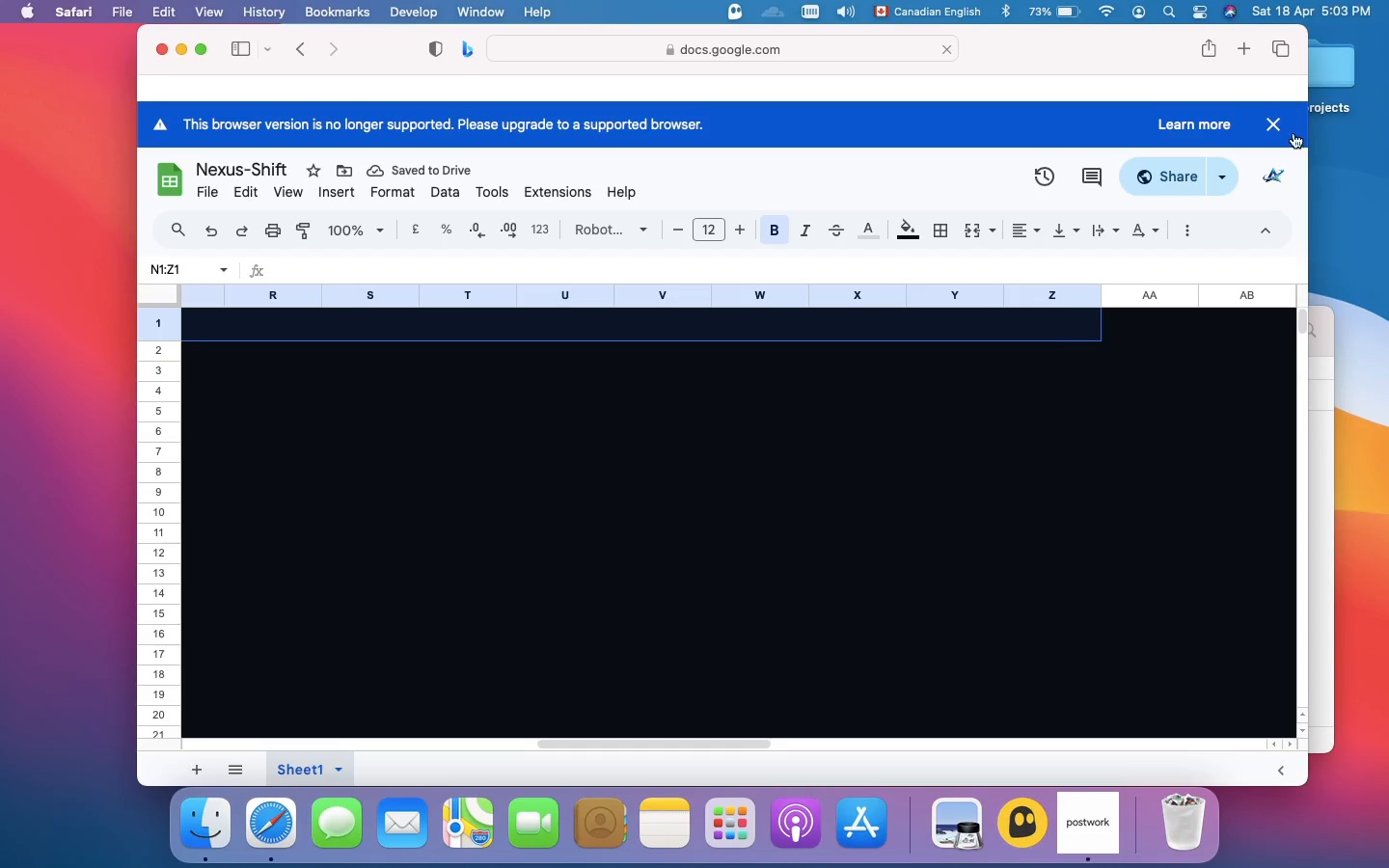 
left_click([1279, 125])
 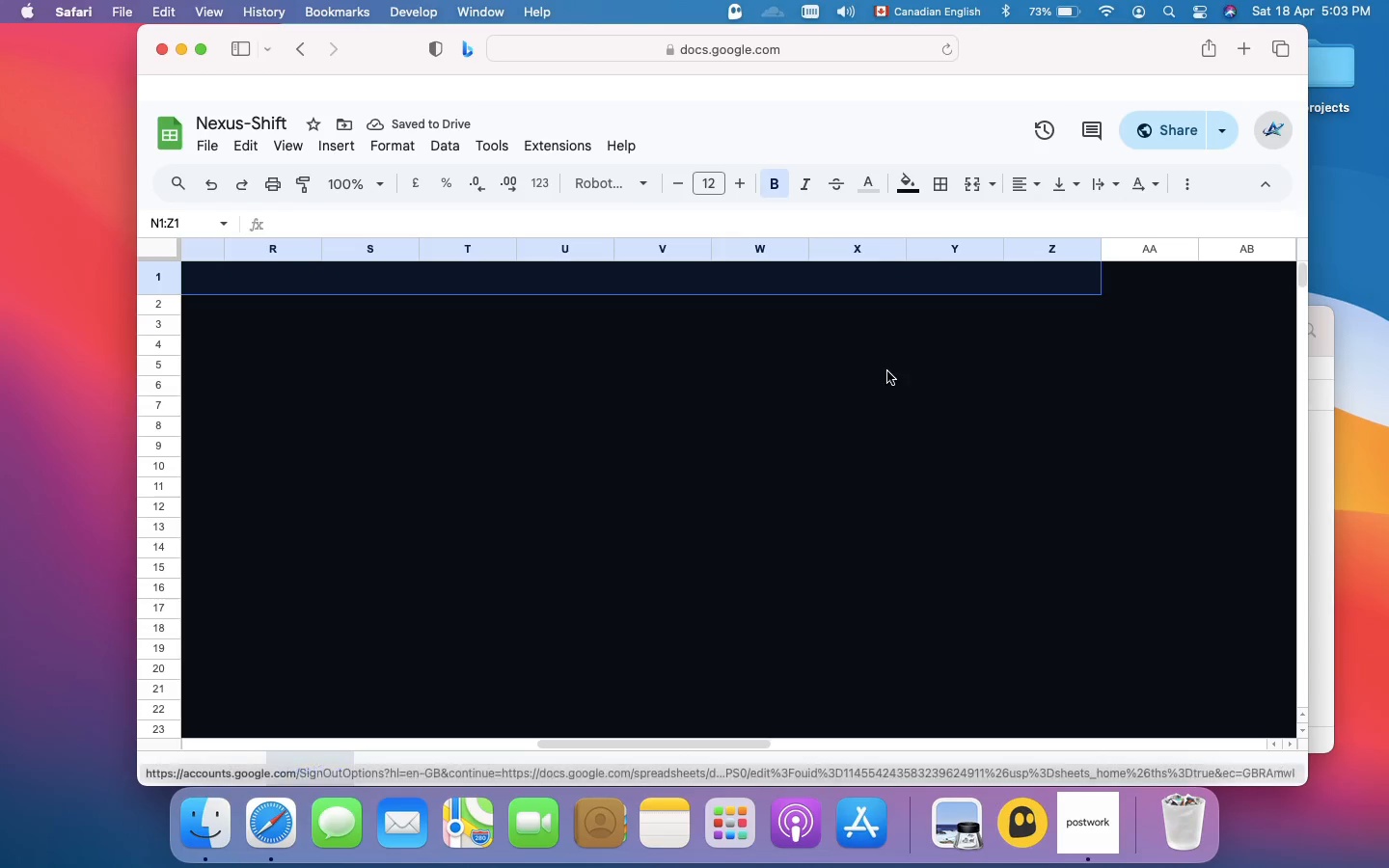 
scroll: coordinate [885, 373], scroll_direction: up, amount: 7.0
 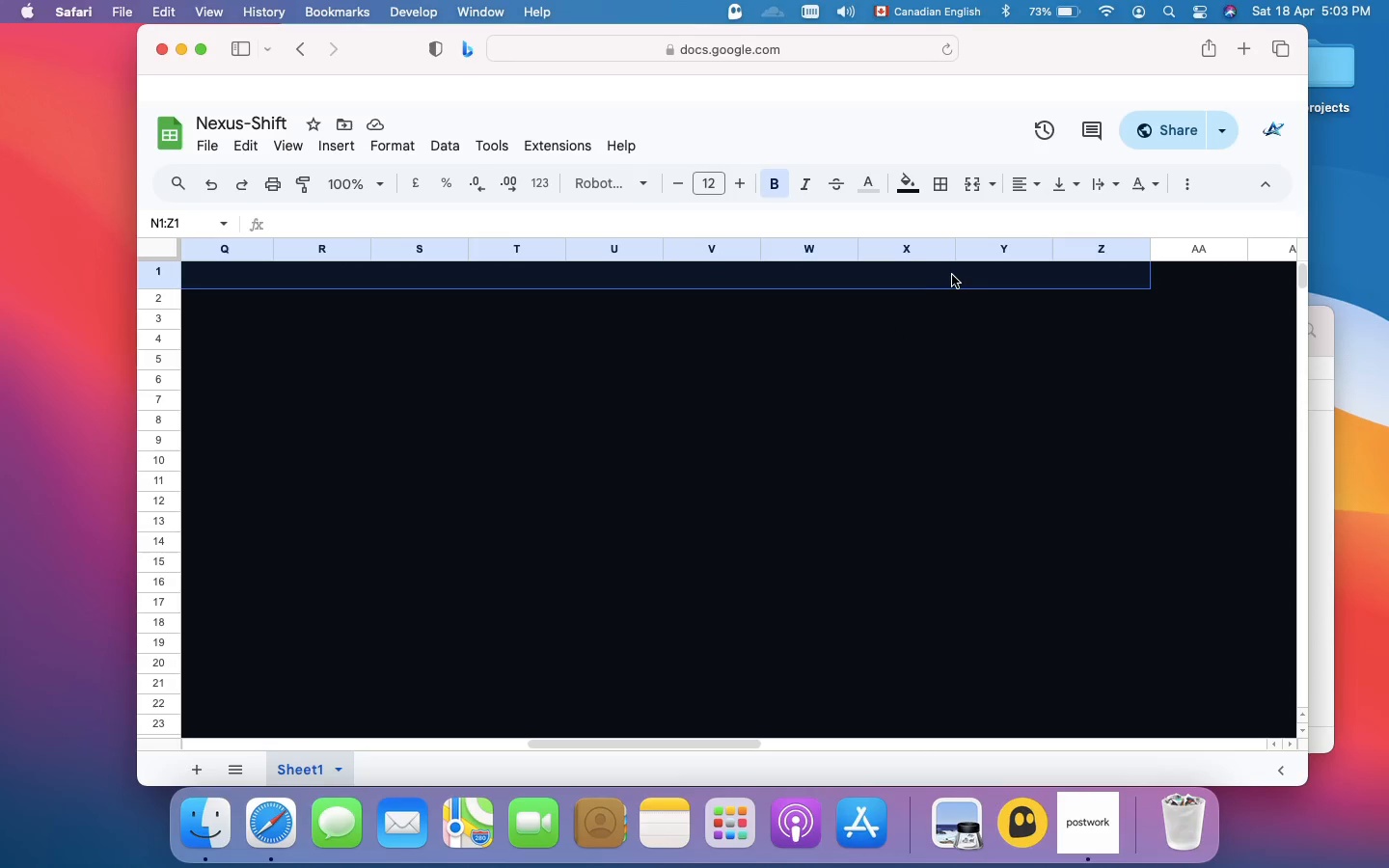 
right_click([954, 273])
 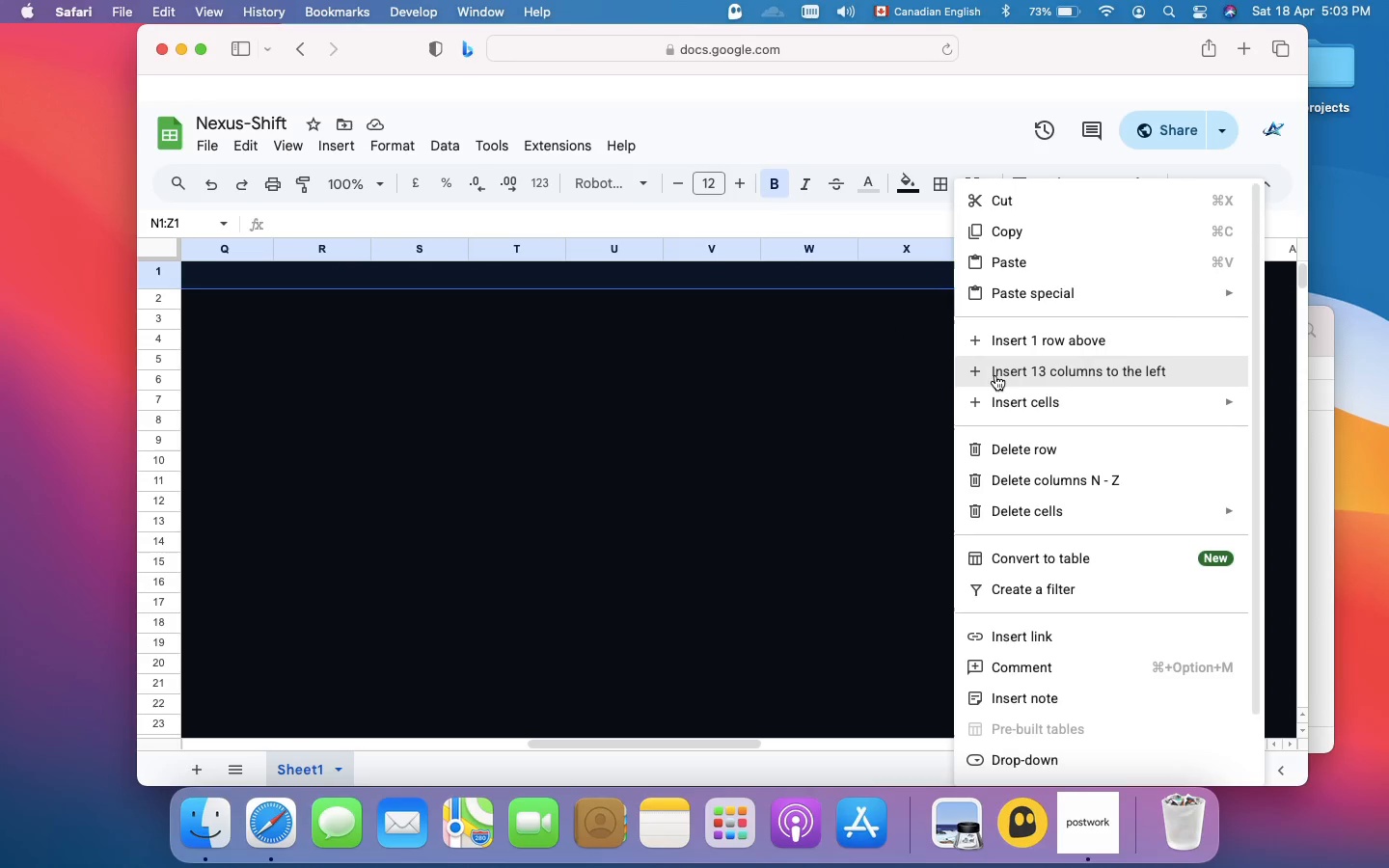 
mouse_move([1005, 408])
 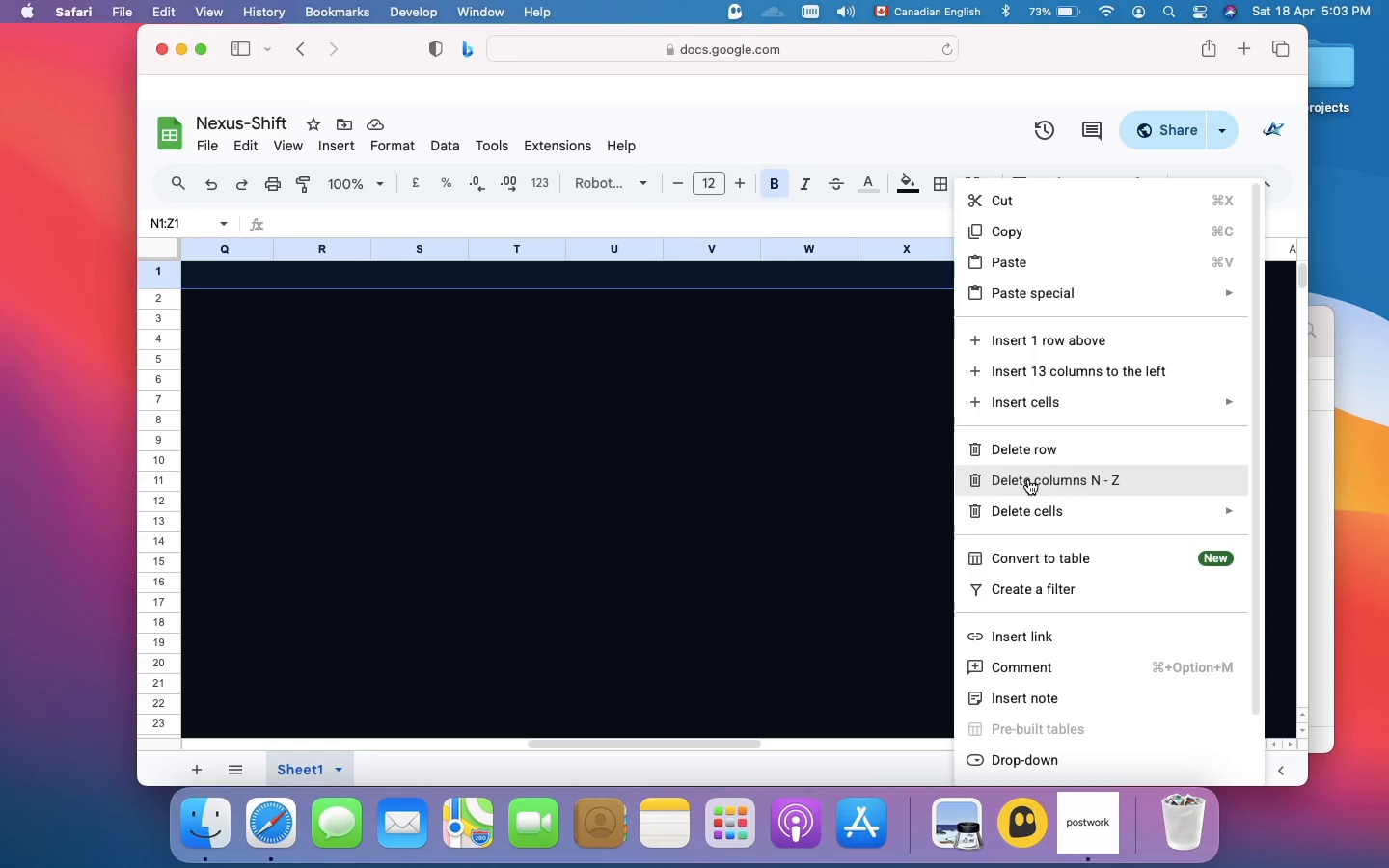 
left_click([1028, 479])
 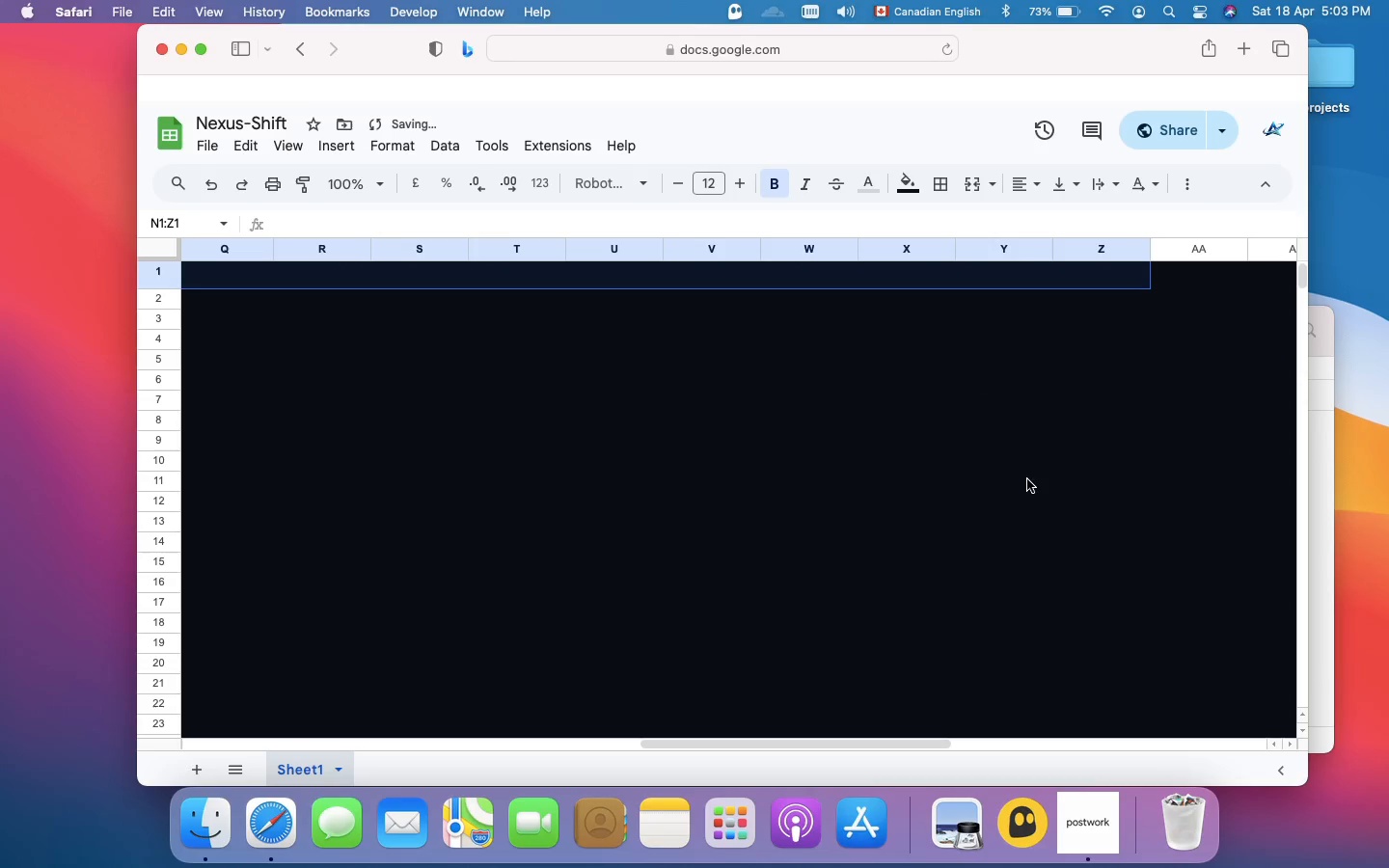 
scroll: coordinate [553, 363], scroll_direction: up, amount: 65.0
 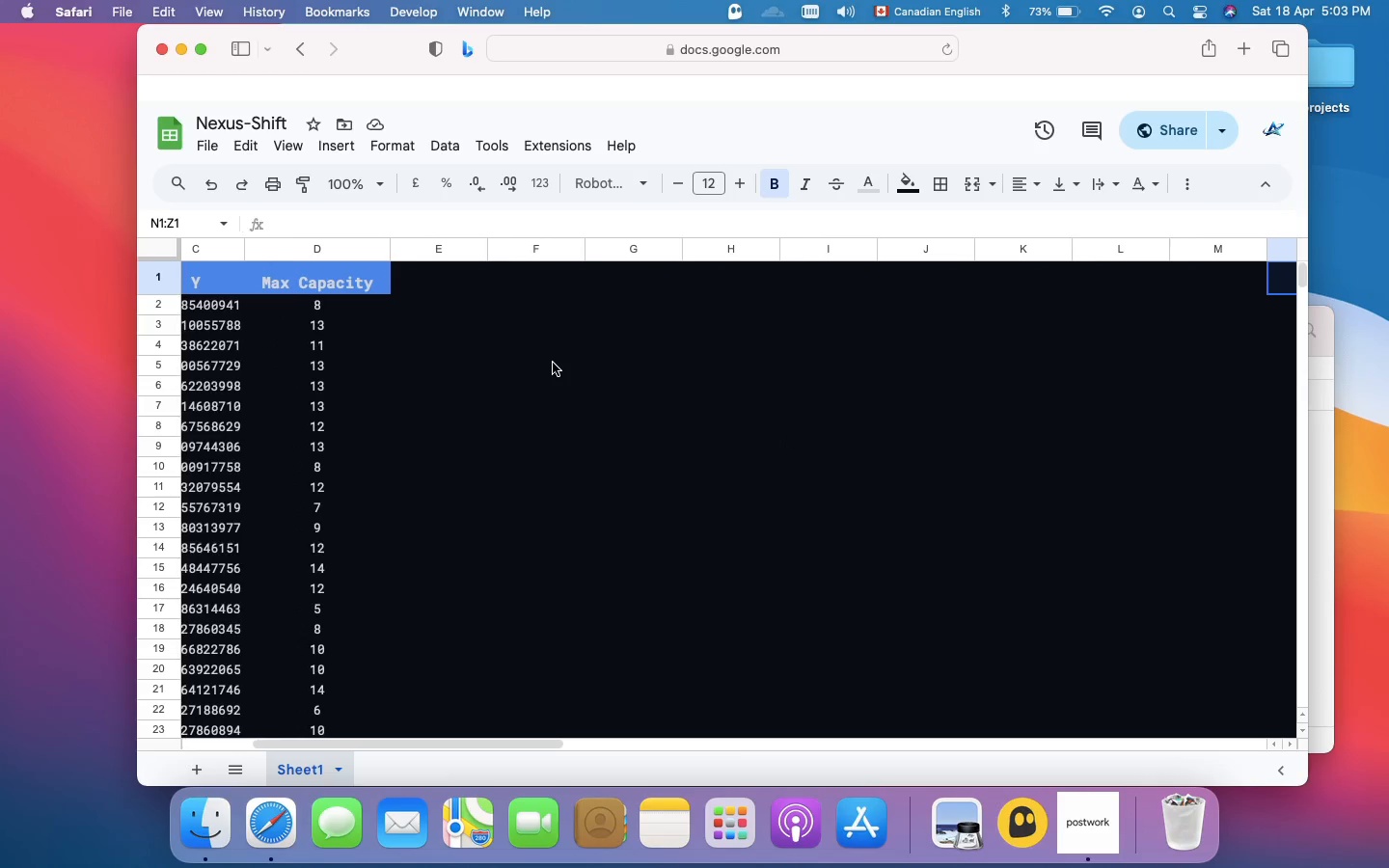 
scroll: coordinate [553, 363], scroll_direction: down, amount: 23.0
 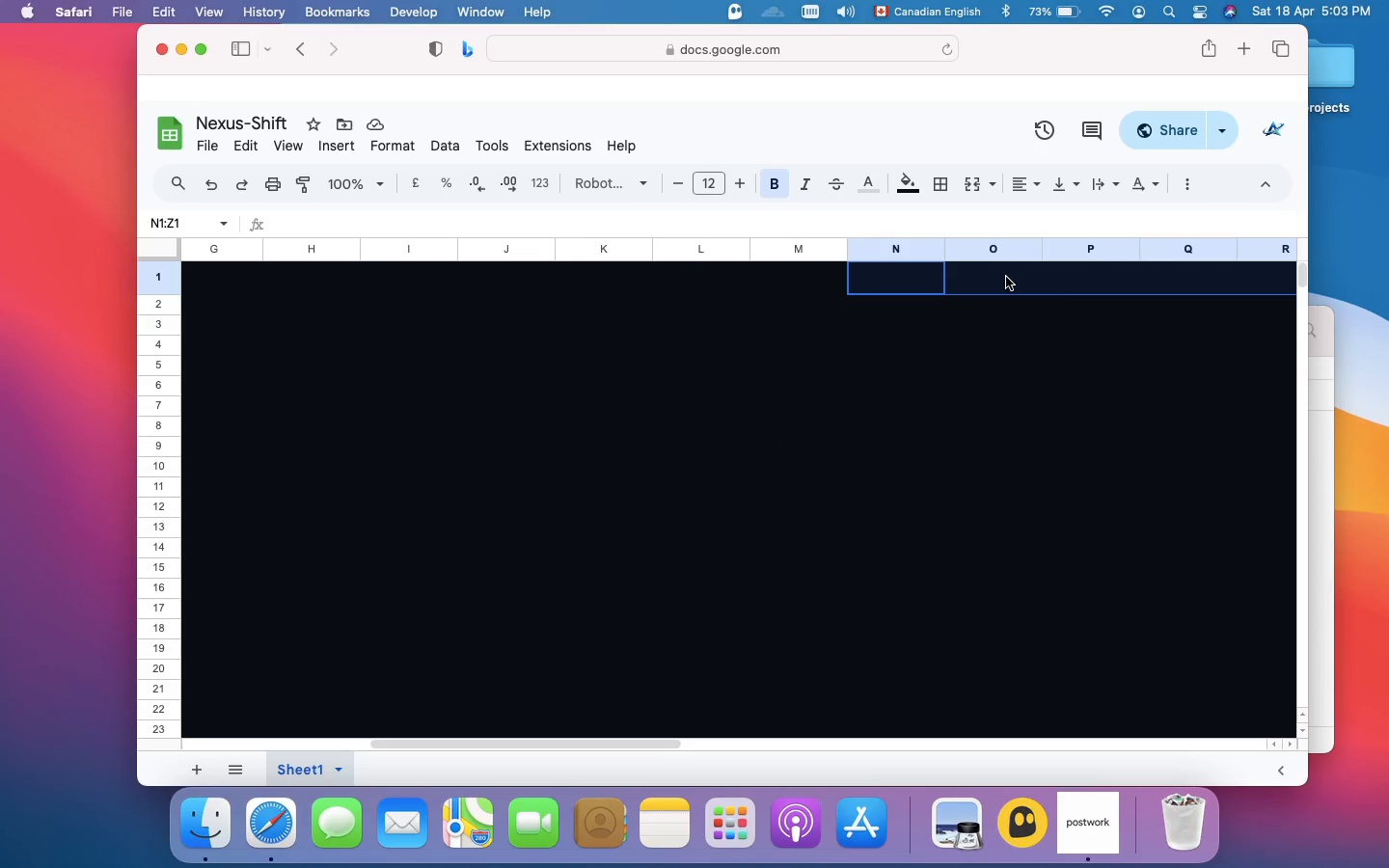 
right_click([1006, 277])
 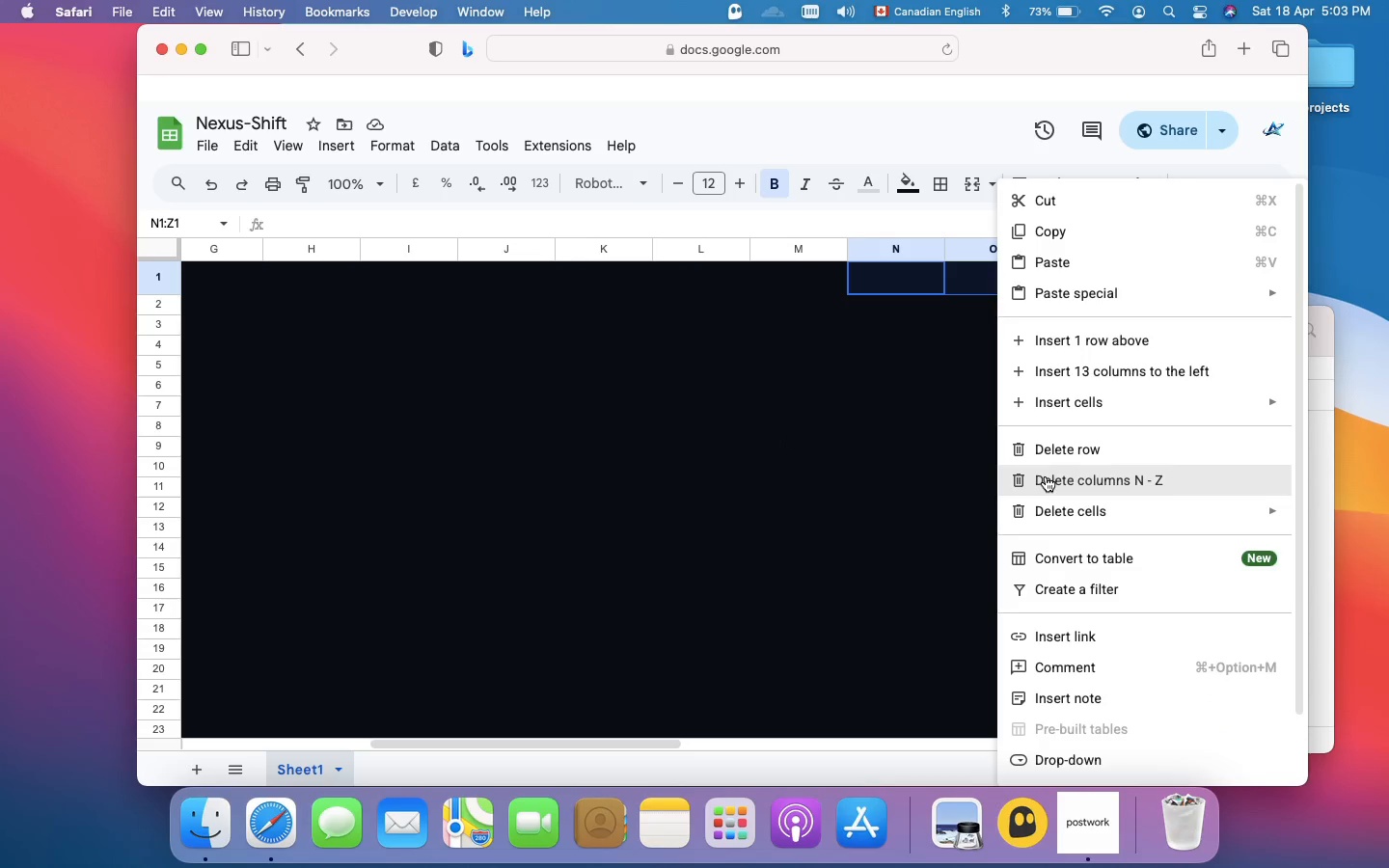 
left_click([1046, 476])
 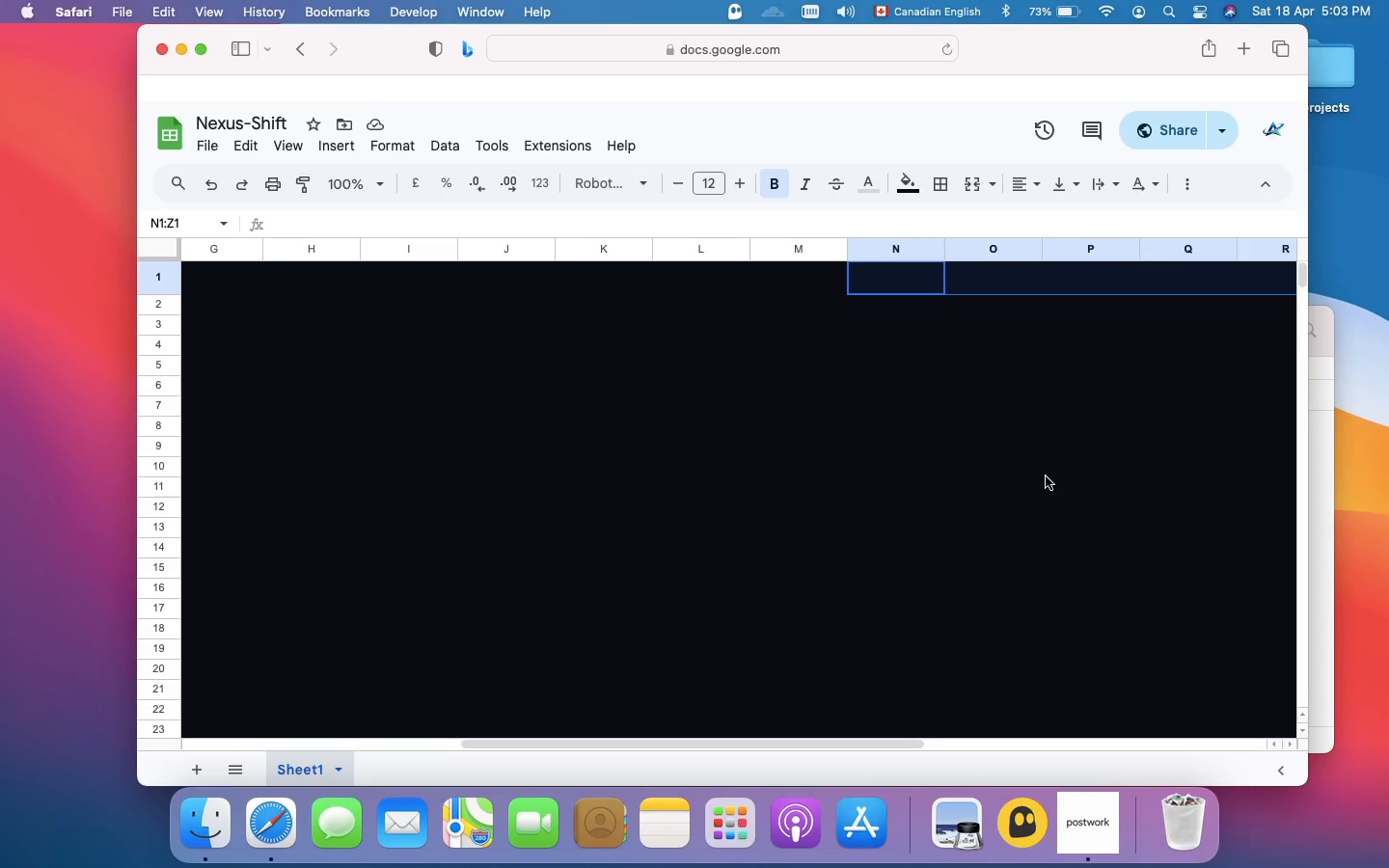 
wait(15.29)
 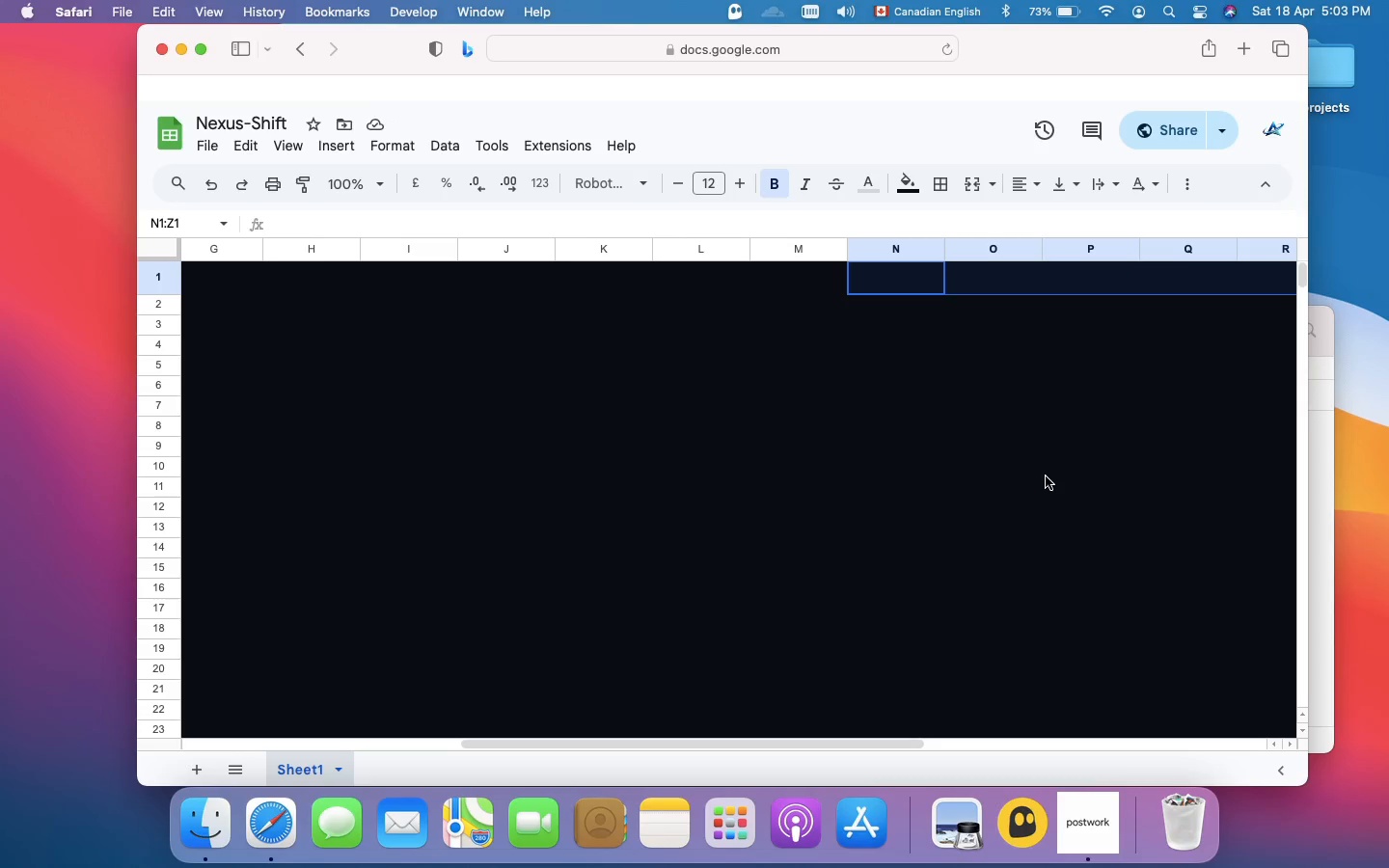 
right_click([1116, 275])
 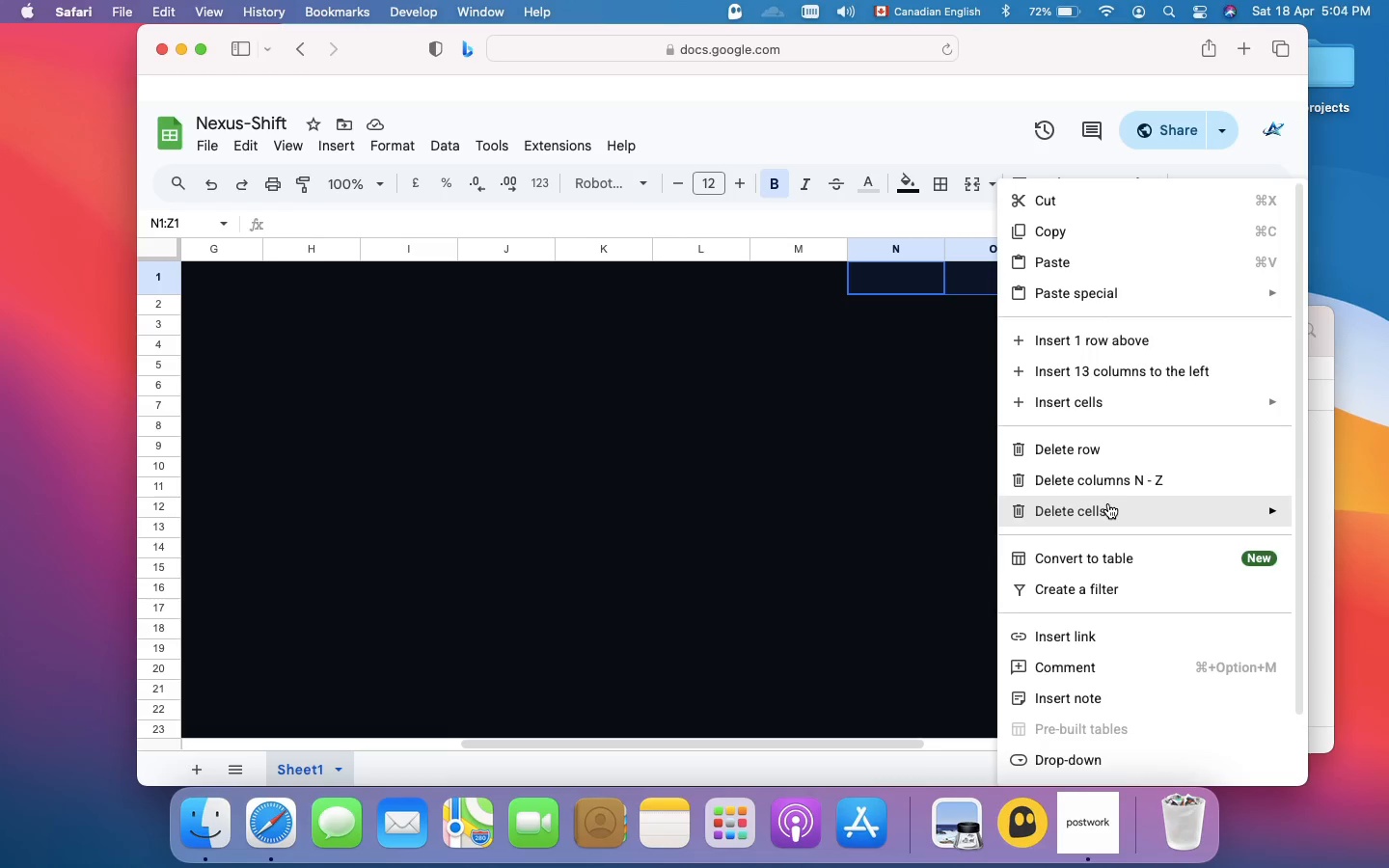 
left_click([1123, 479])
 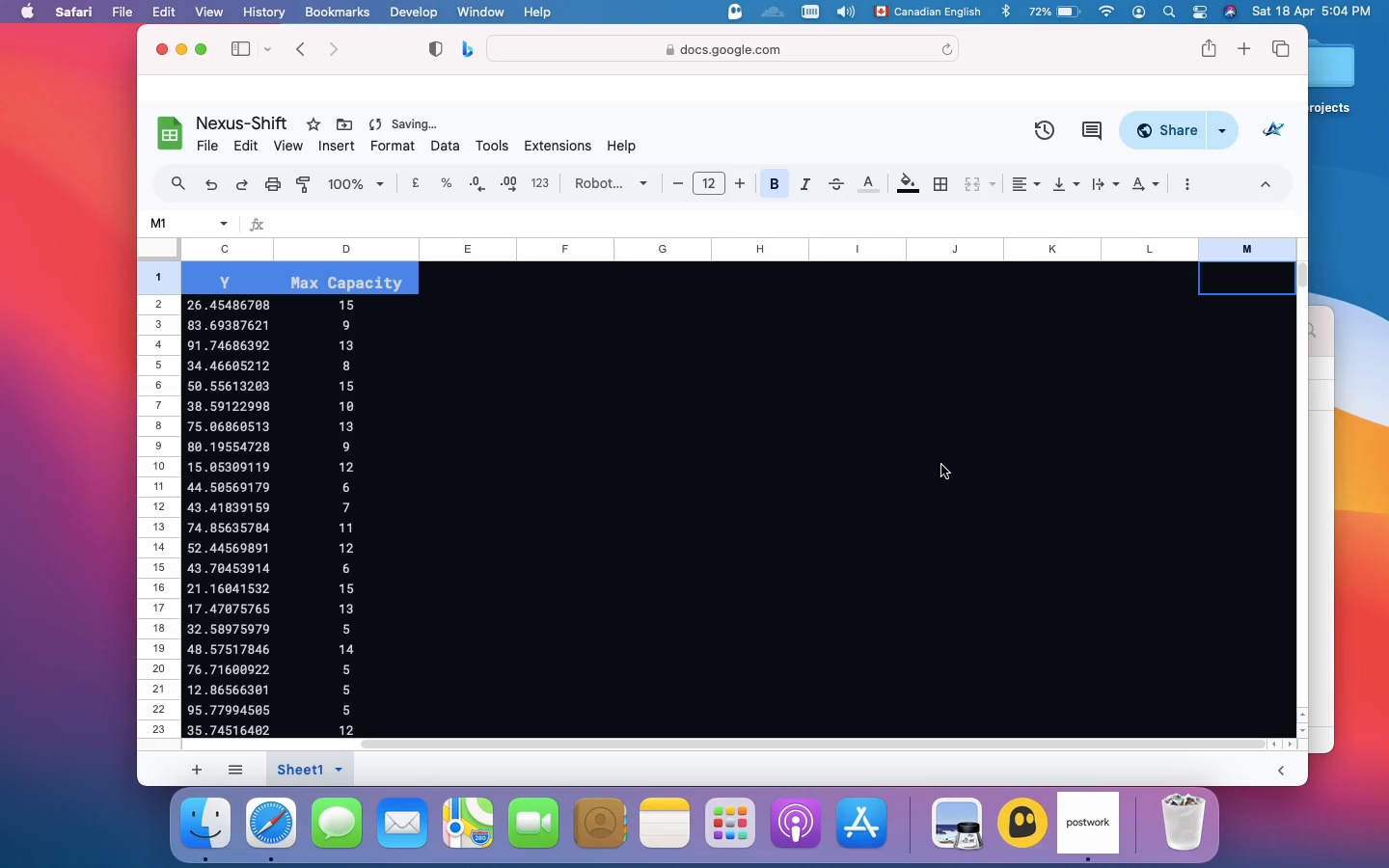 
scroll: coordinate [941, 465], scroll_direction: down, amount: 68.0
 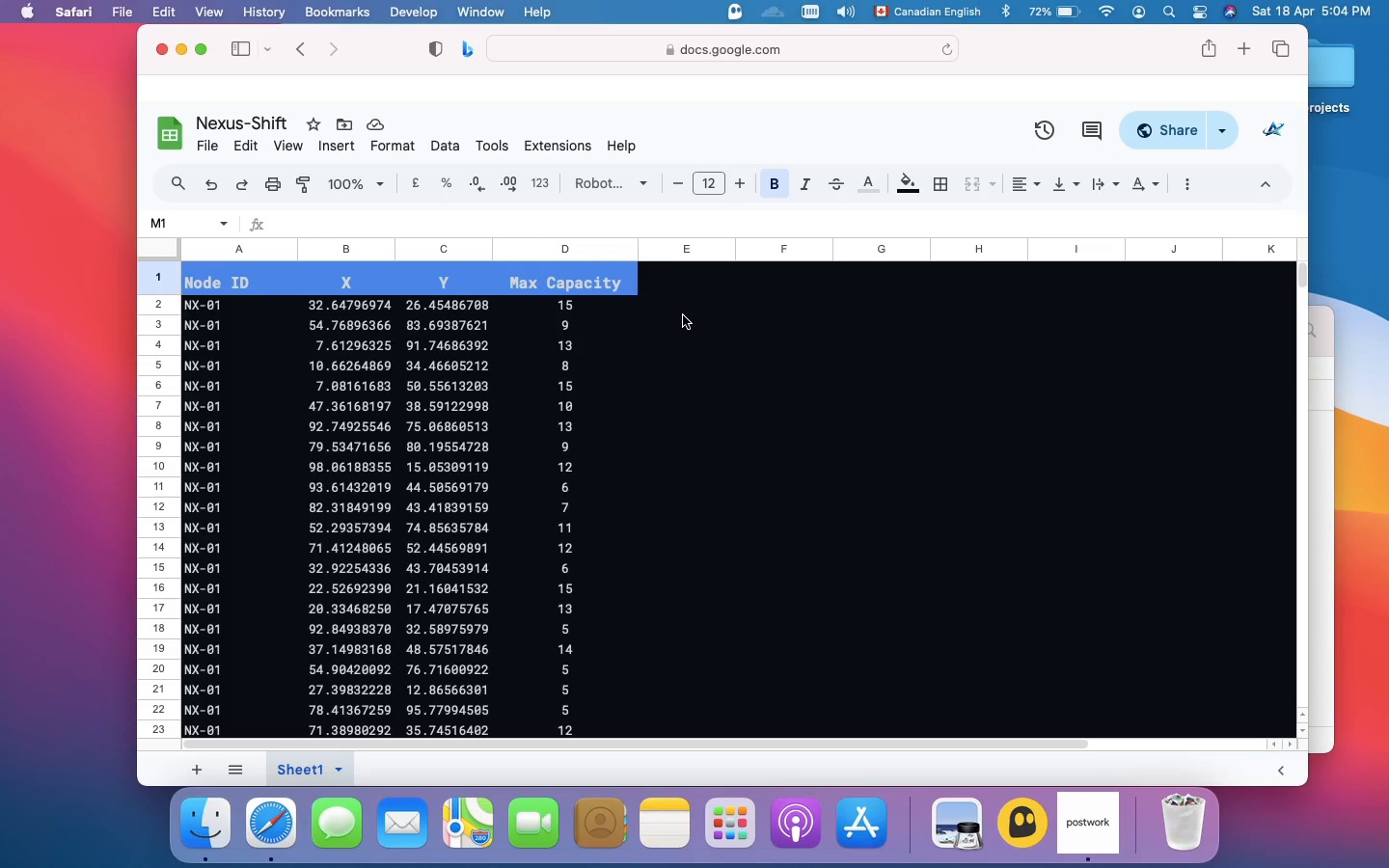 
left_click([683, 315])
 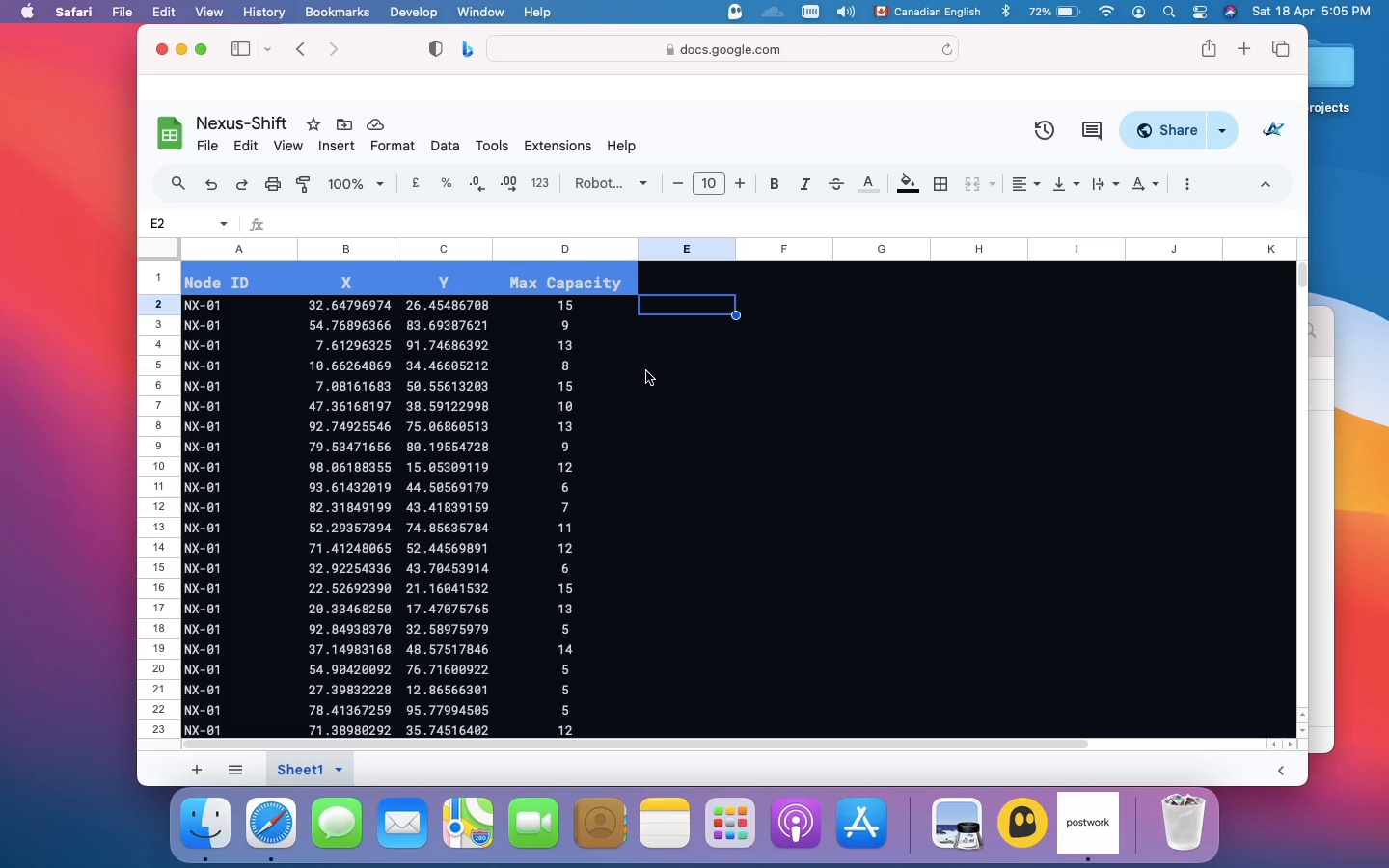 
wait(83.88)
 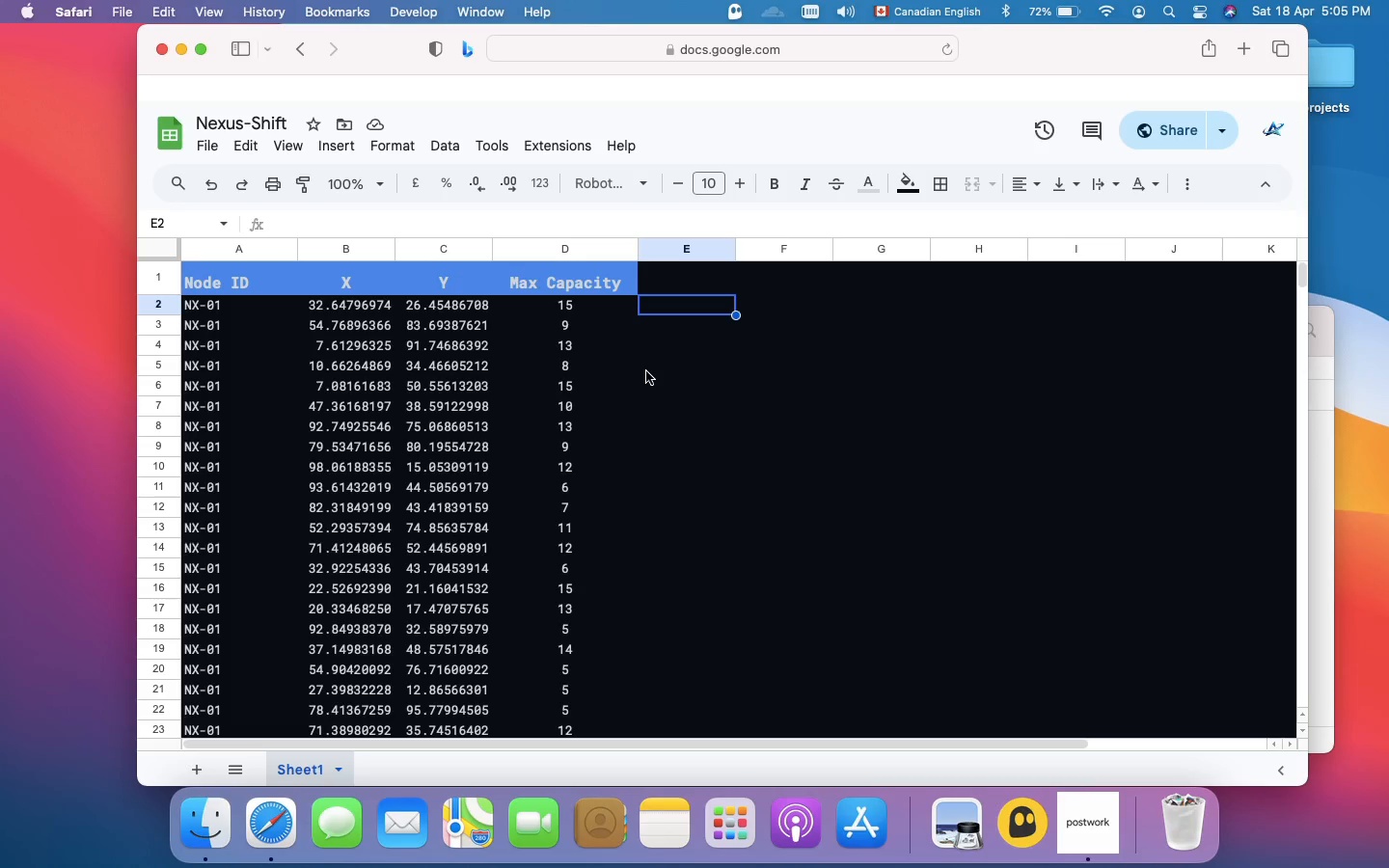 
left_click([210, 312])
 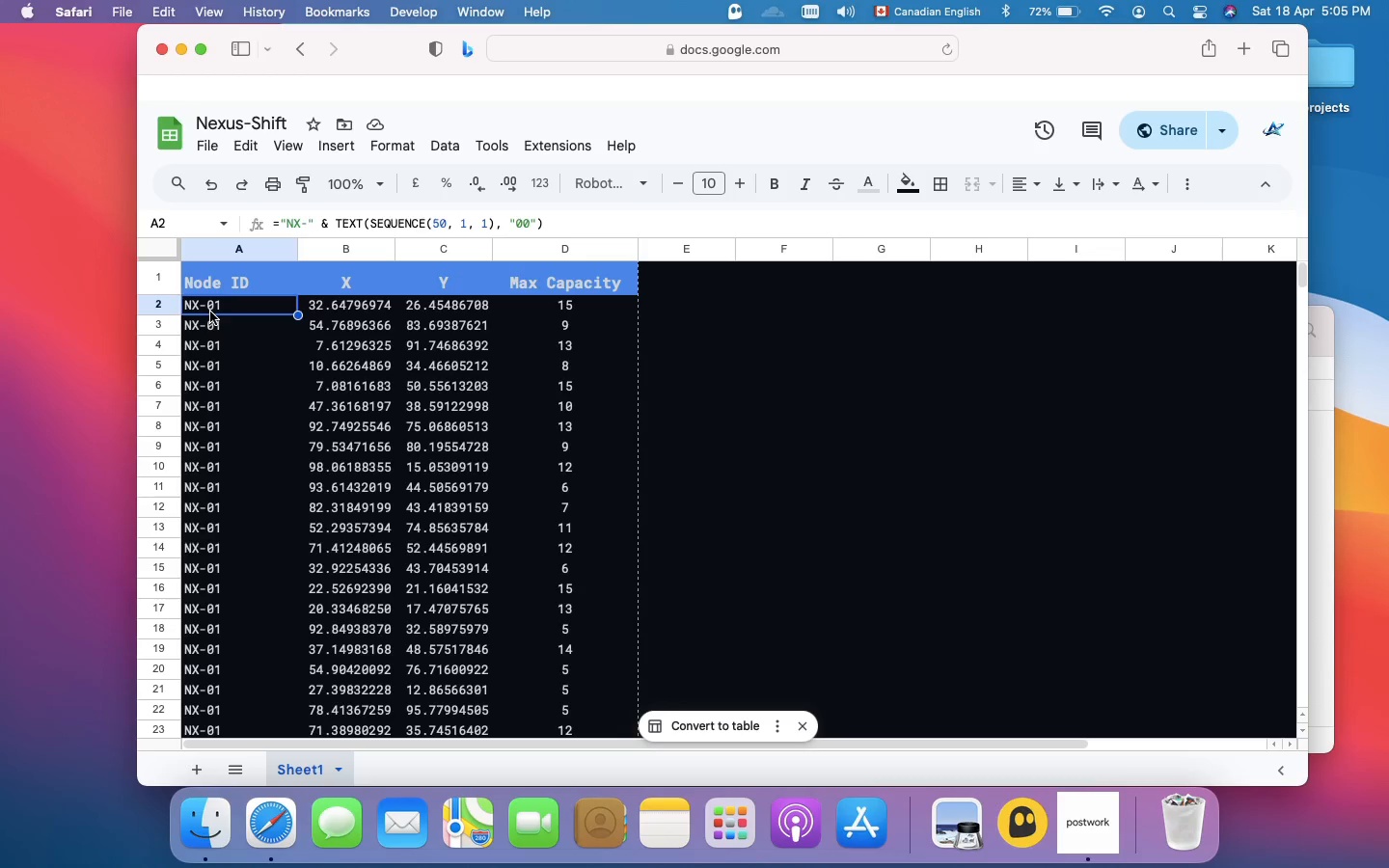 
left_click([564, 227])
 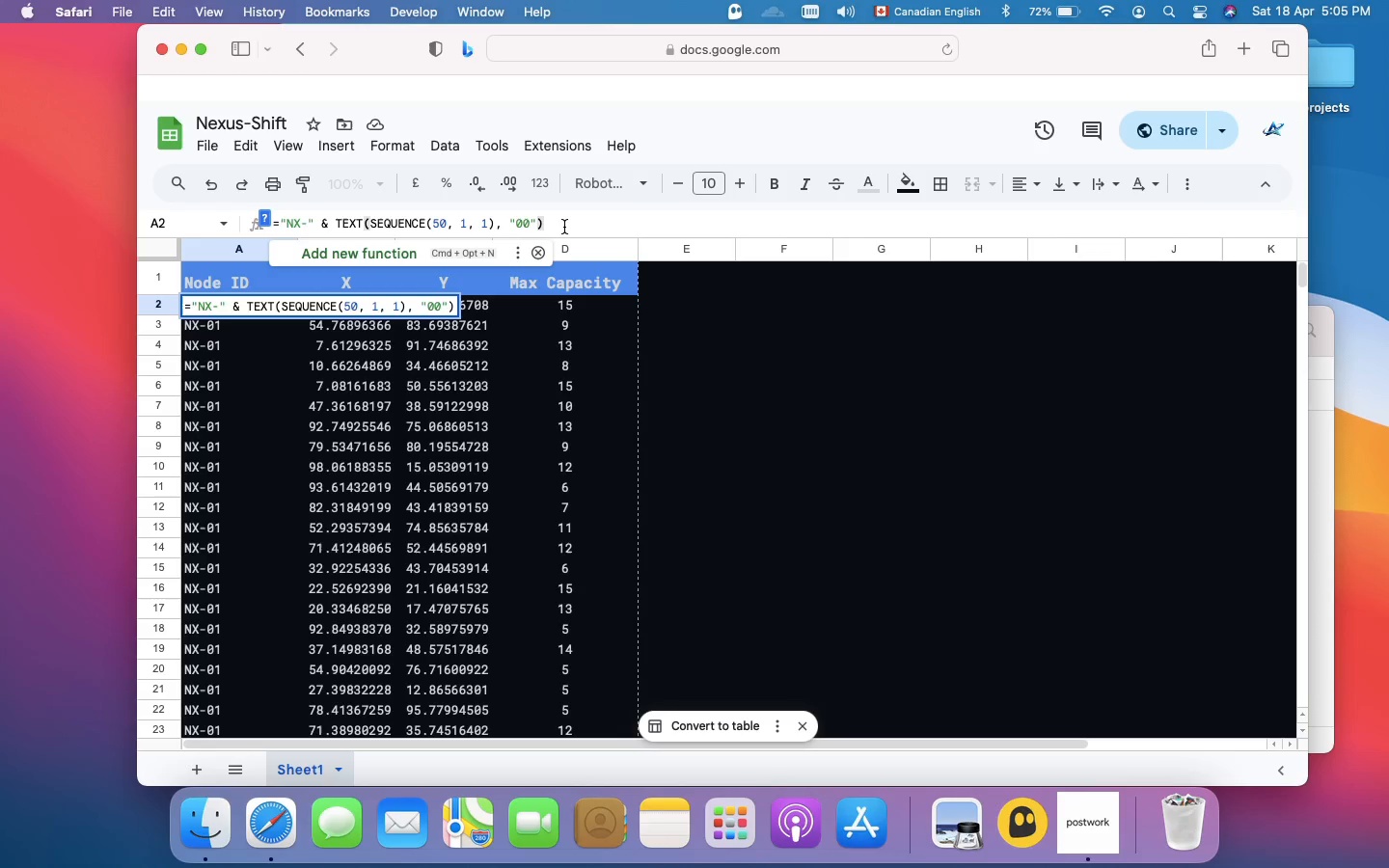 
key(Meta+A)
 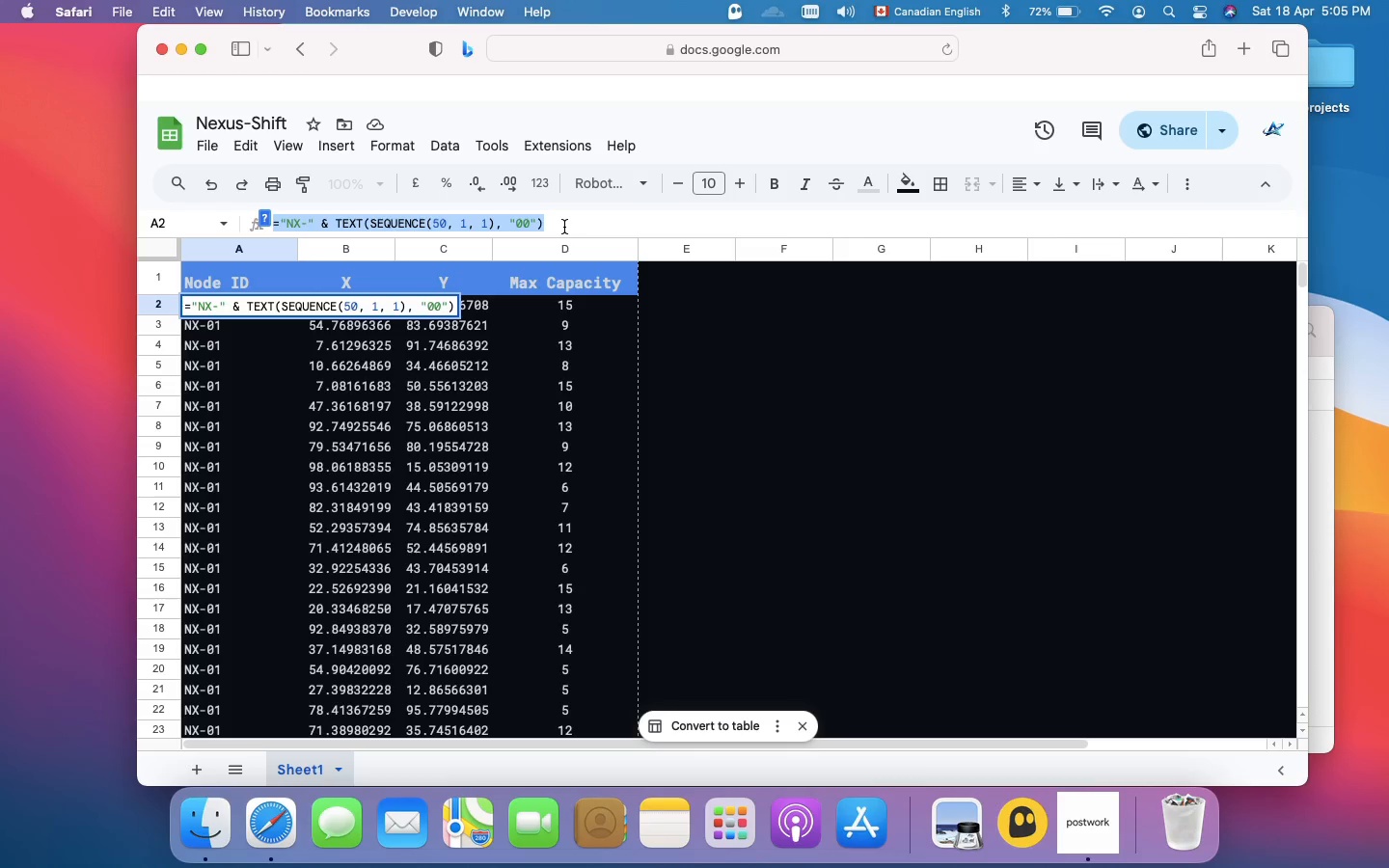 
type(=ARRAYFORMULA("NX-" &)
 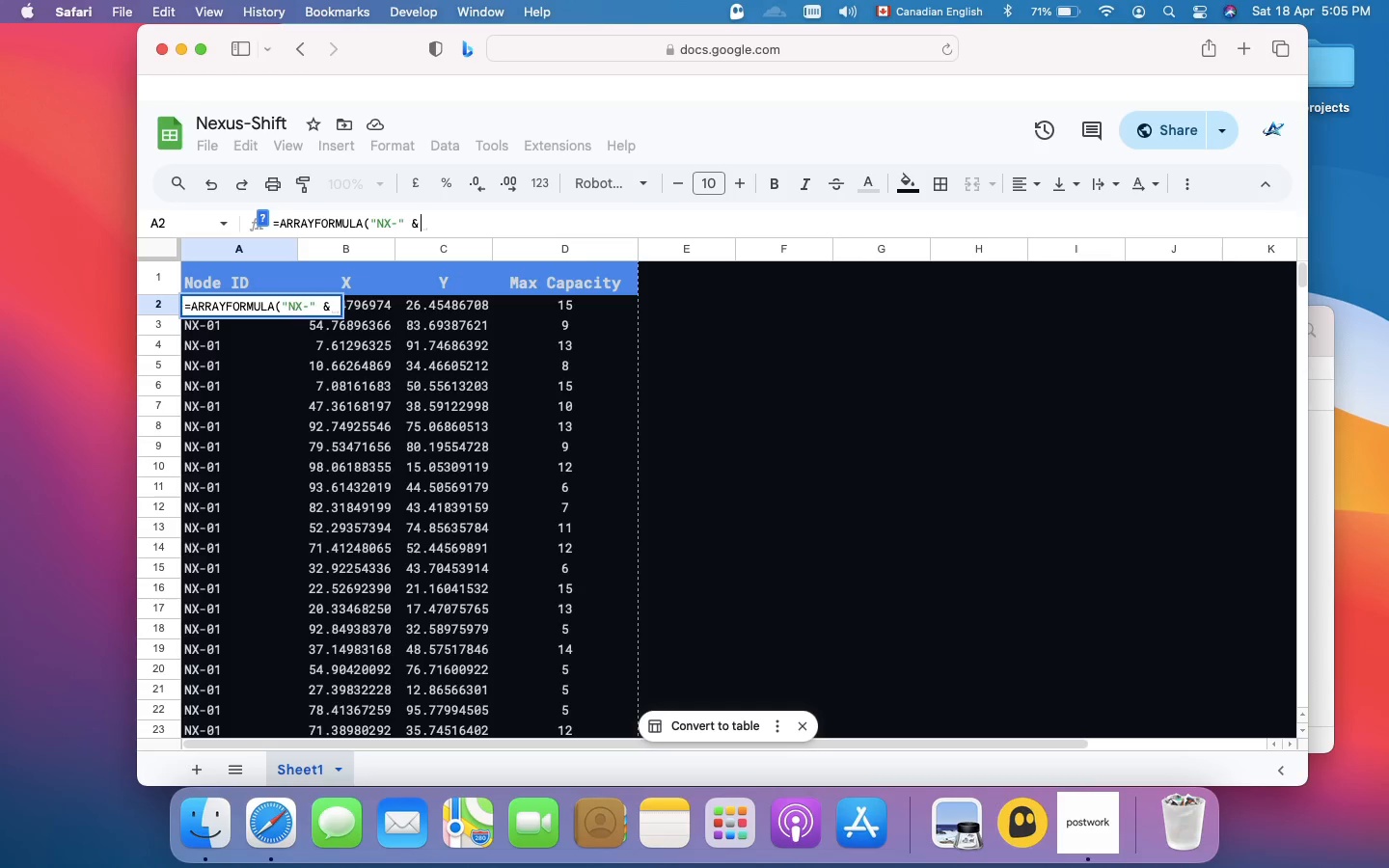 
wait(6.12)
 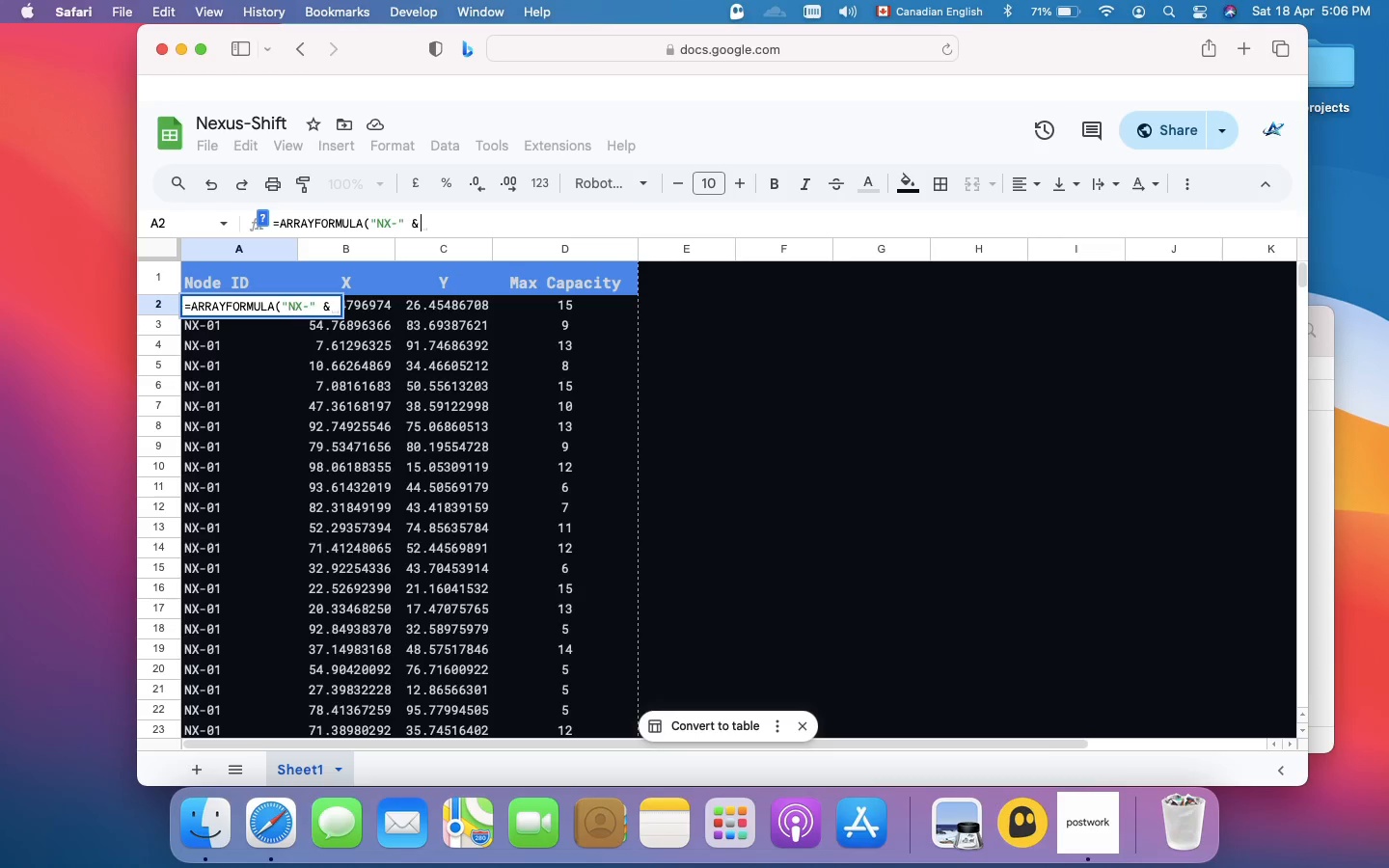 
type( Text(sequence(50, 1, 1), "00")))
 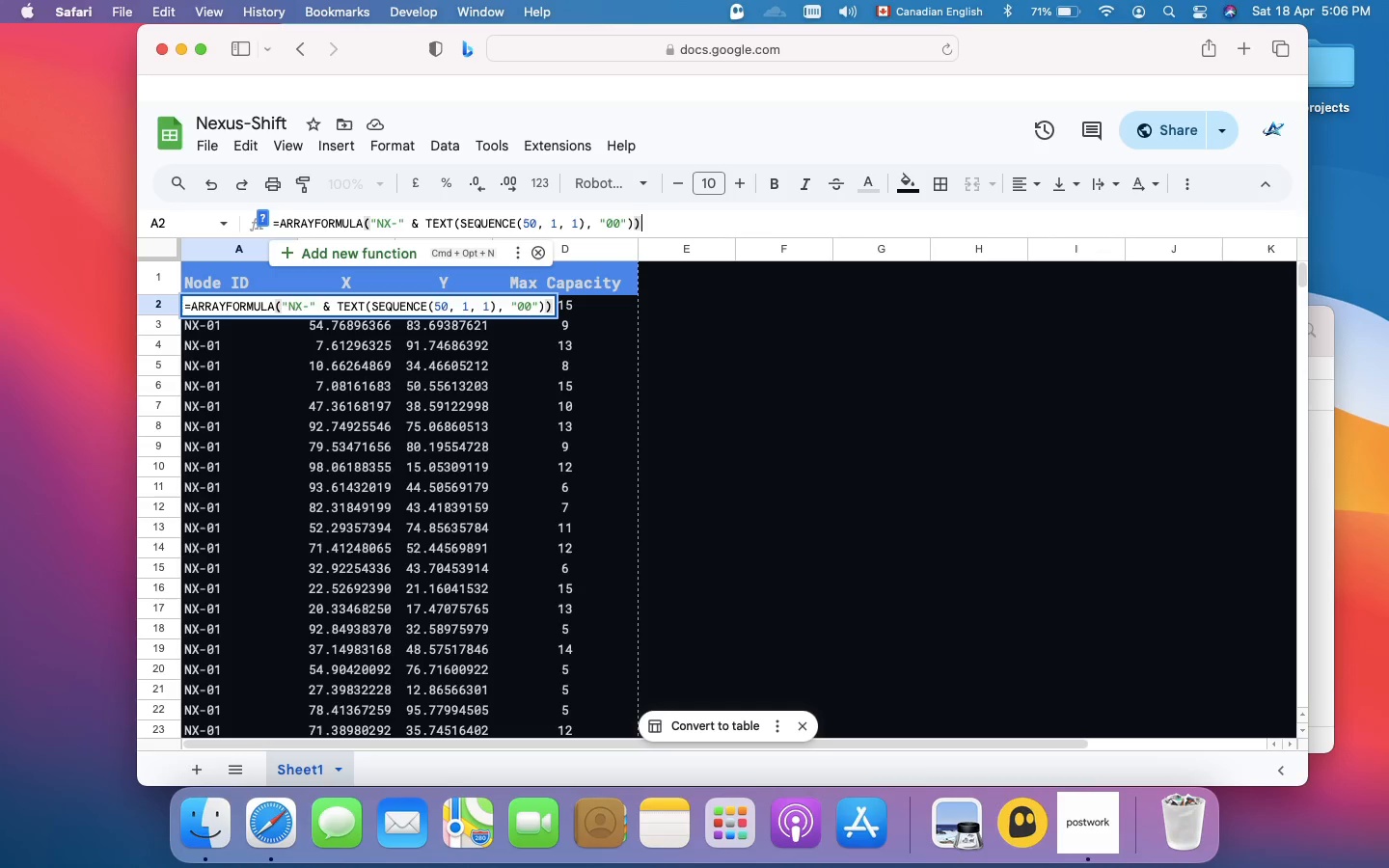 
key(Enter)
 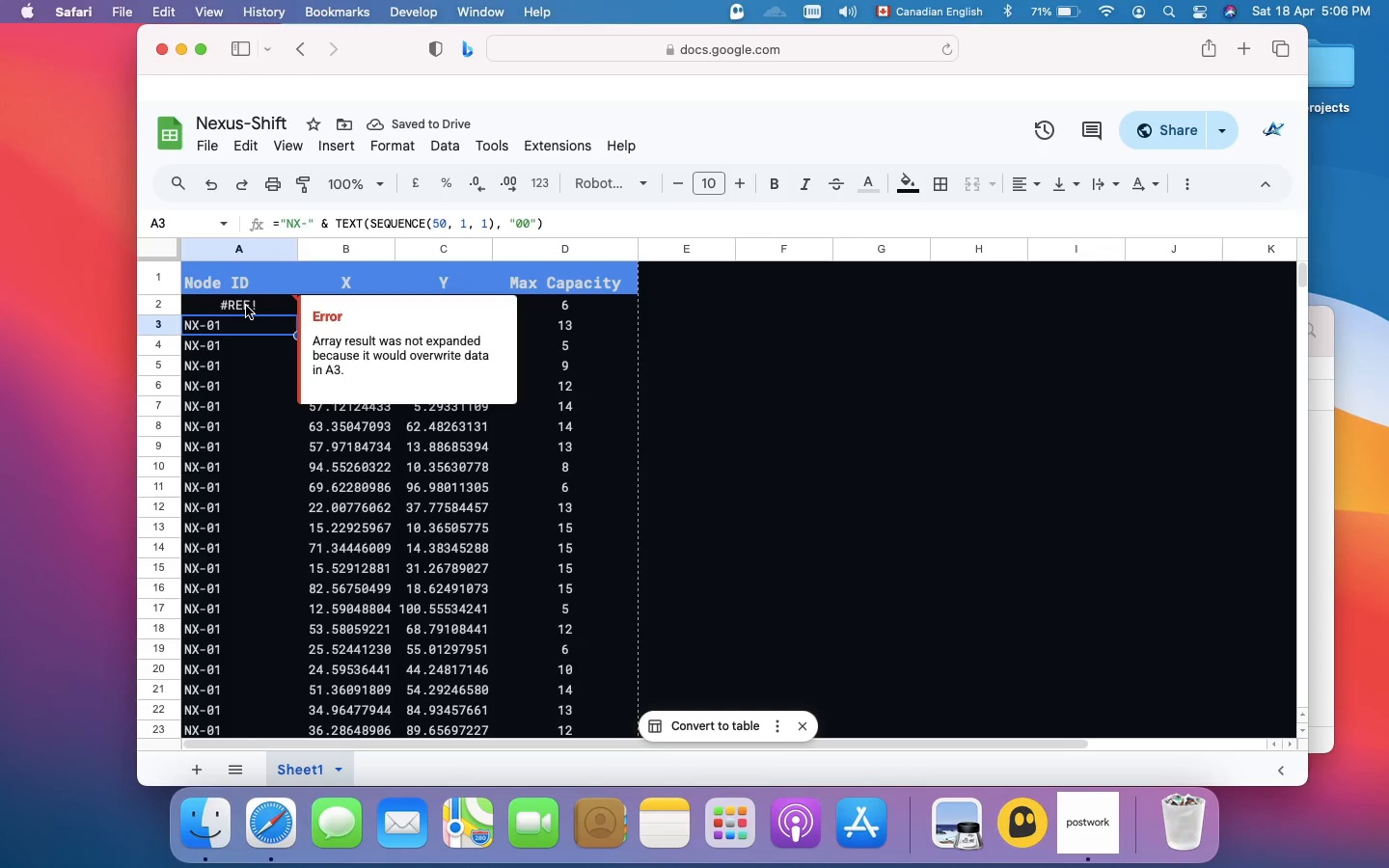 
wait(5.3)
 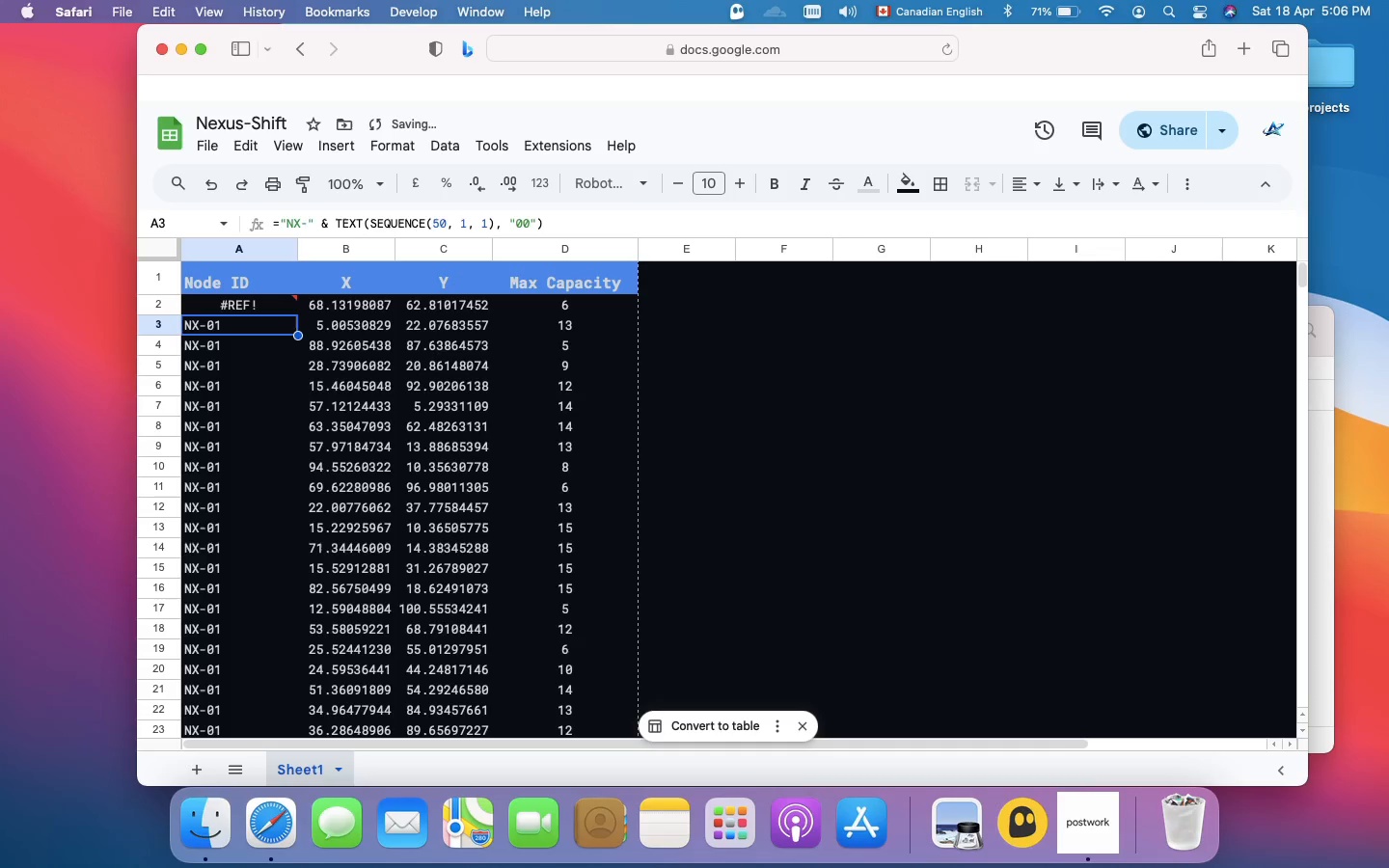 
left_click([246, 306])
 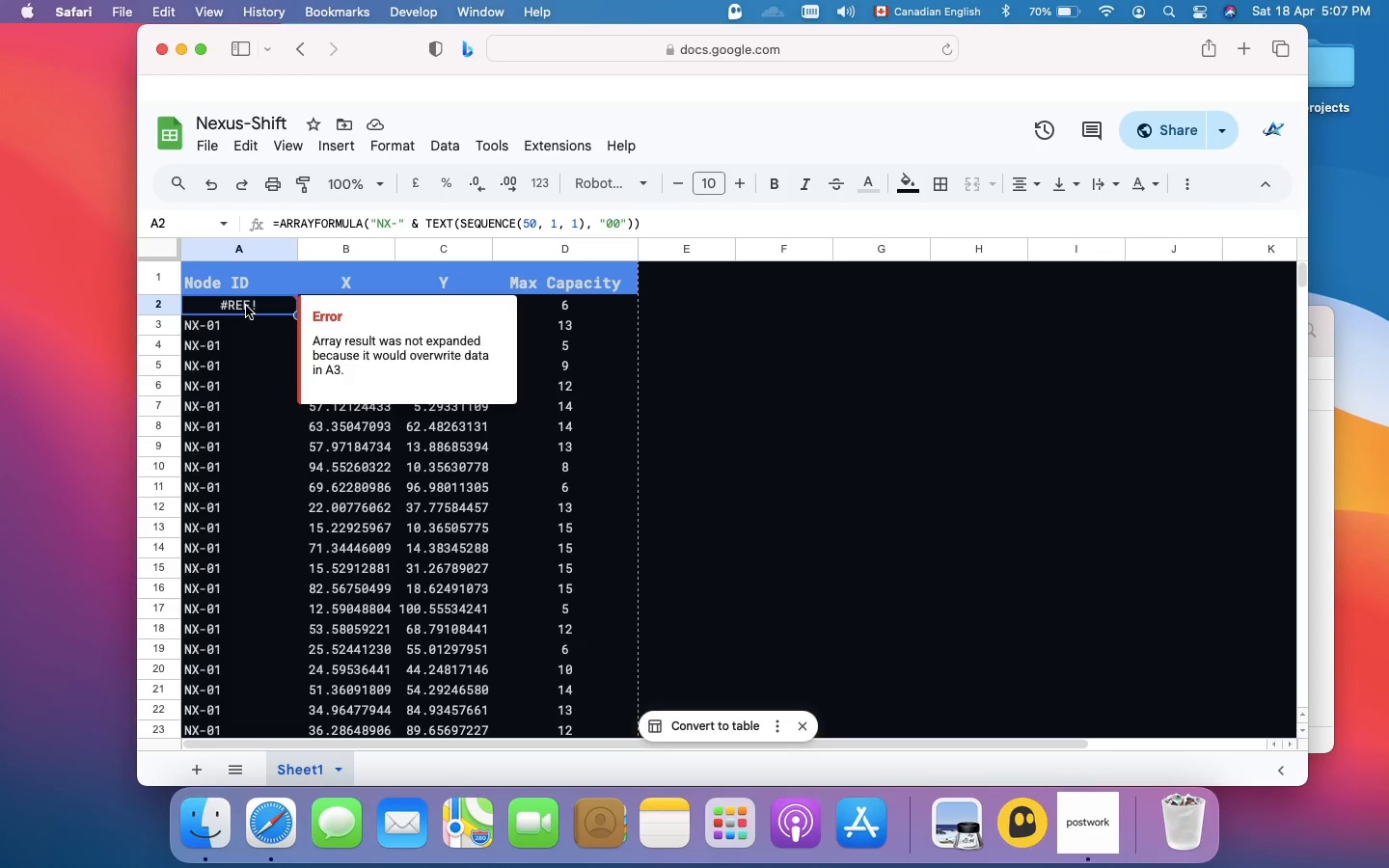 
wait(32.91)
 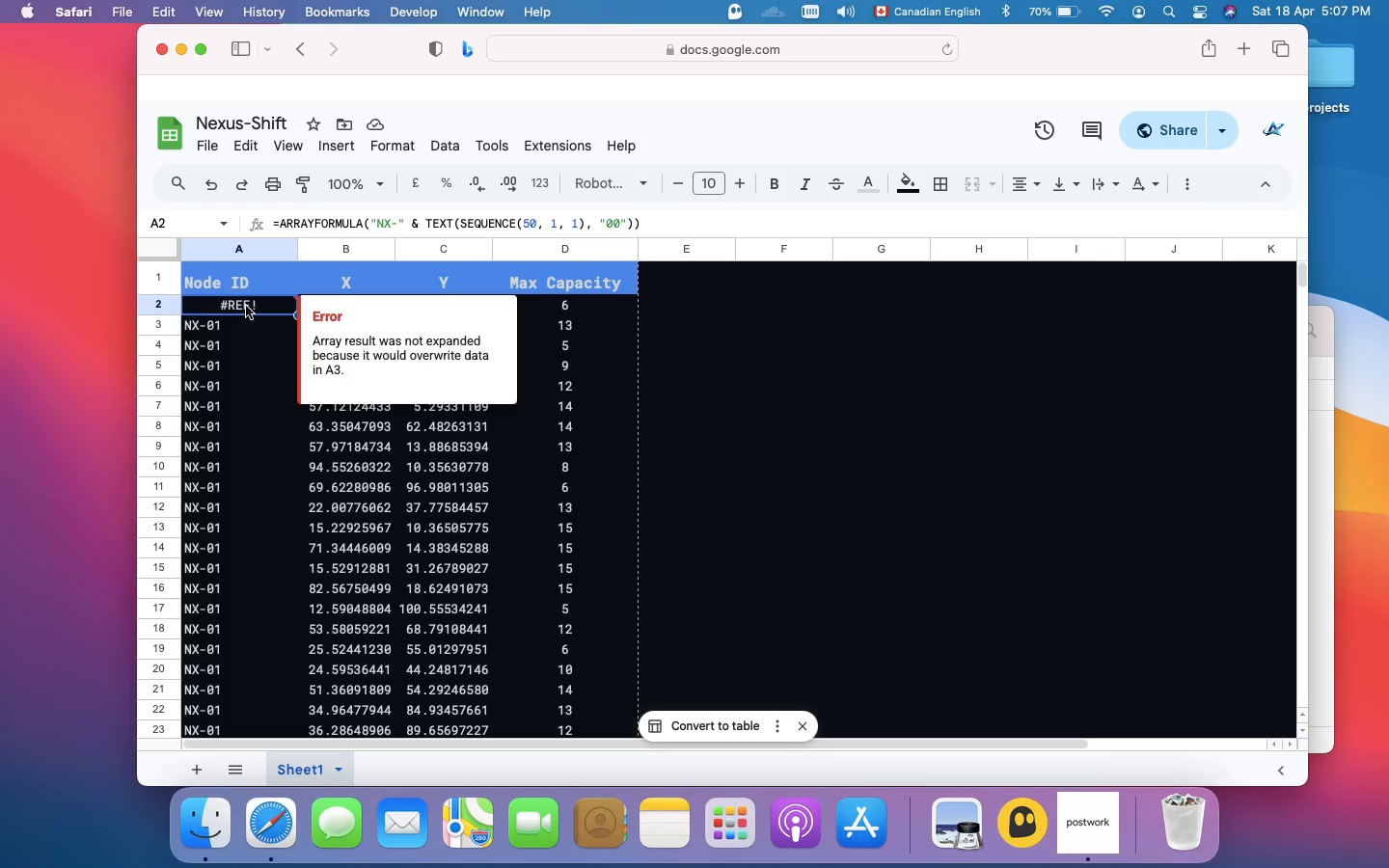 
left_click([363, 381])
 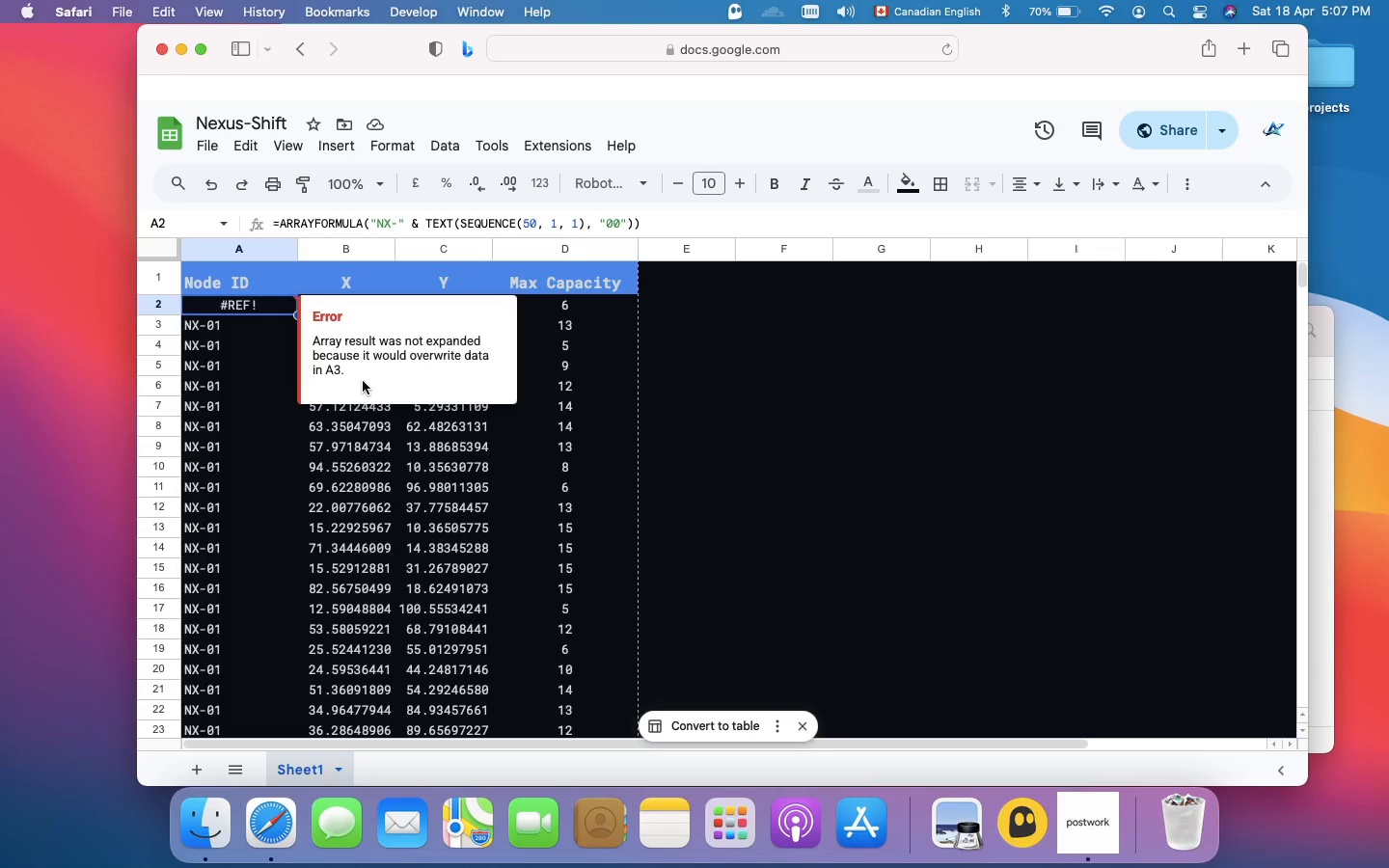 
wait(7.53)
 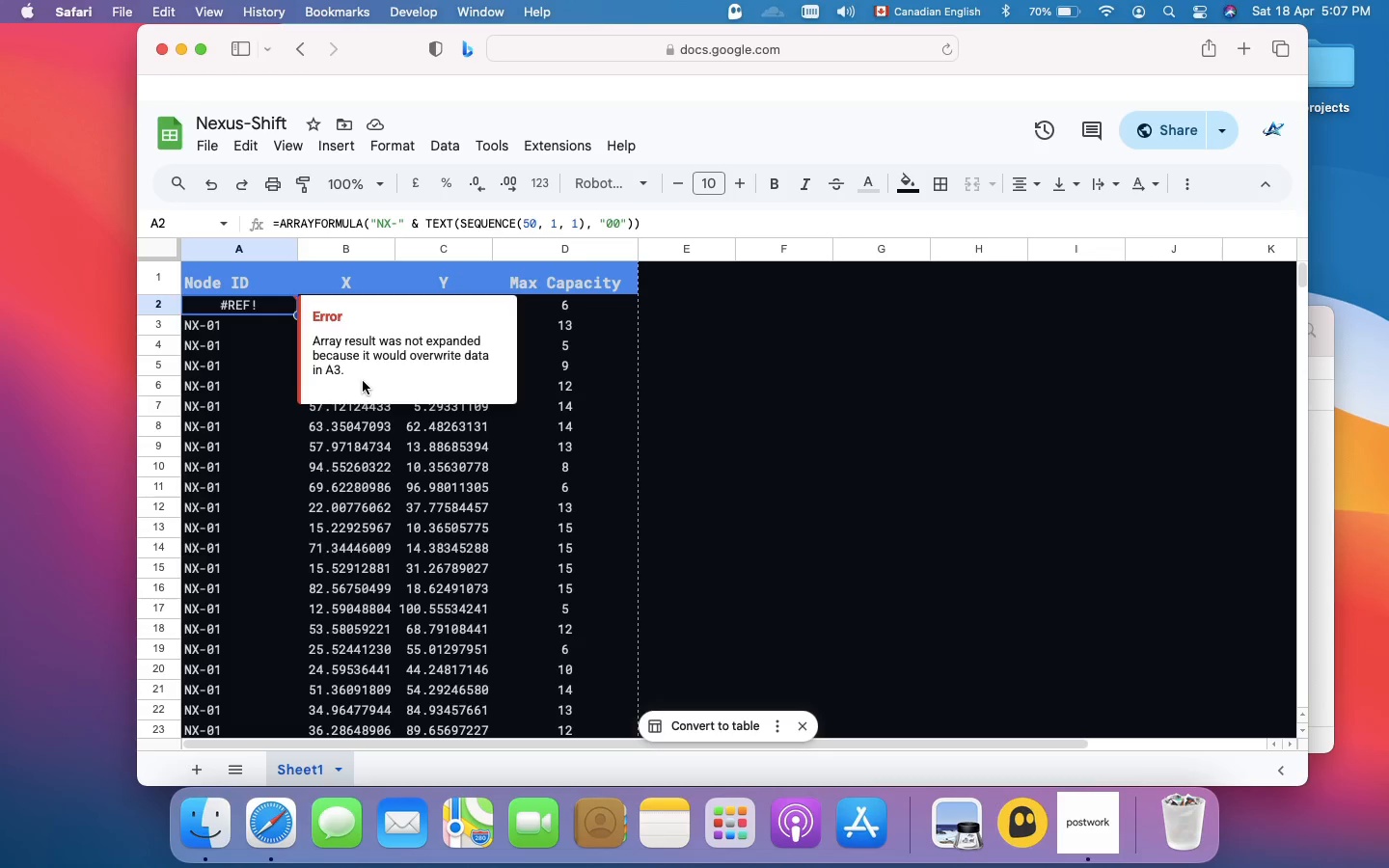 
left_click([680, 219])
 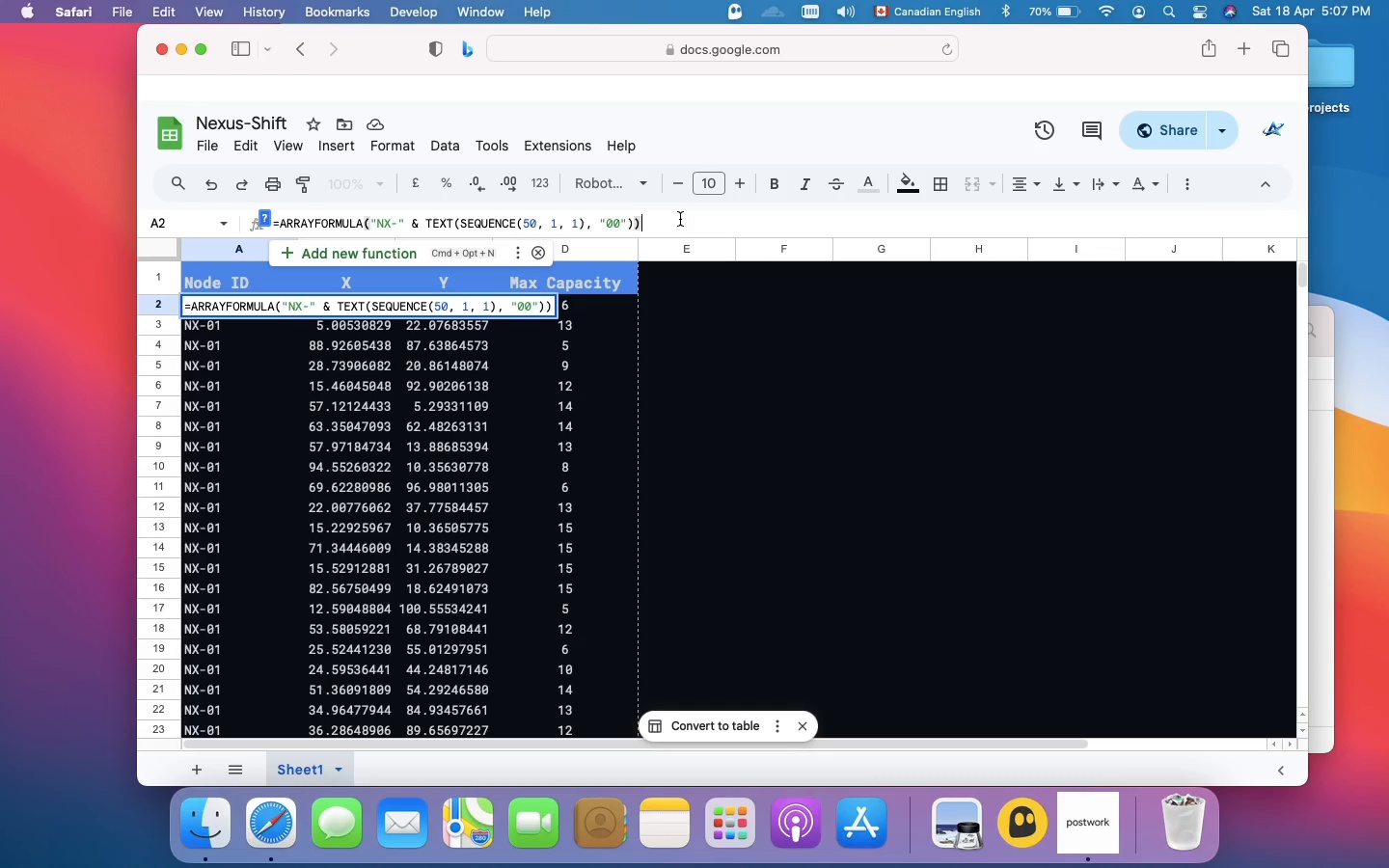 
wait(8.17)
 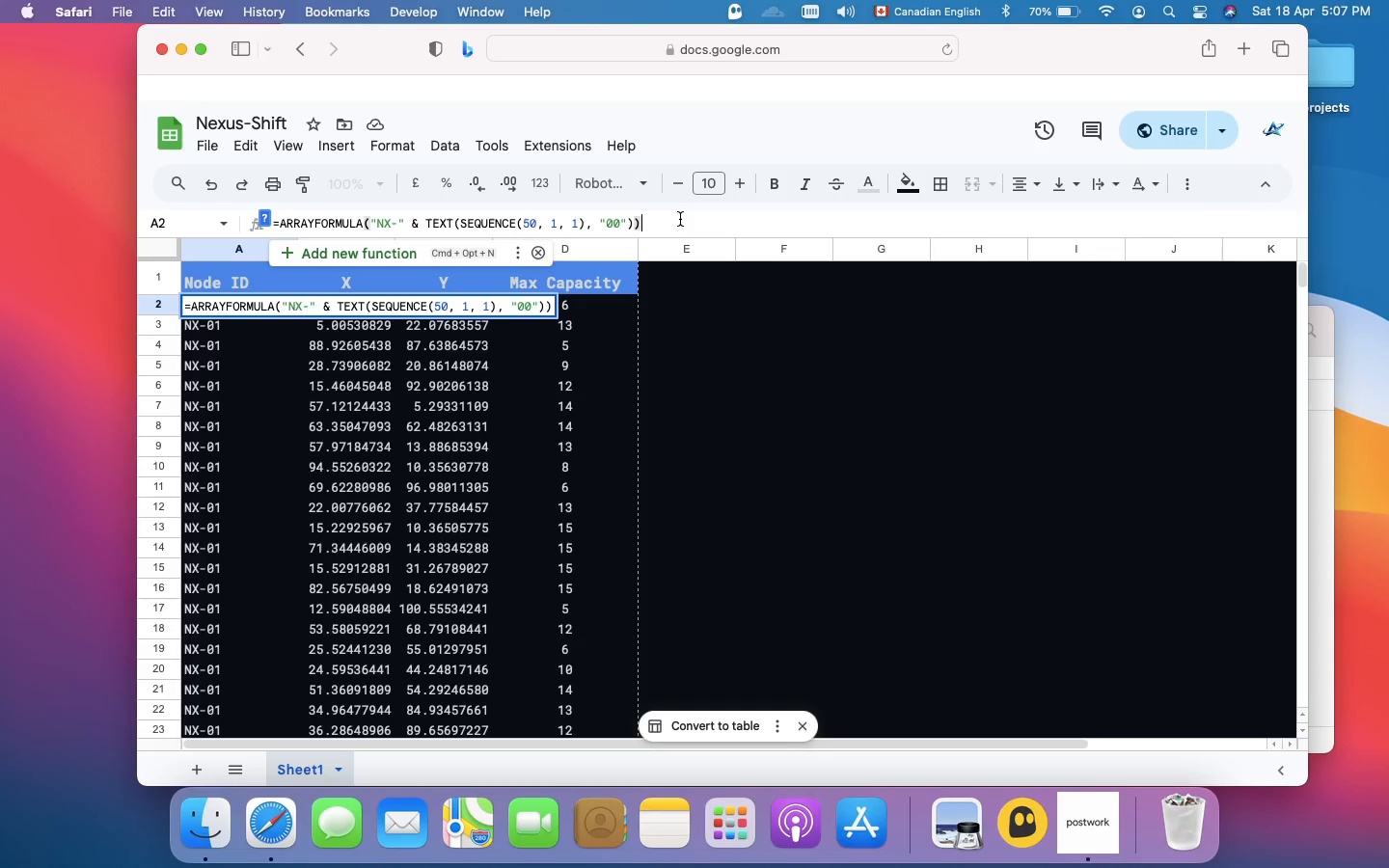 
double_click([224, 324])
 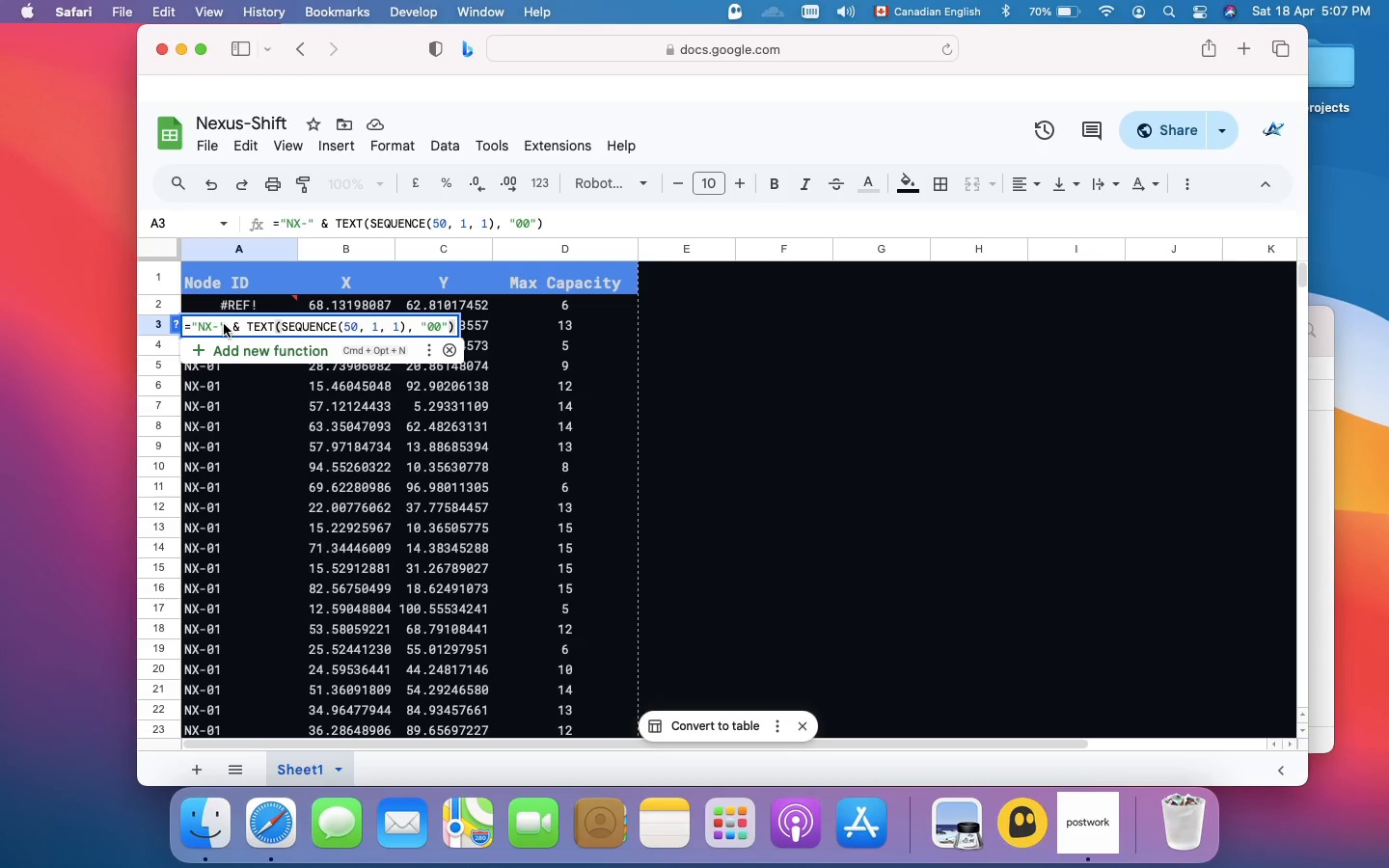 
key(Meta+A)
 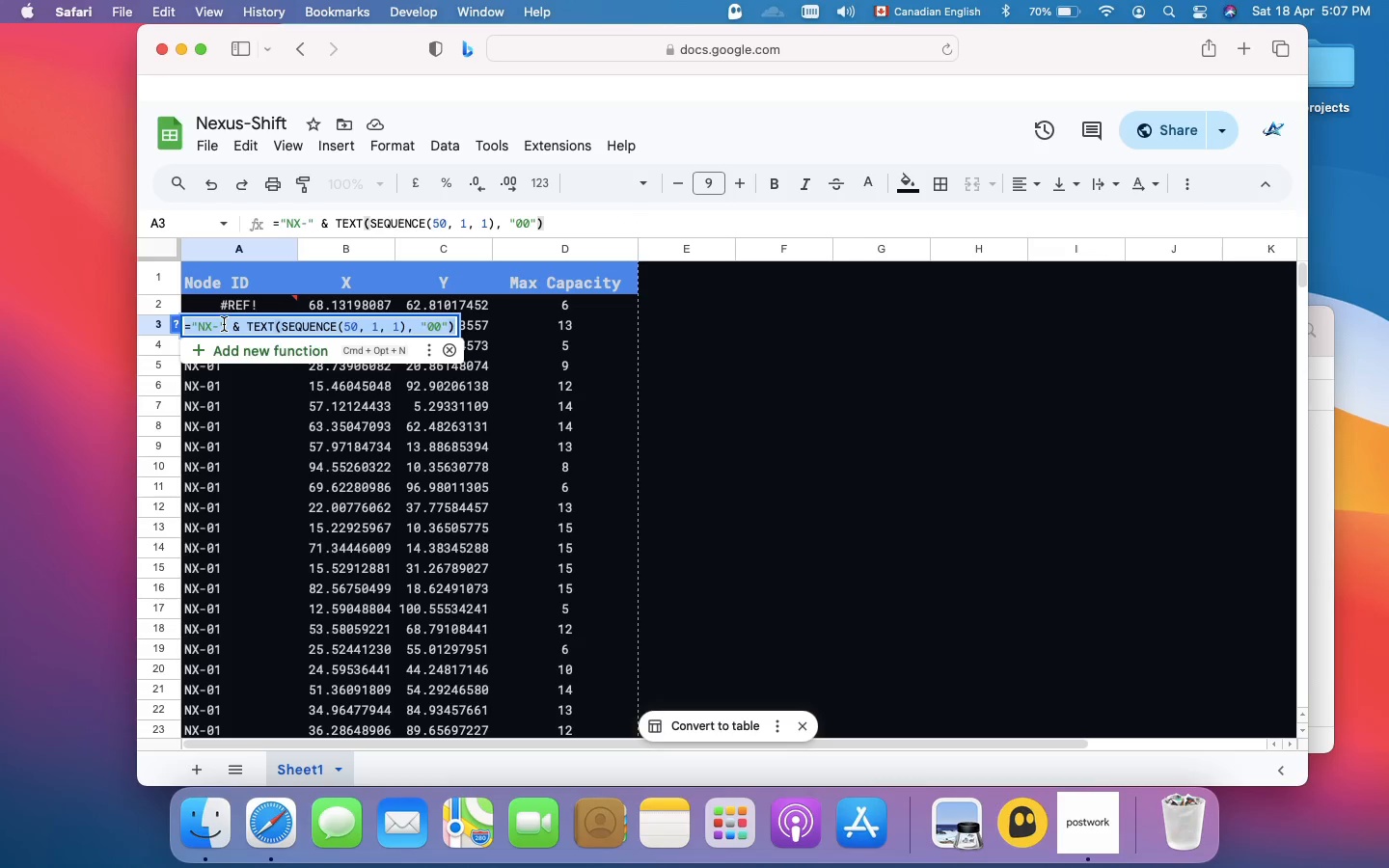 
key(Backspace)
 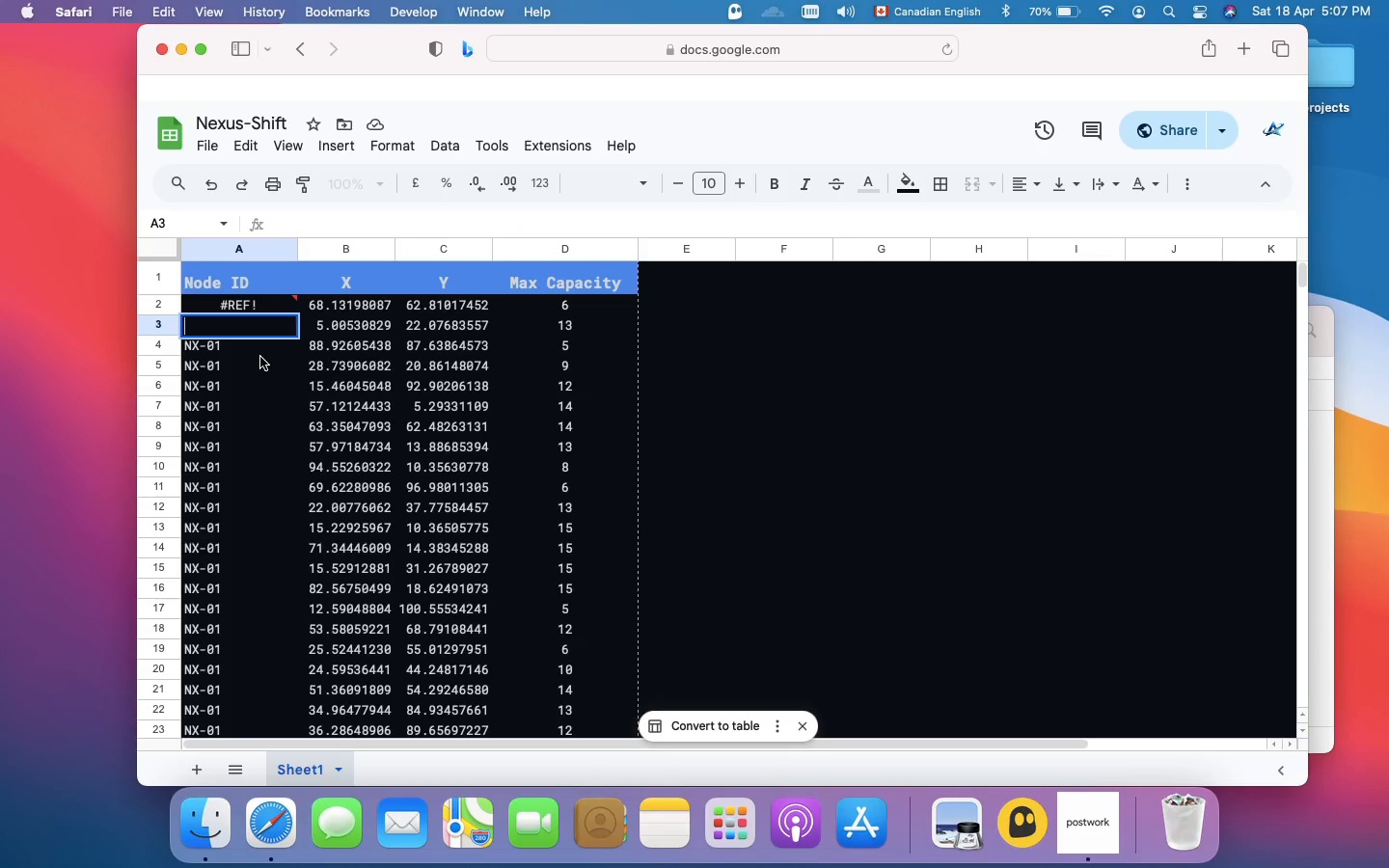 
left_click([260, 357])
 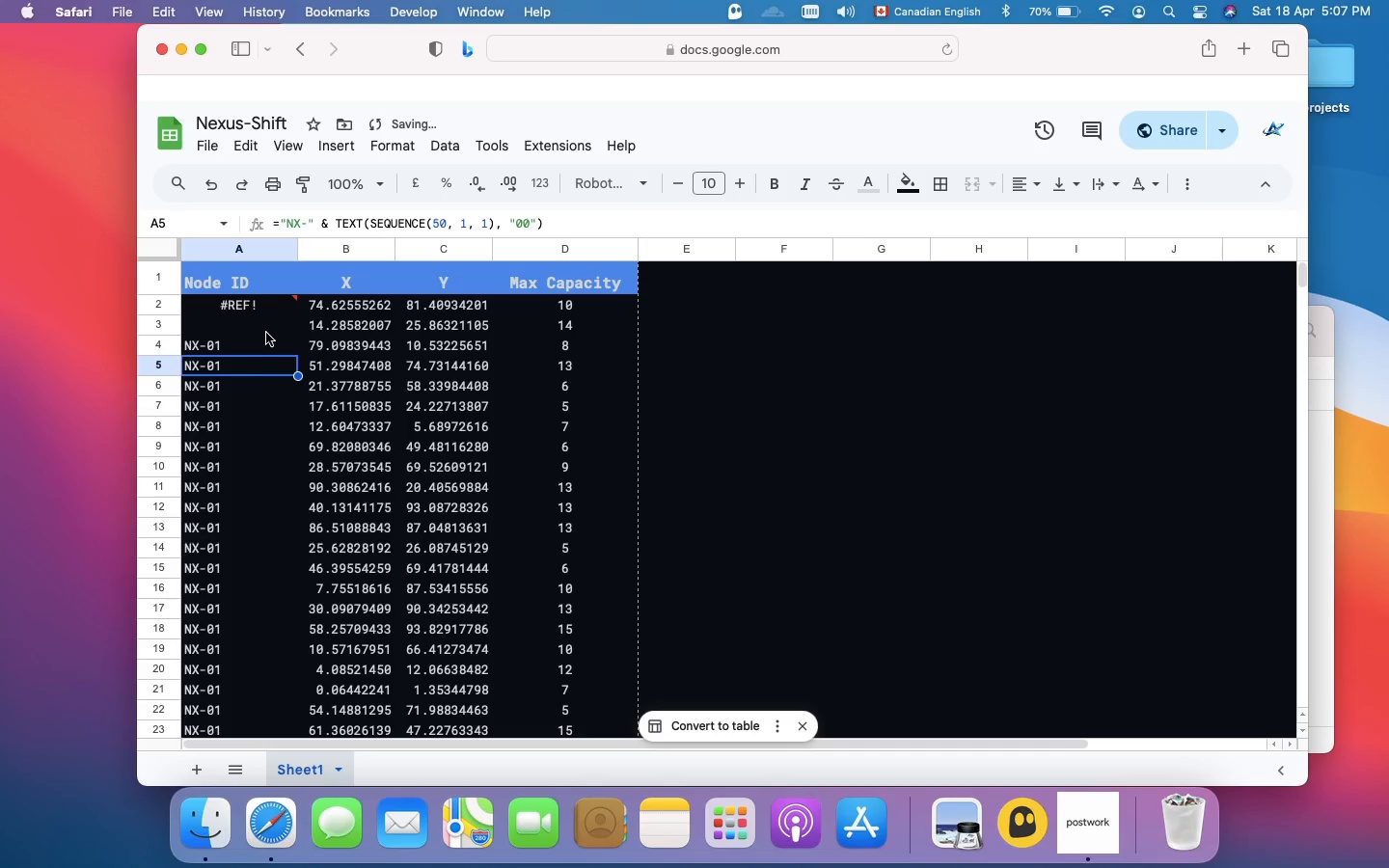 
left_click([266, 333])
 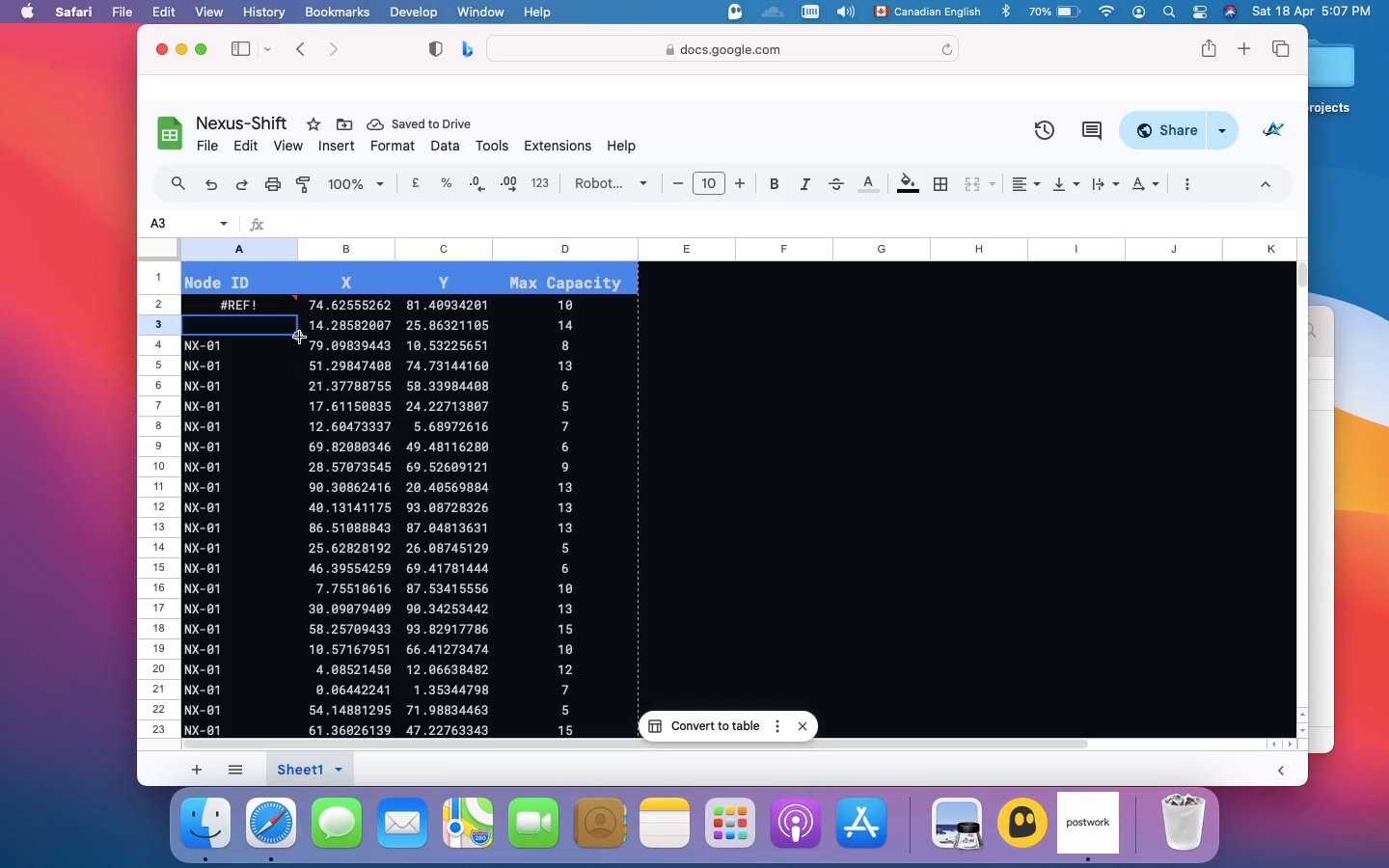 
left_click_drag(start_coordinate=[297, 335], to_coordinate=[299, 610])
 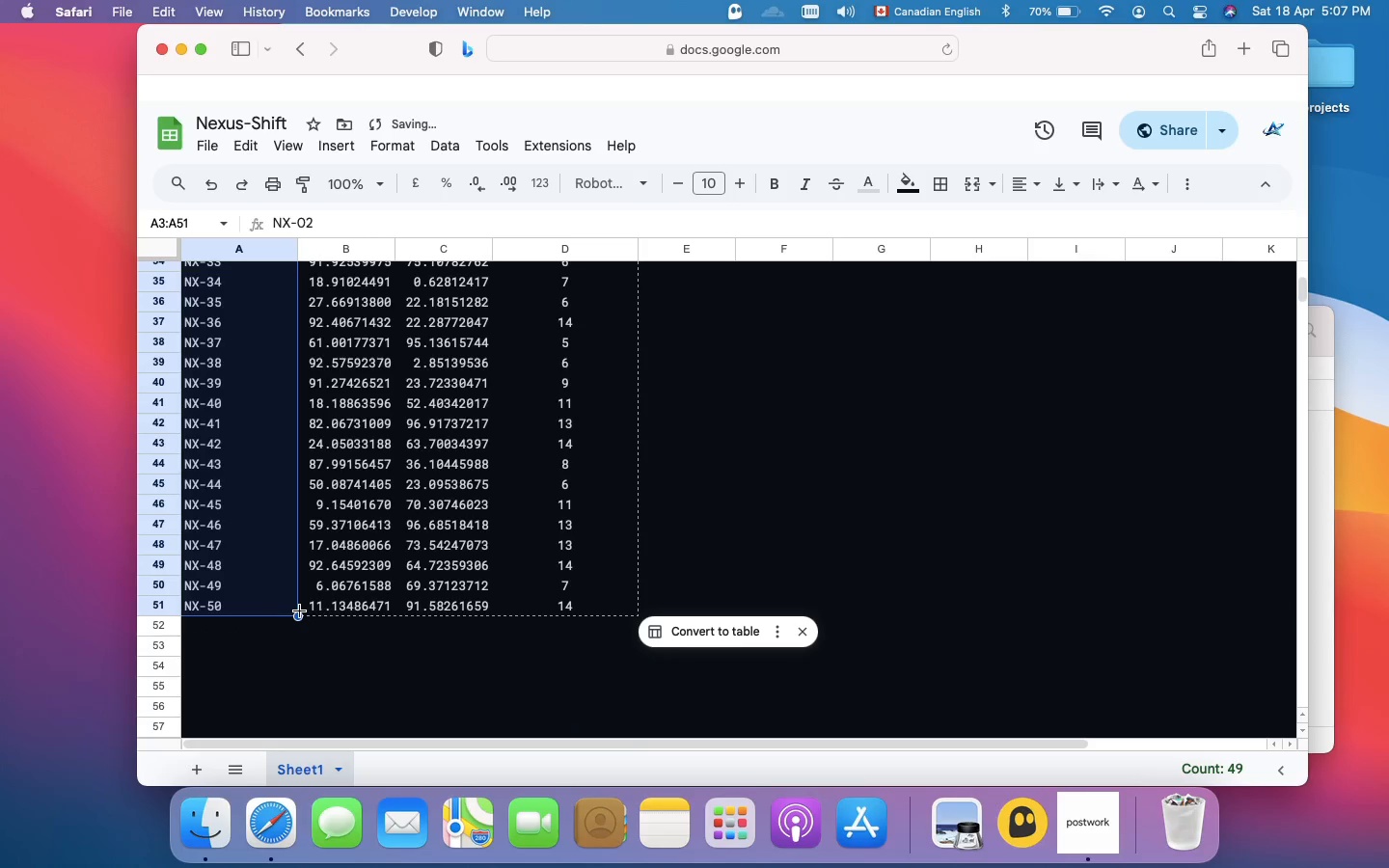 
scroll: coordinate [299, 610], scroll_direction: up, amount: 20.0
 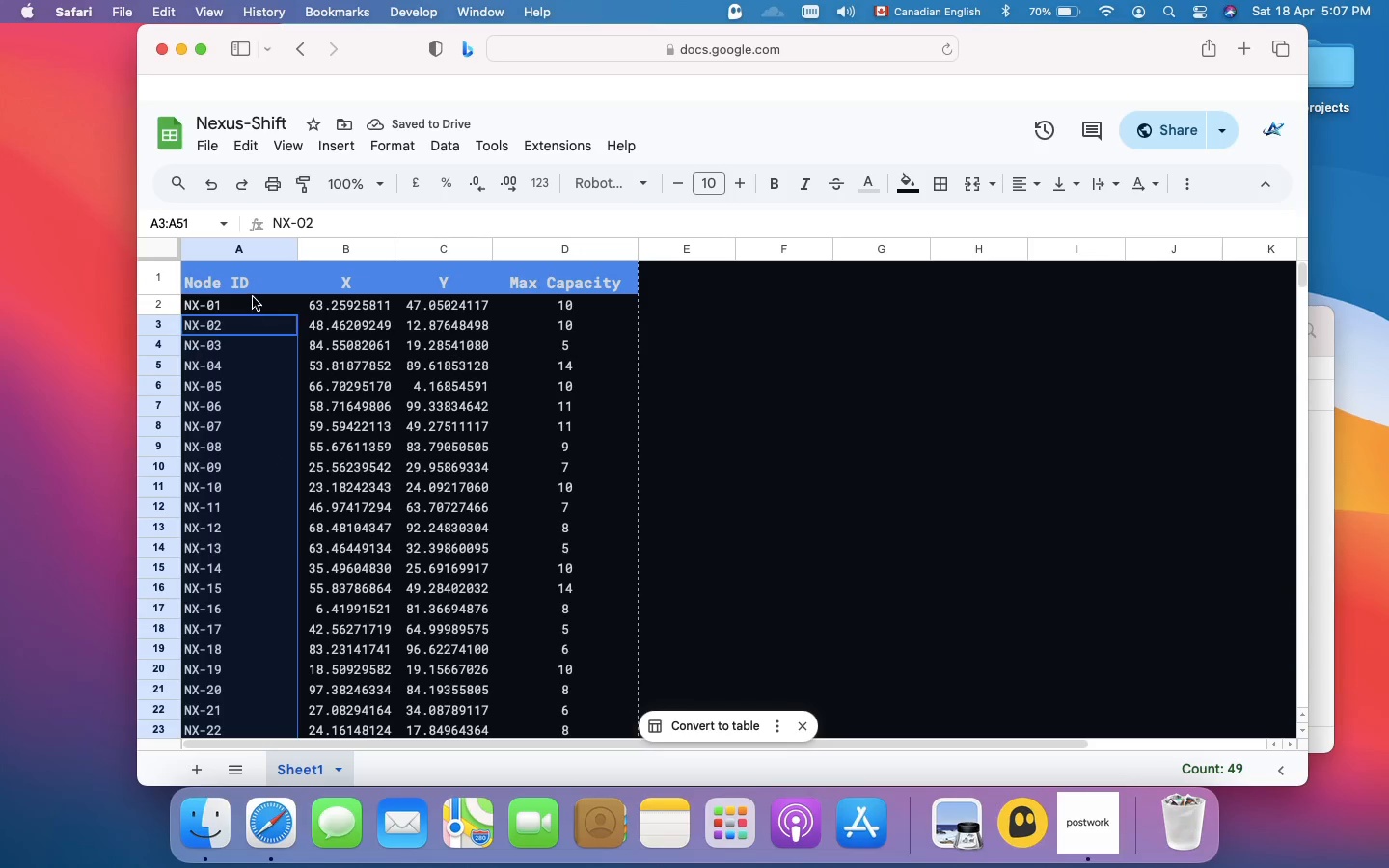 
left_click([258, 300])
 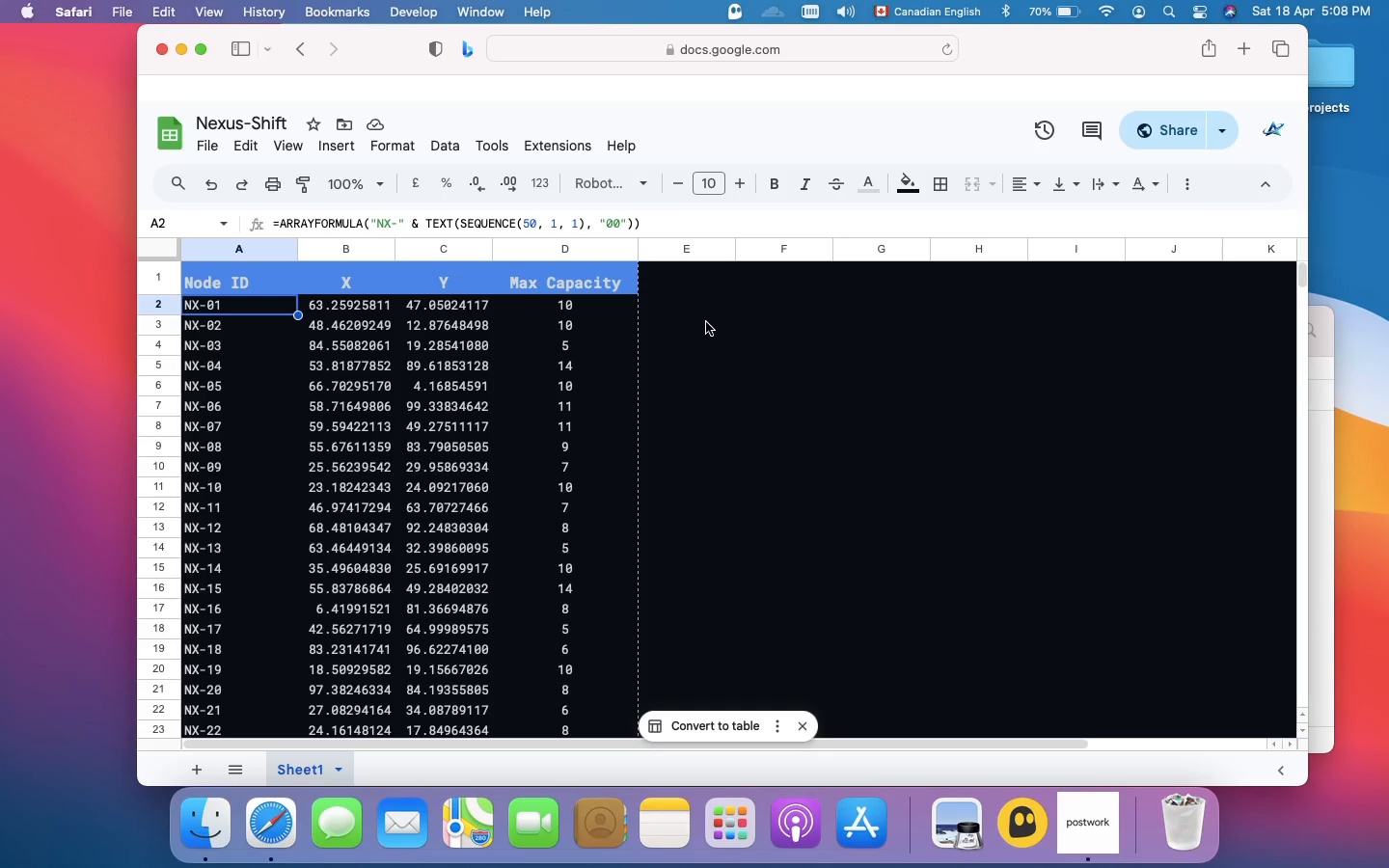 
wait(33.9)
 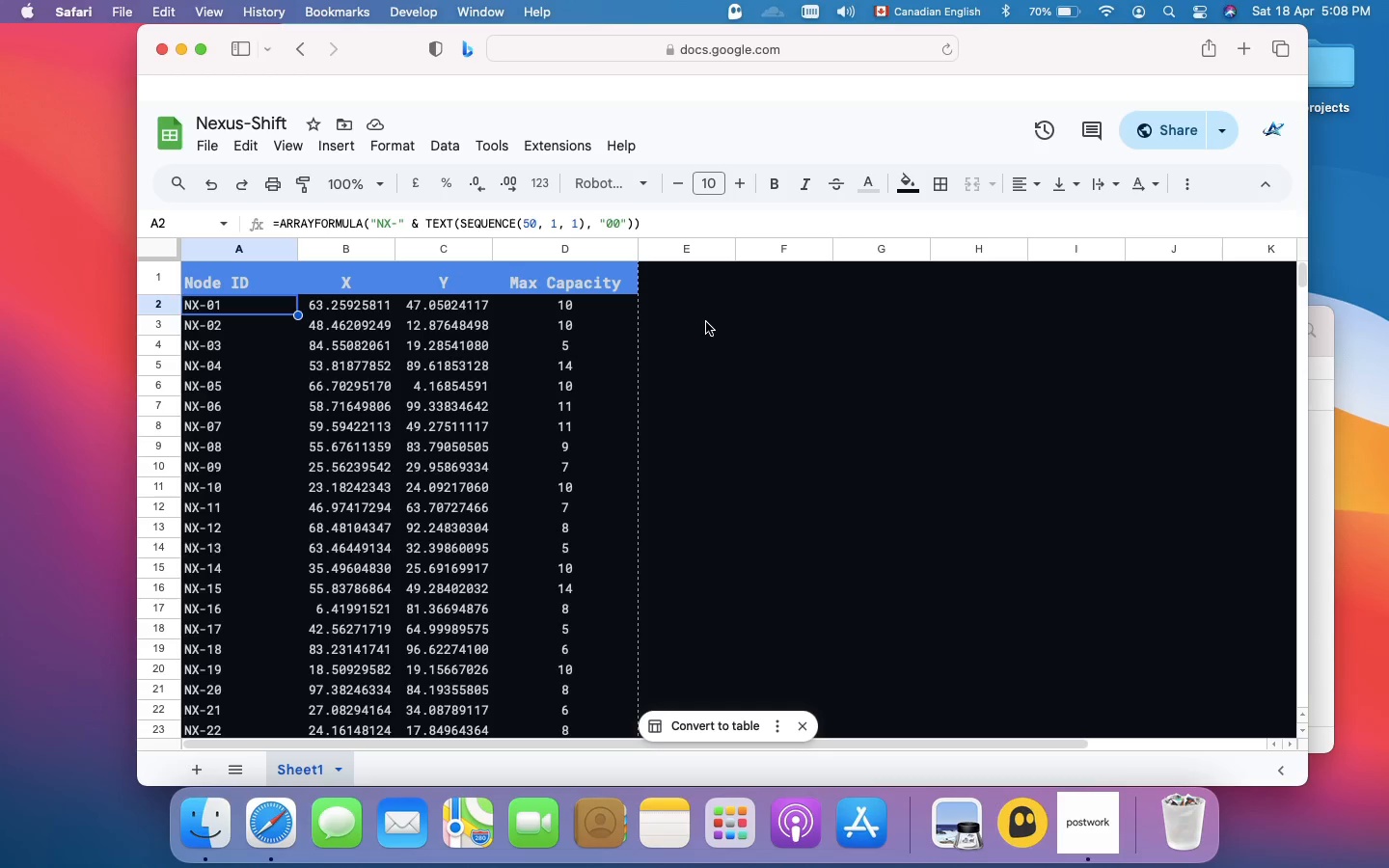 
scroll: coordinate [568, 502], scroll_direction: down, amount: 22.0
 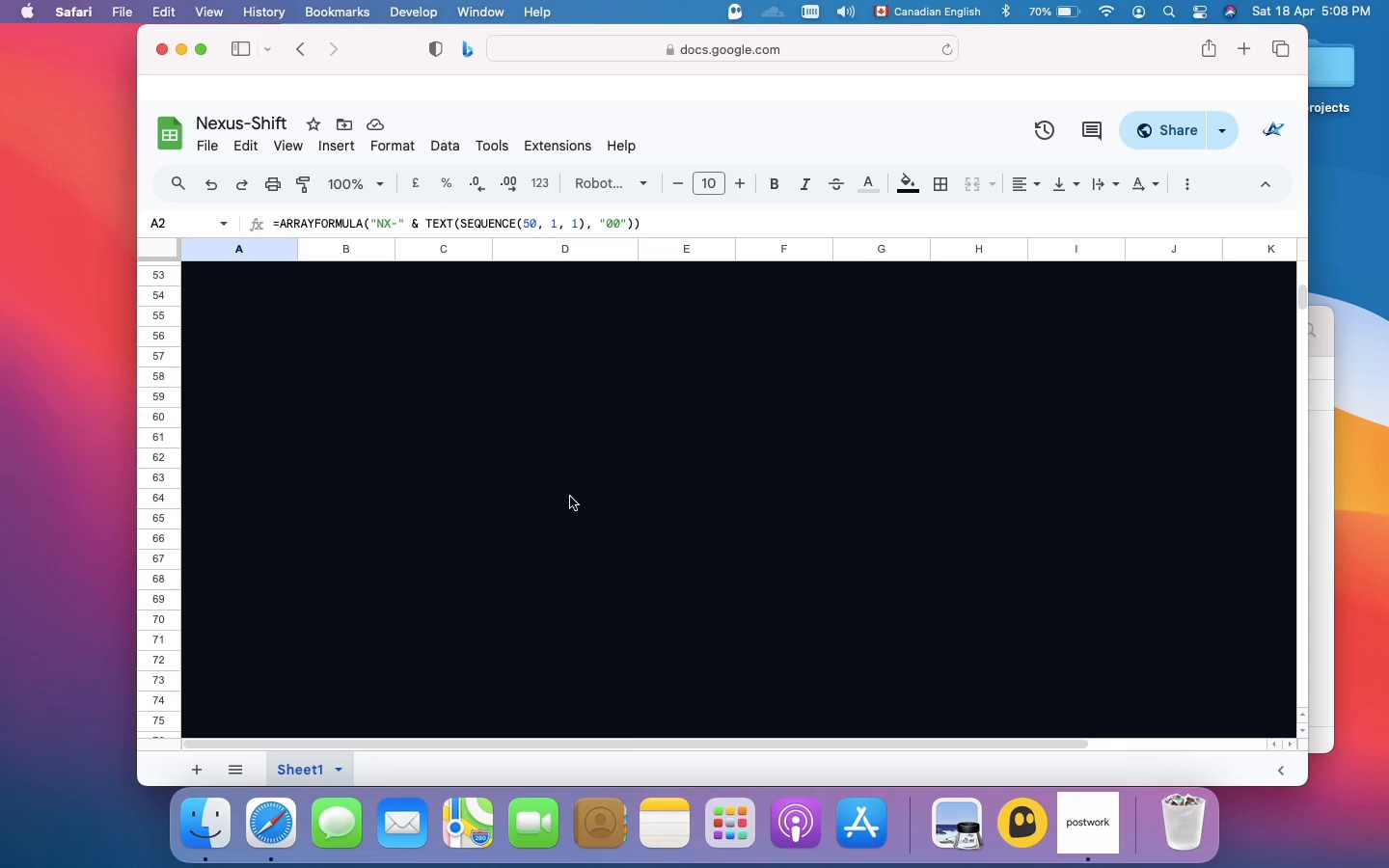 
wait(5.49)
 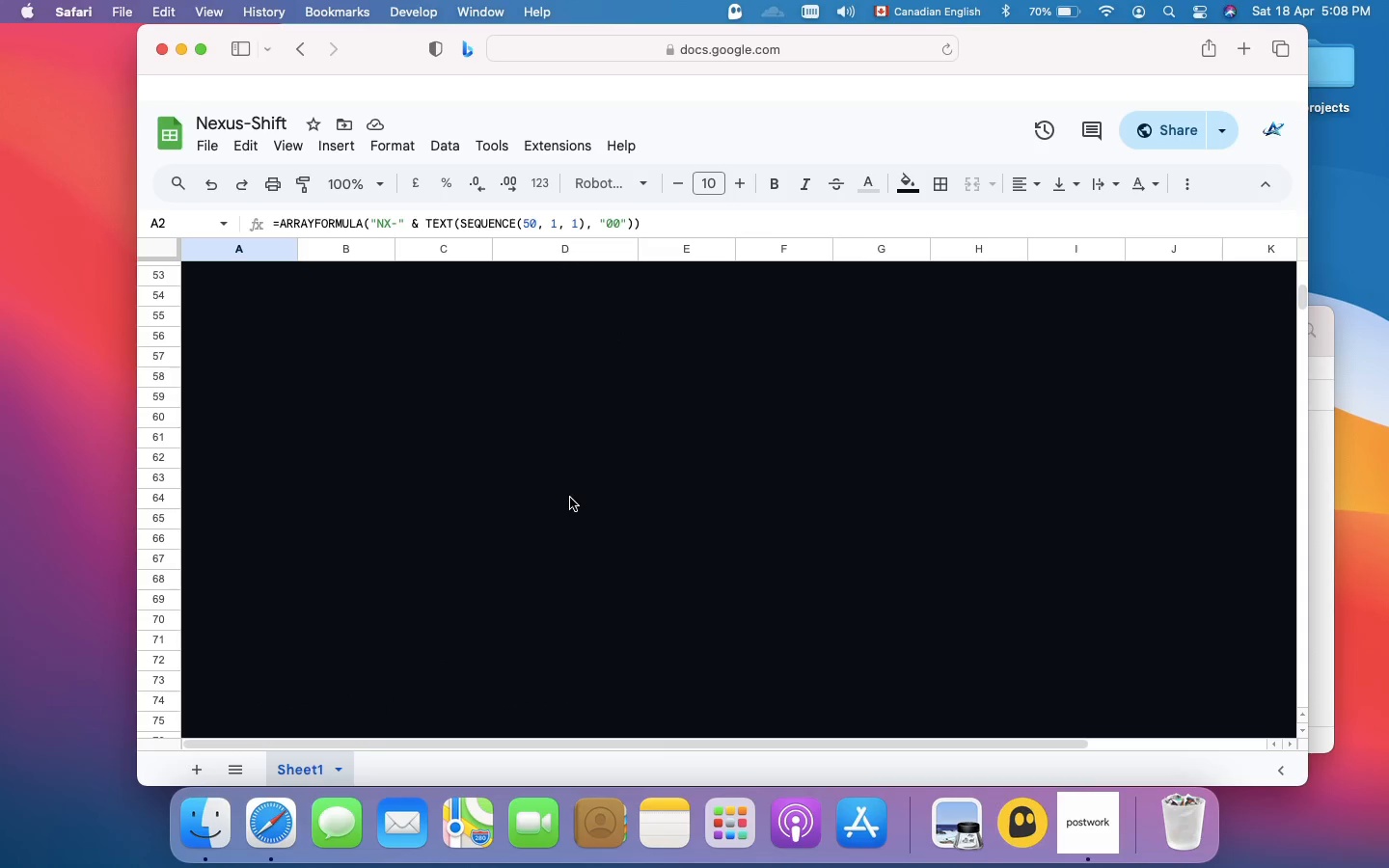 
scroll: coordinate [570, 496], scroll_direction: down, amount: 48.0
 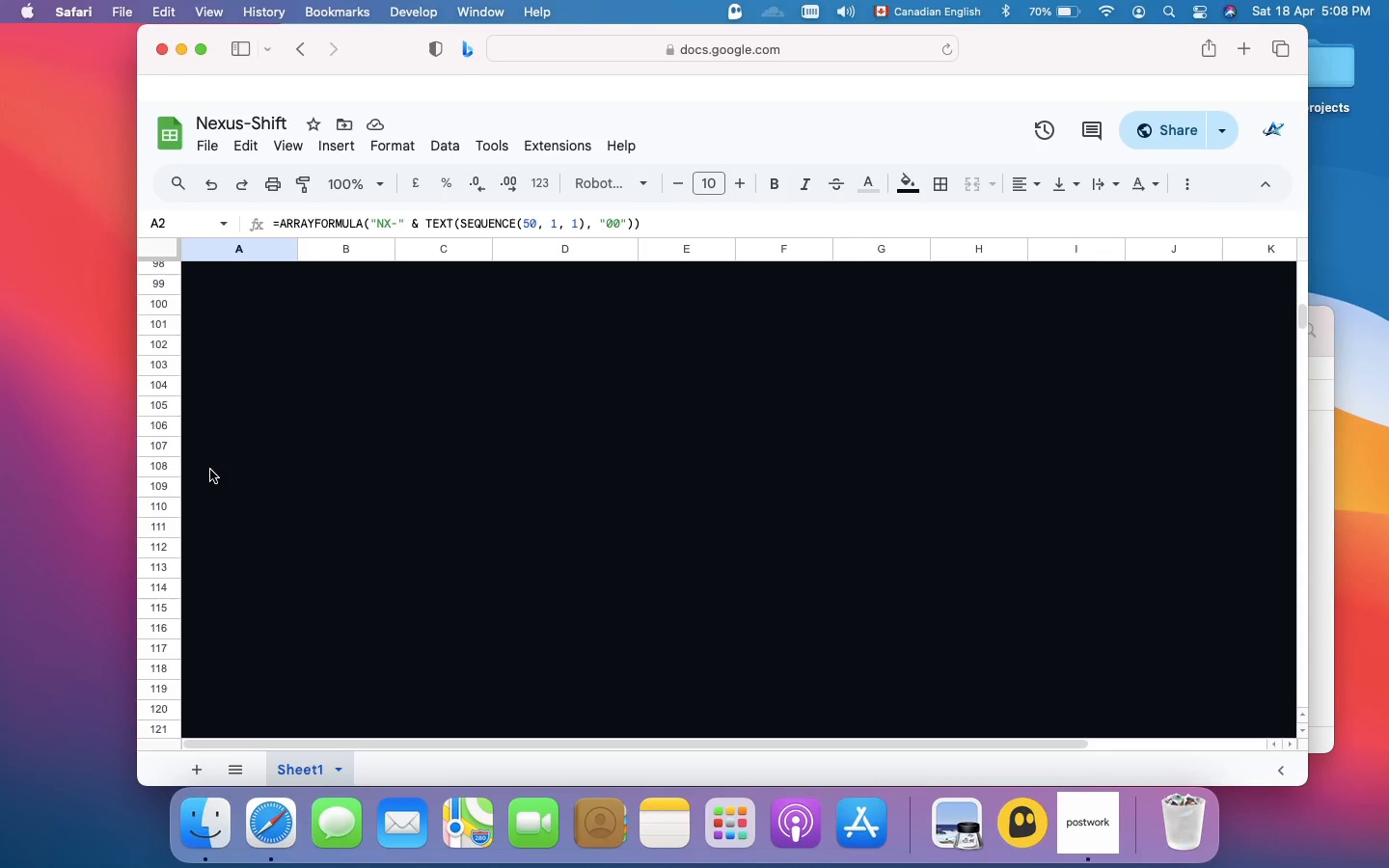 
wait(7.06)
 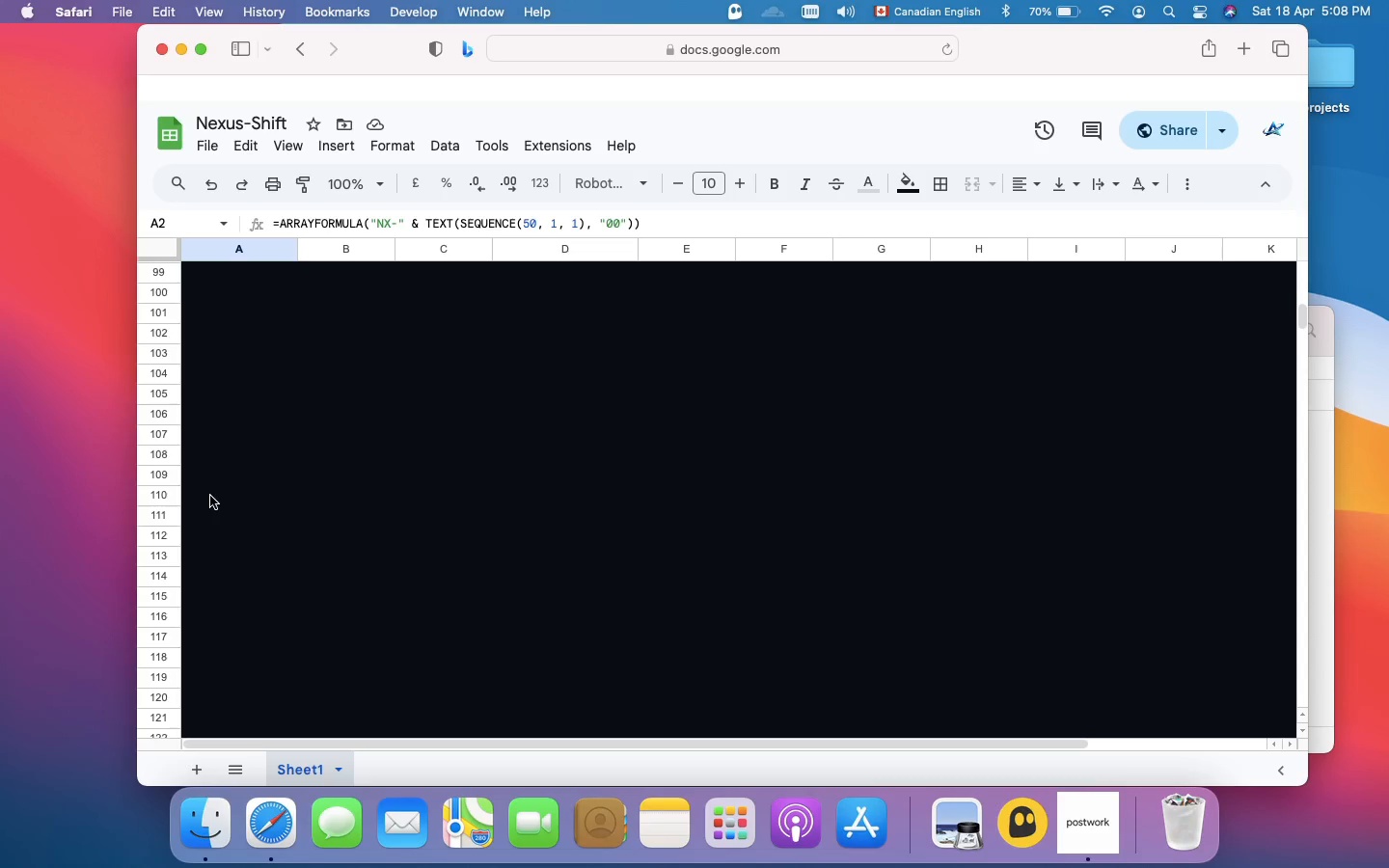 
scroll: coordinate [218, 450], scroll_direction: up, amount: 1.0
 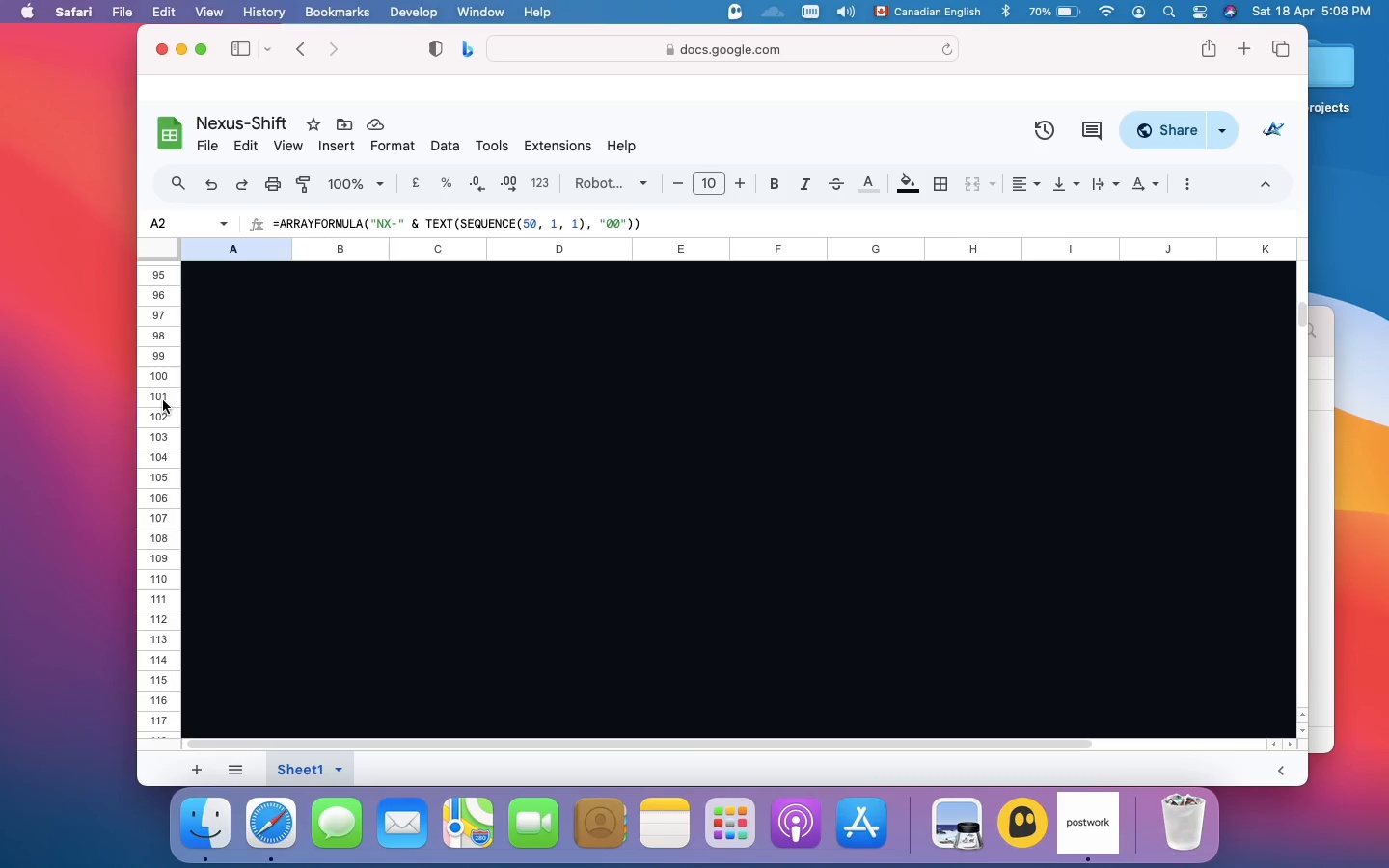 
left_click([163, 397])
 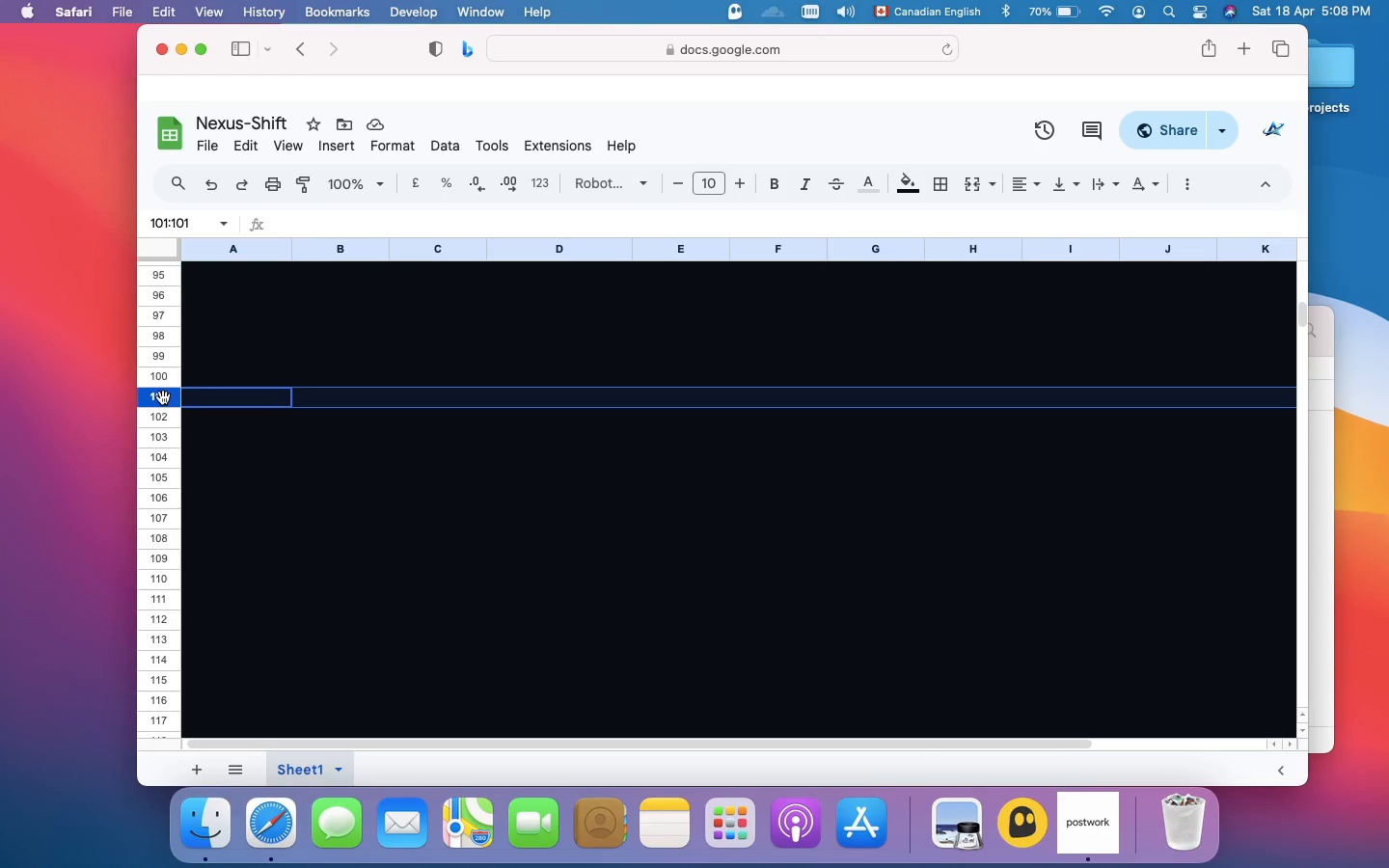 
left_click_drag(start_coordinate=[163, 397], to_coordinate=[206, 641])
 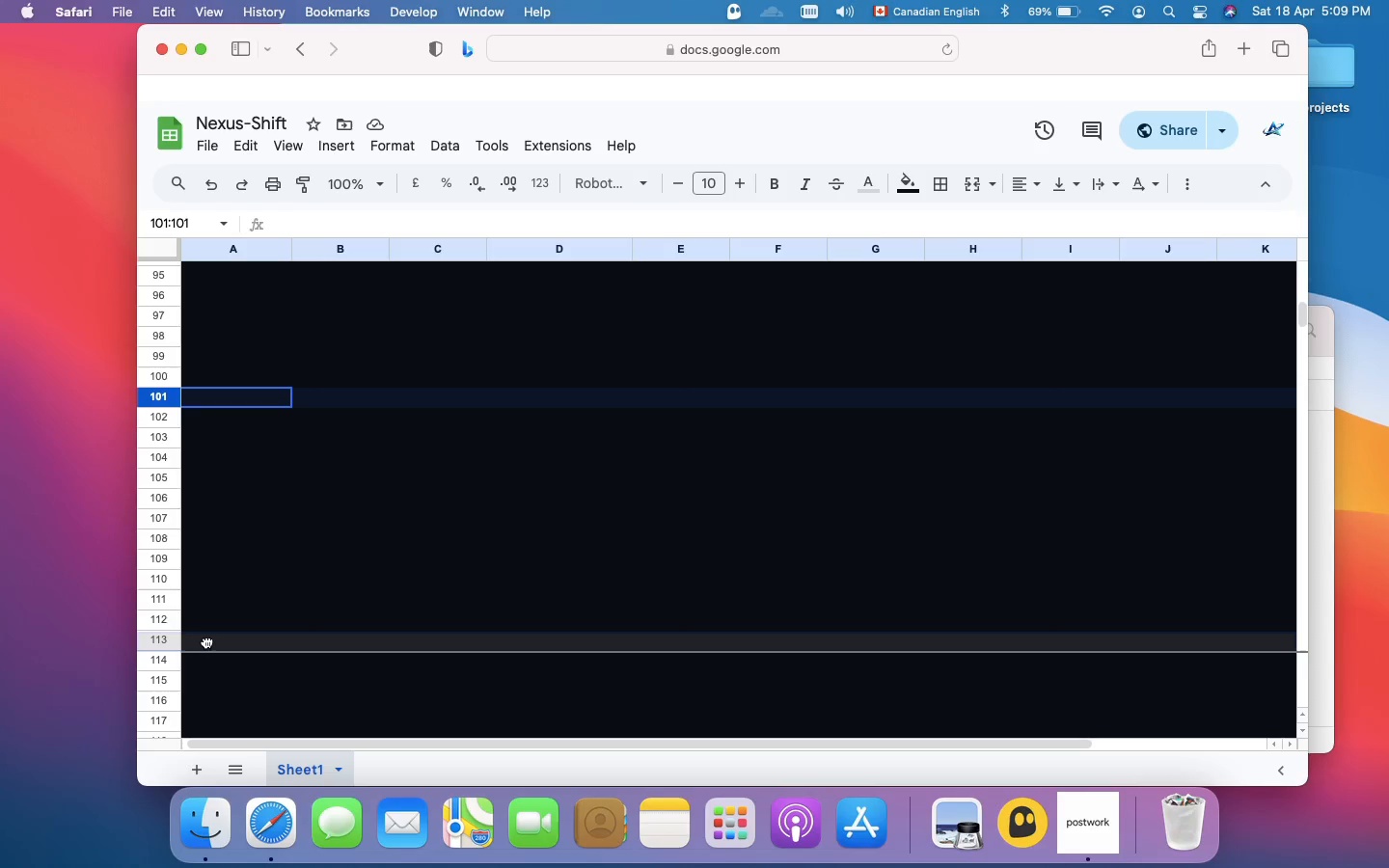 
key(Escape)
 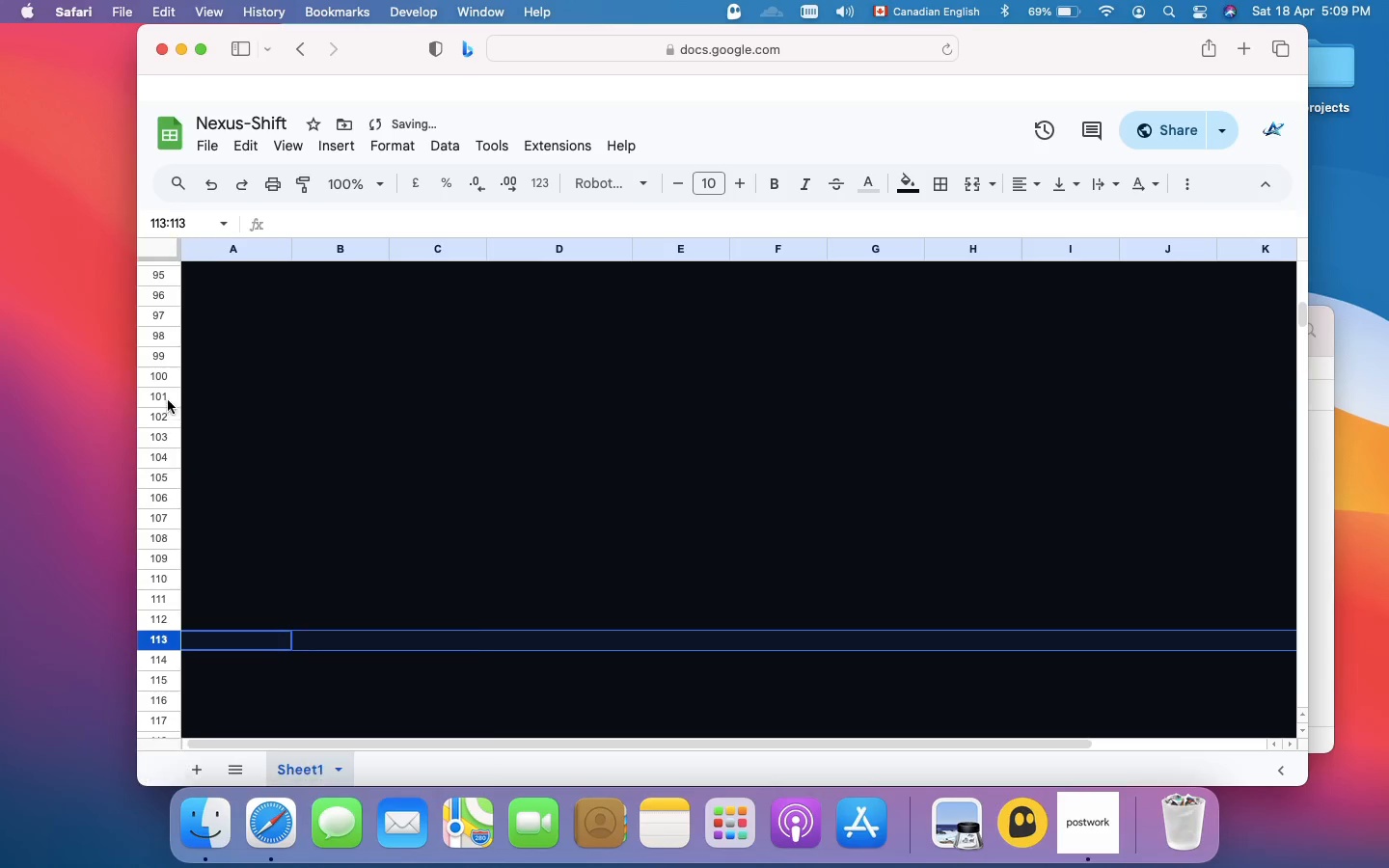 
left_click([166, 397])
 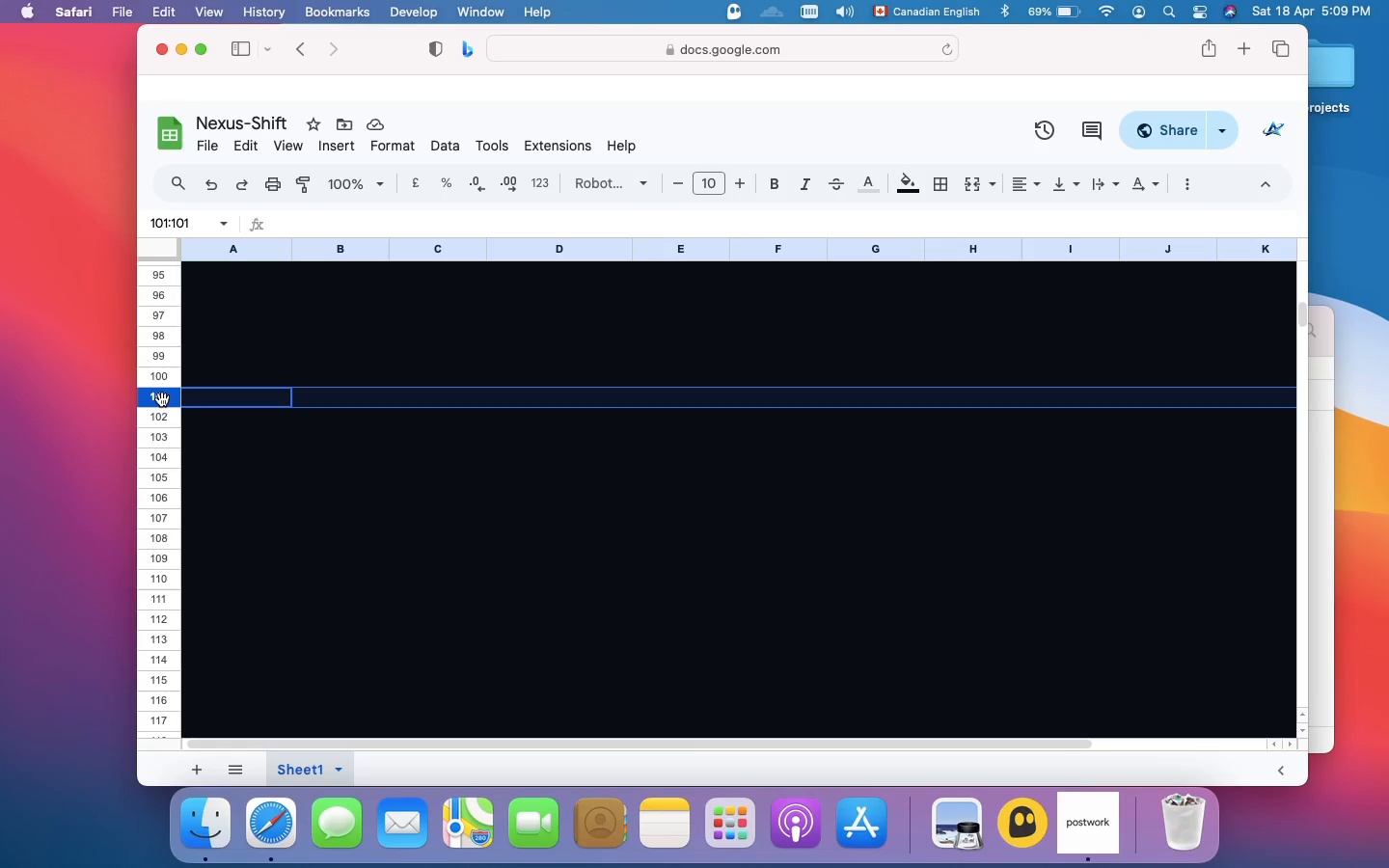 
wait(17.05)
 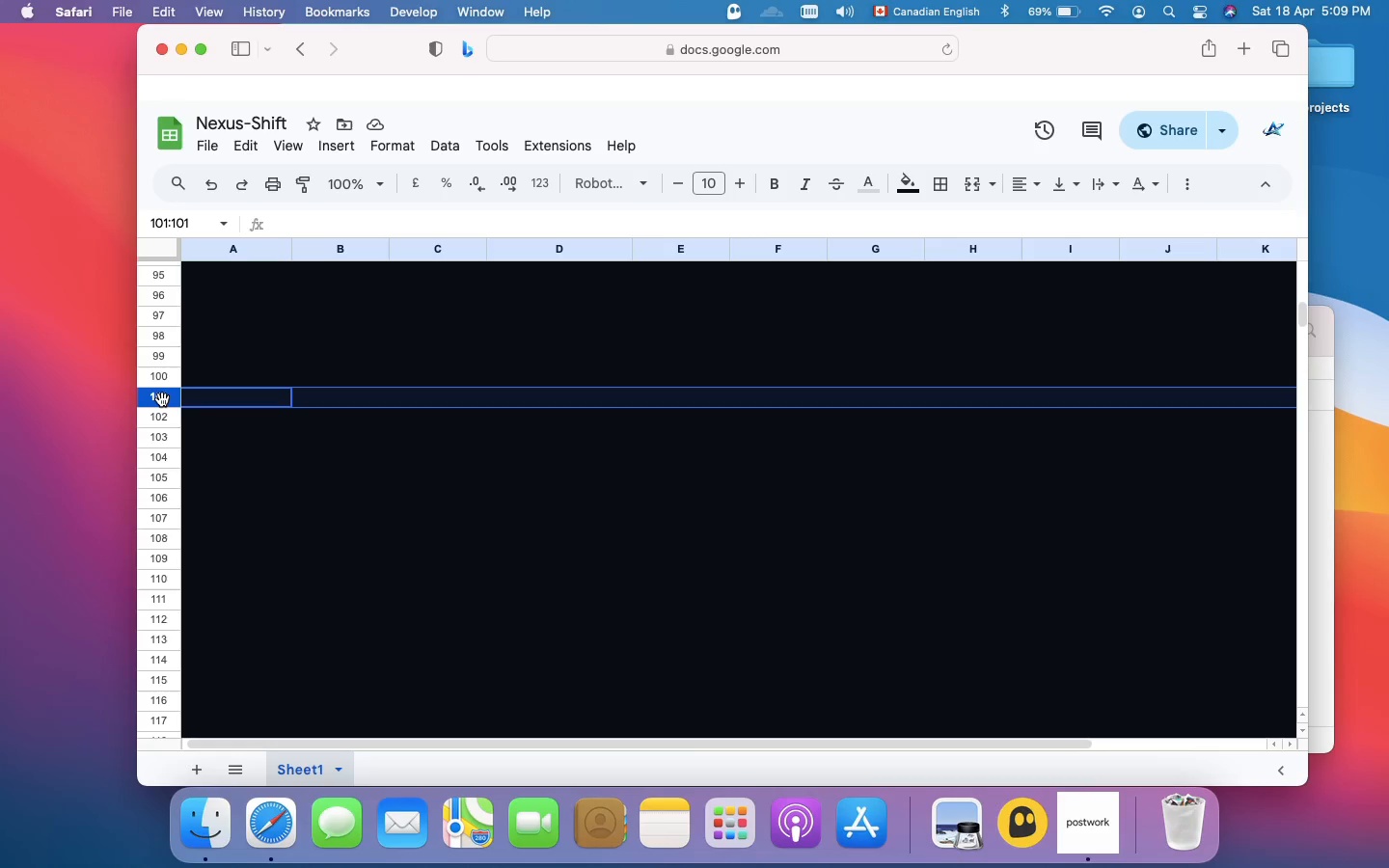 
left_click_drag(start_coordinate=[190, 399], to_coordinate=[324, 779])
 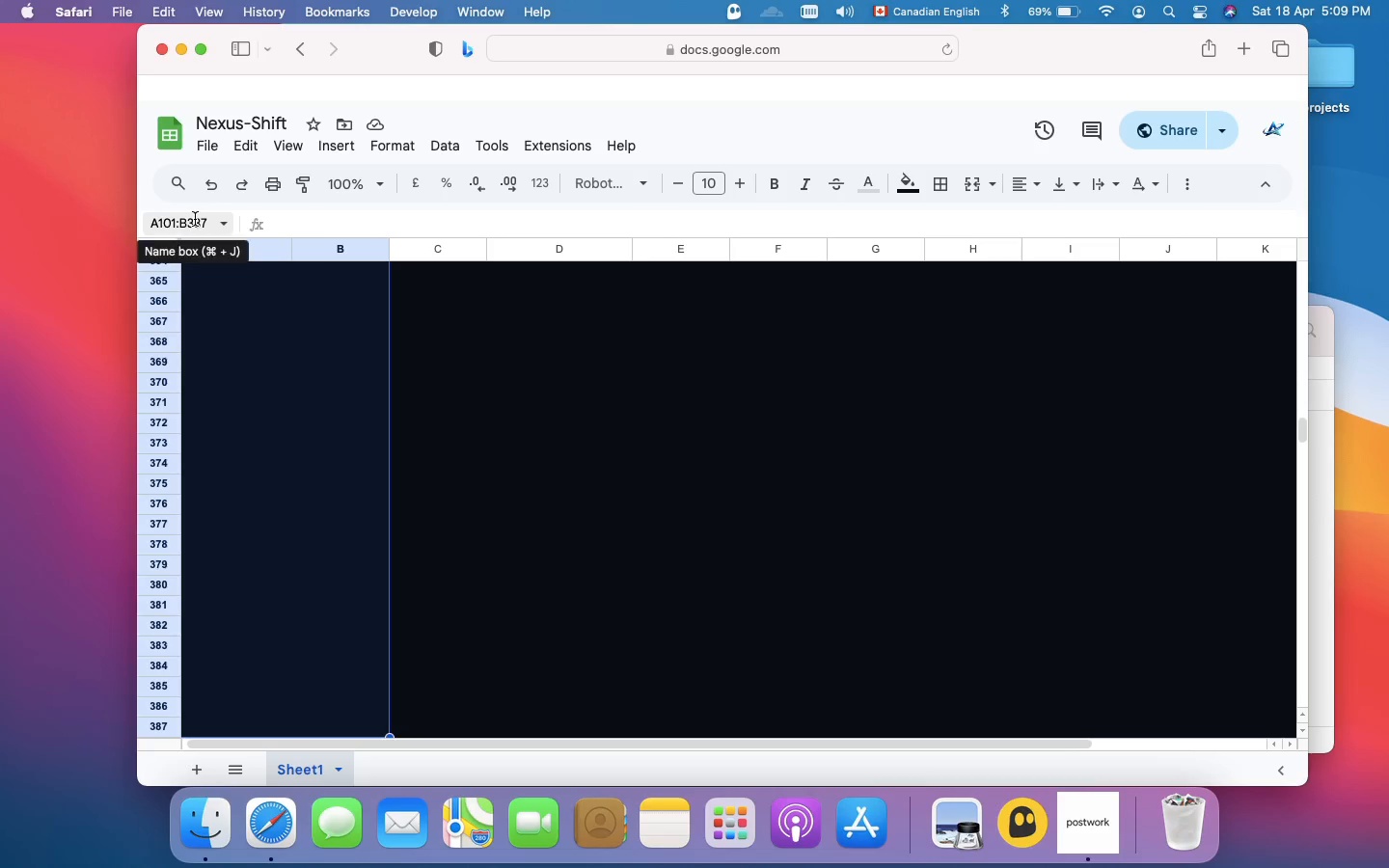 
left_click([196, 219])
 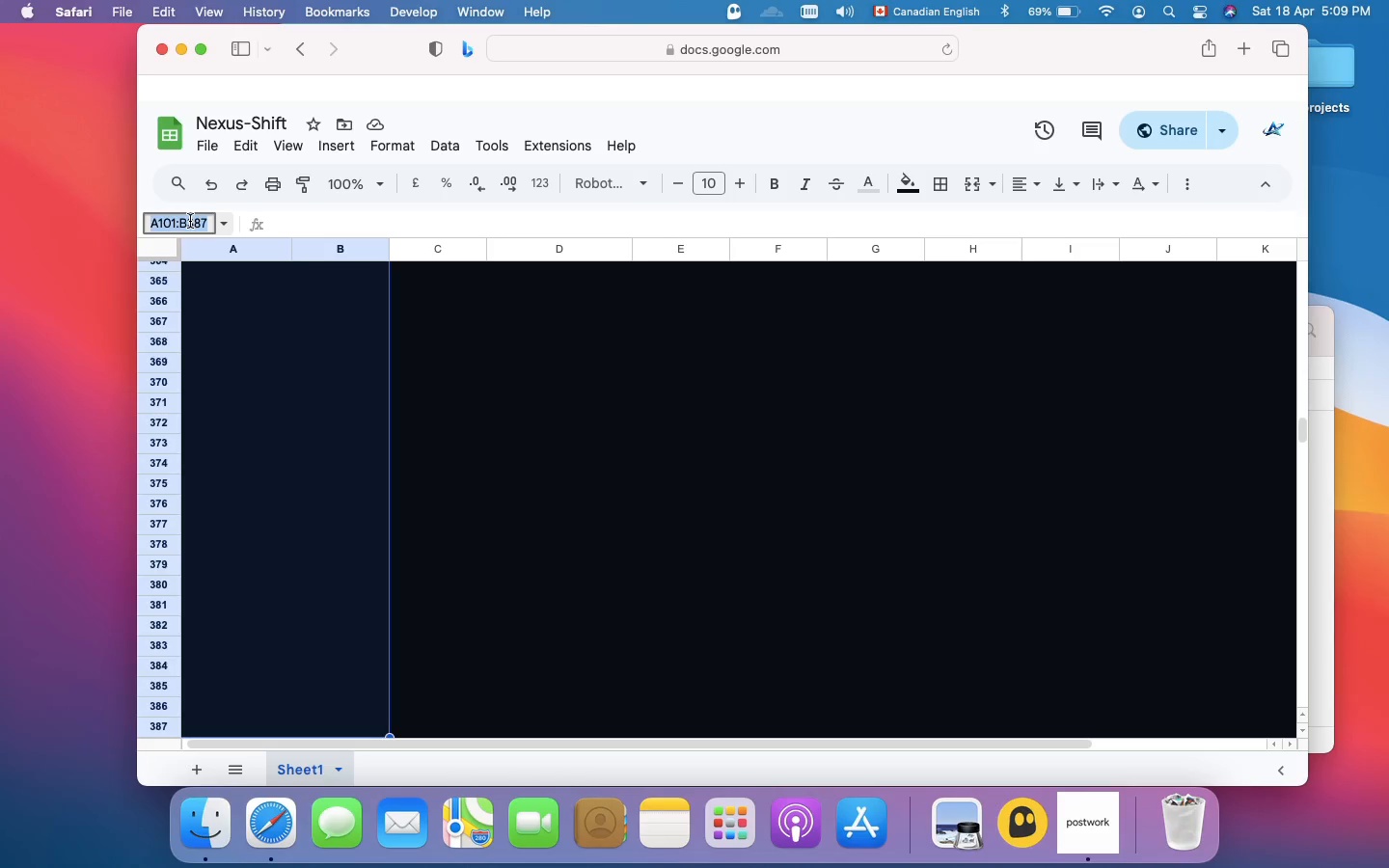 
left_click([190, 221])
 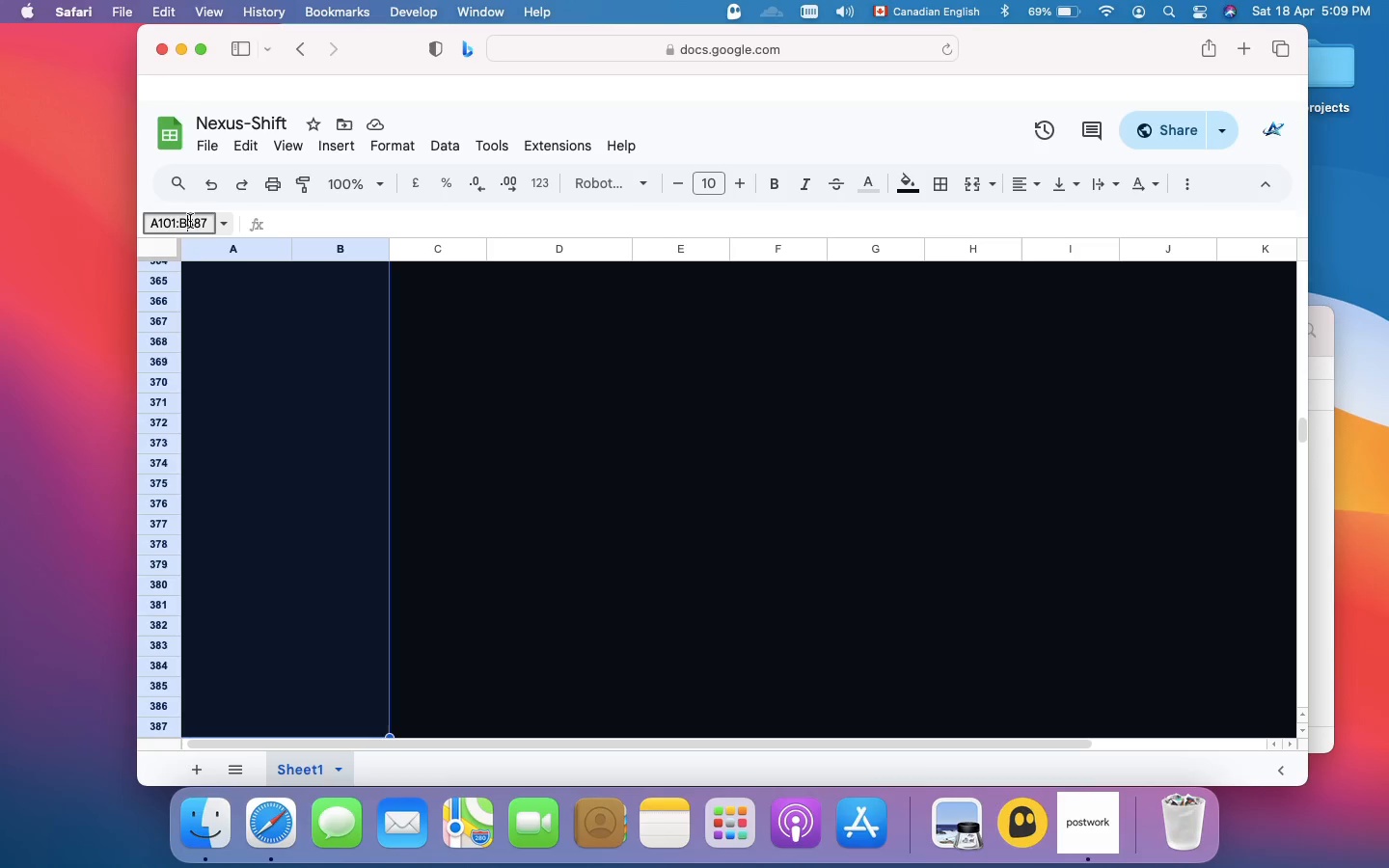 
key(Backspace)
 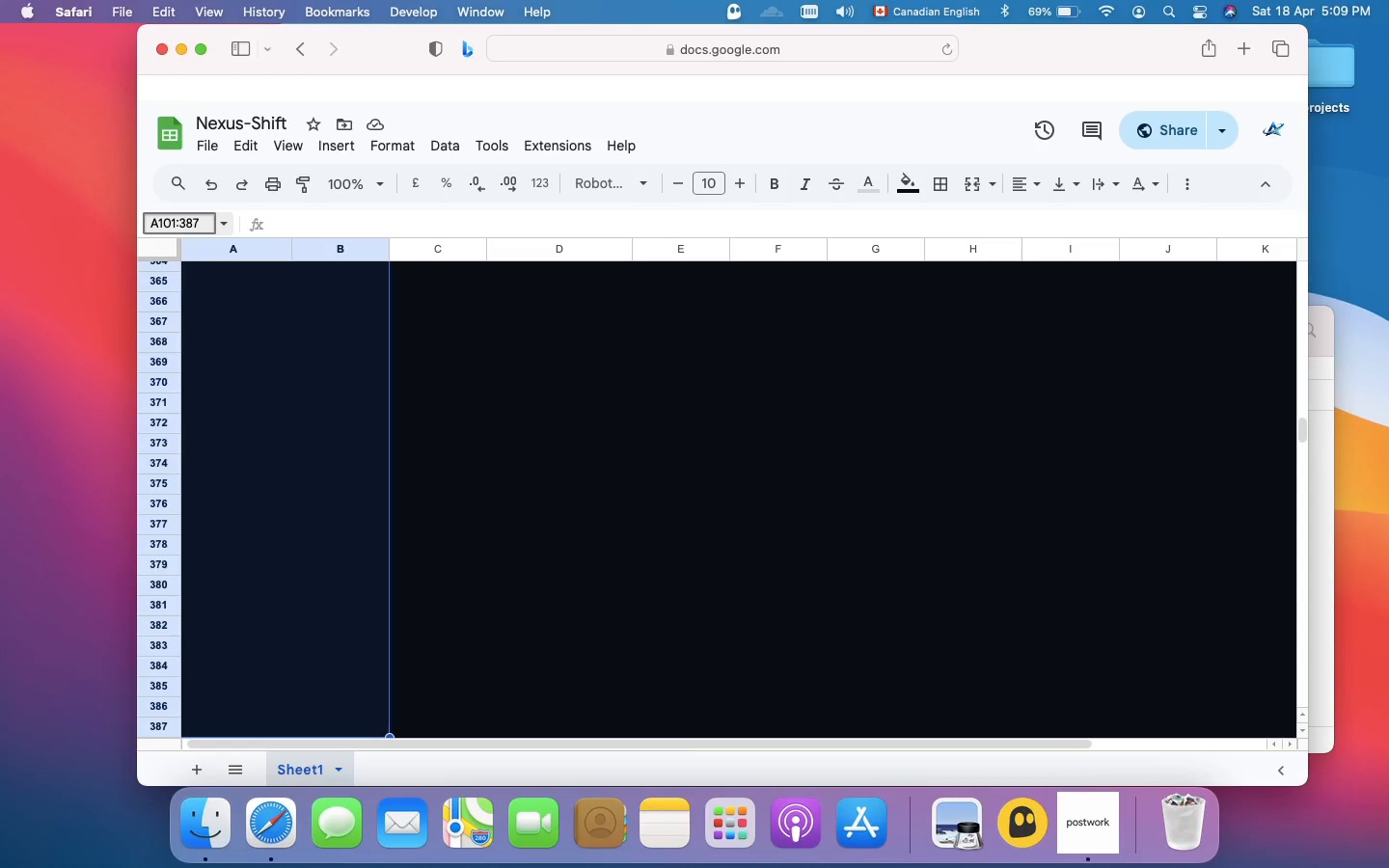 
key(ArrowLeft)
 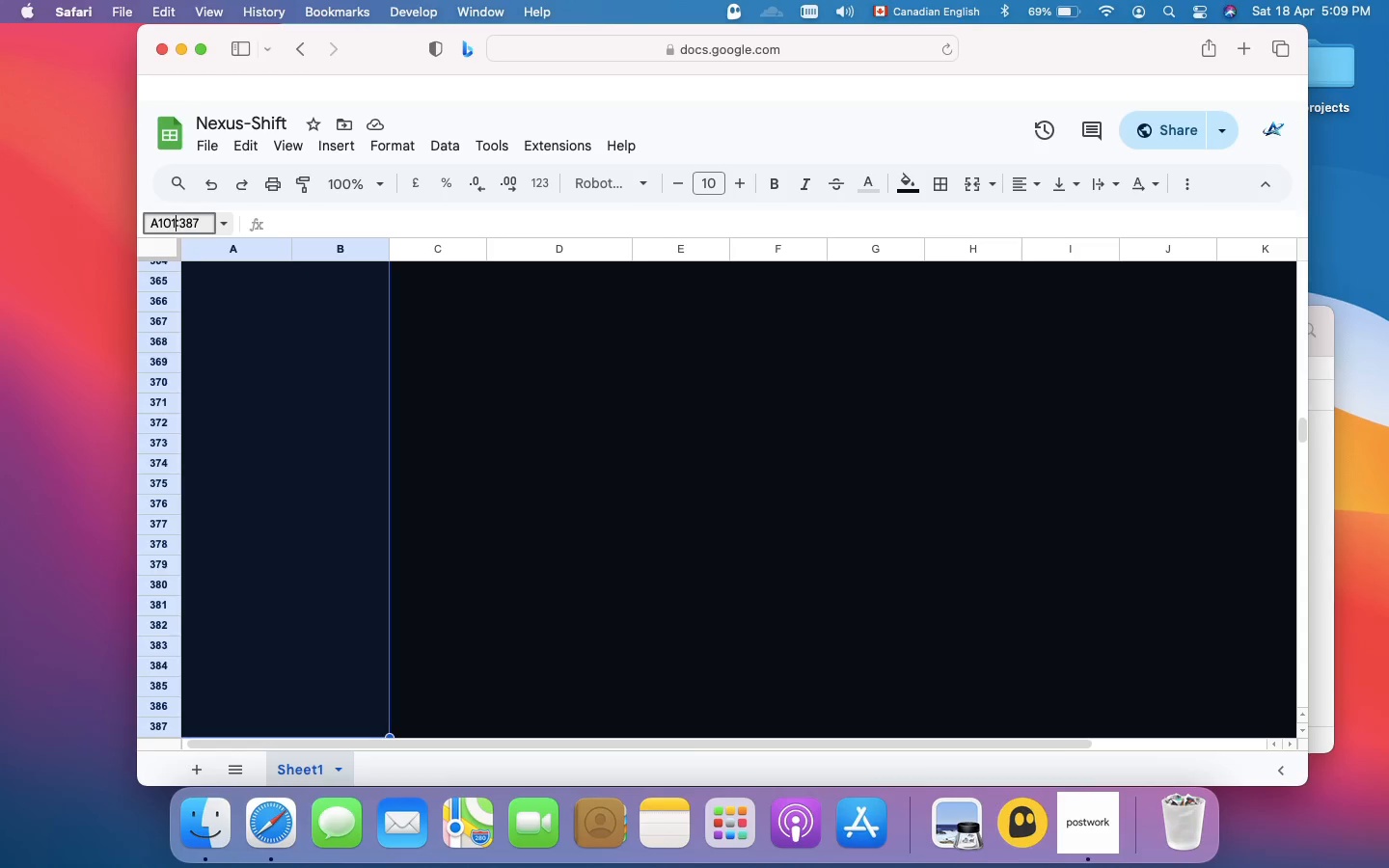 
key(ArrowLeft)
 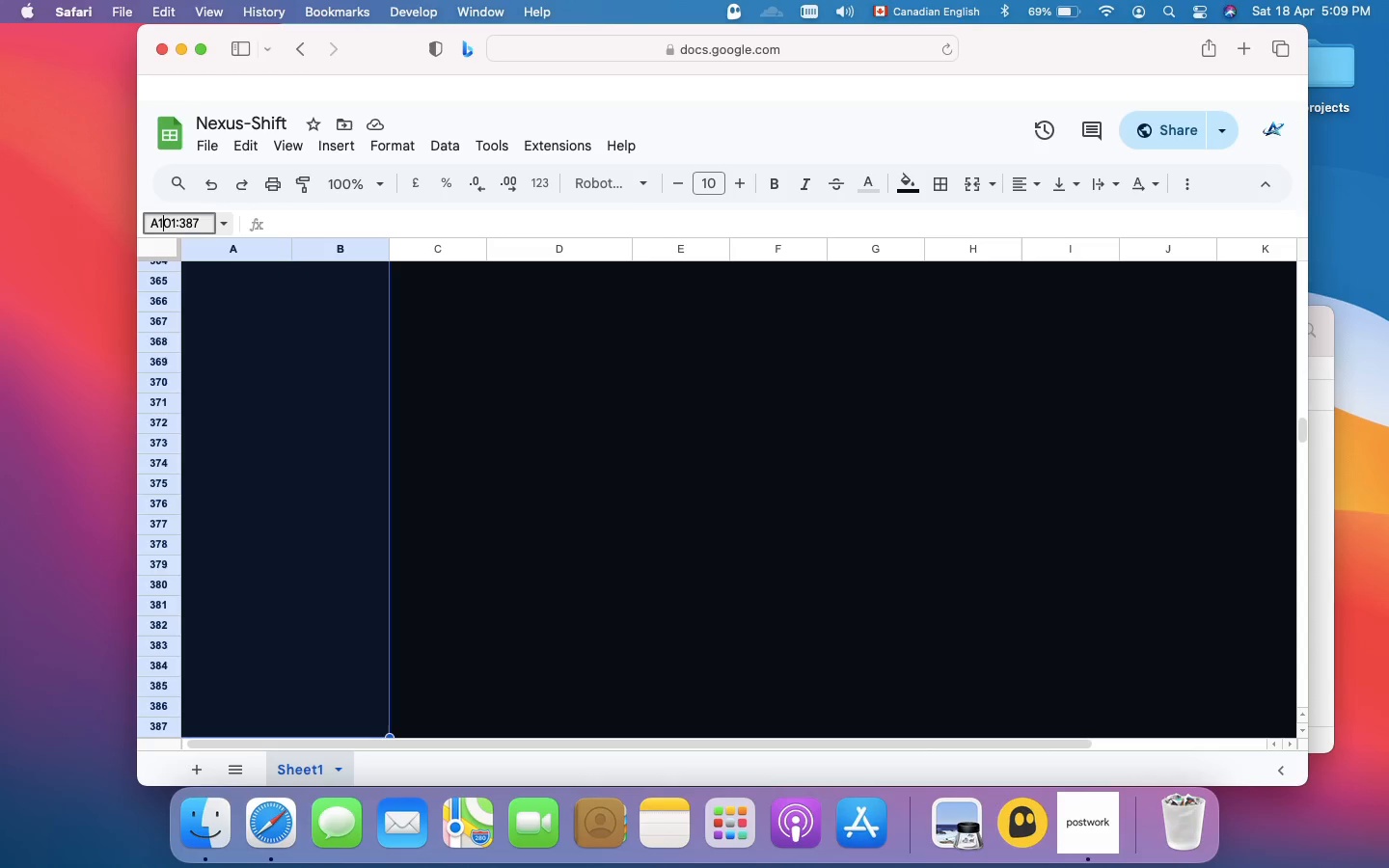 
key(ArrowLeft)
 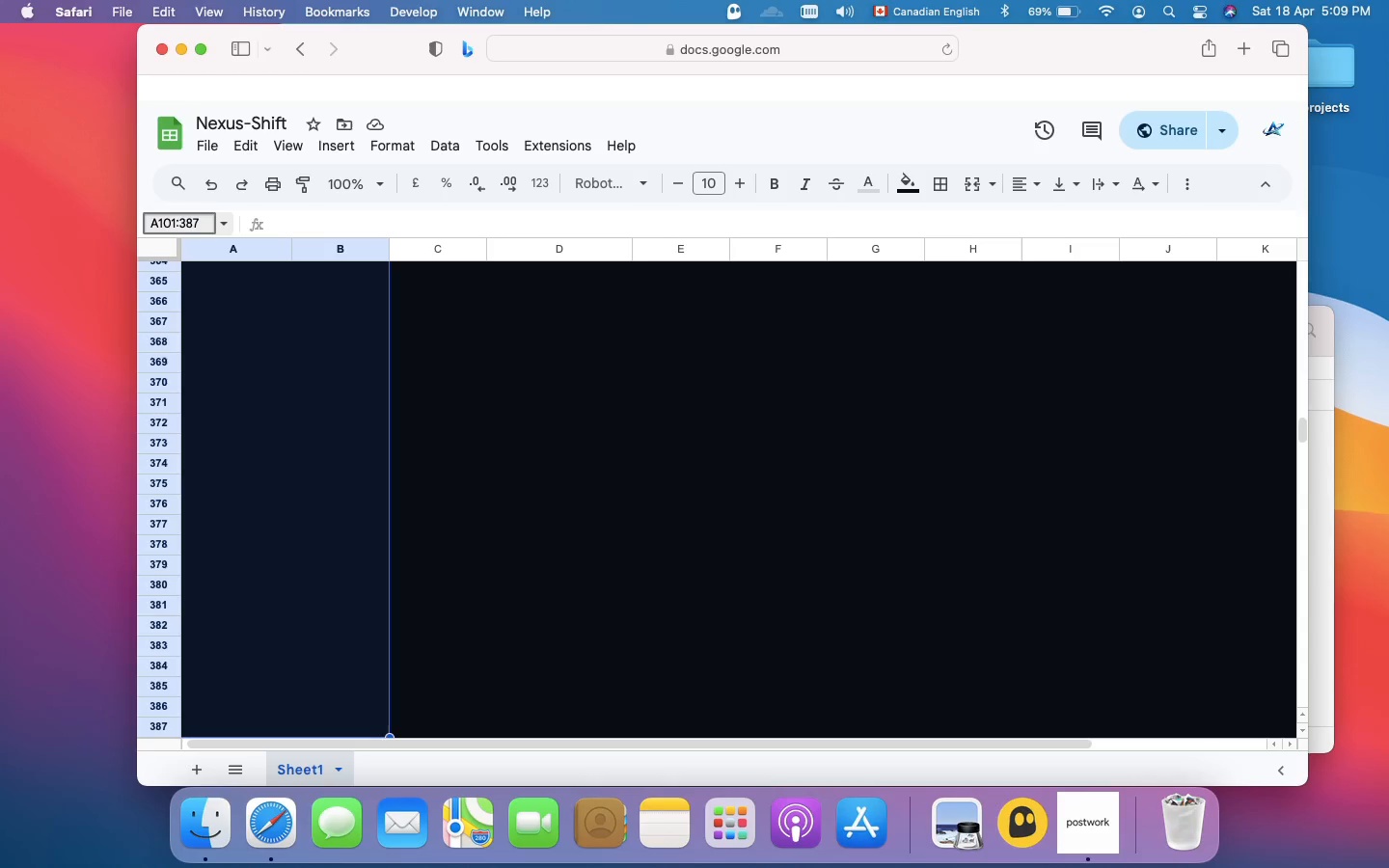 
key(ArrowLeft)
 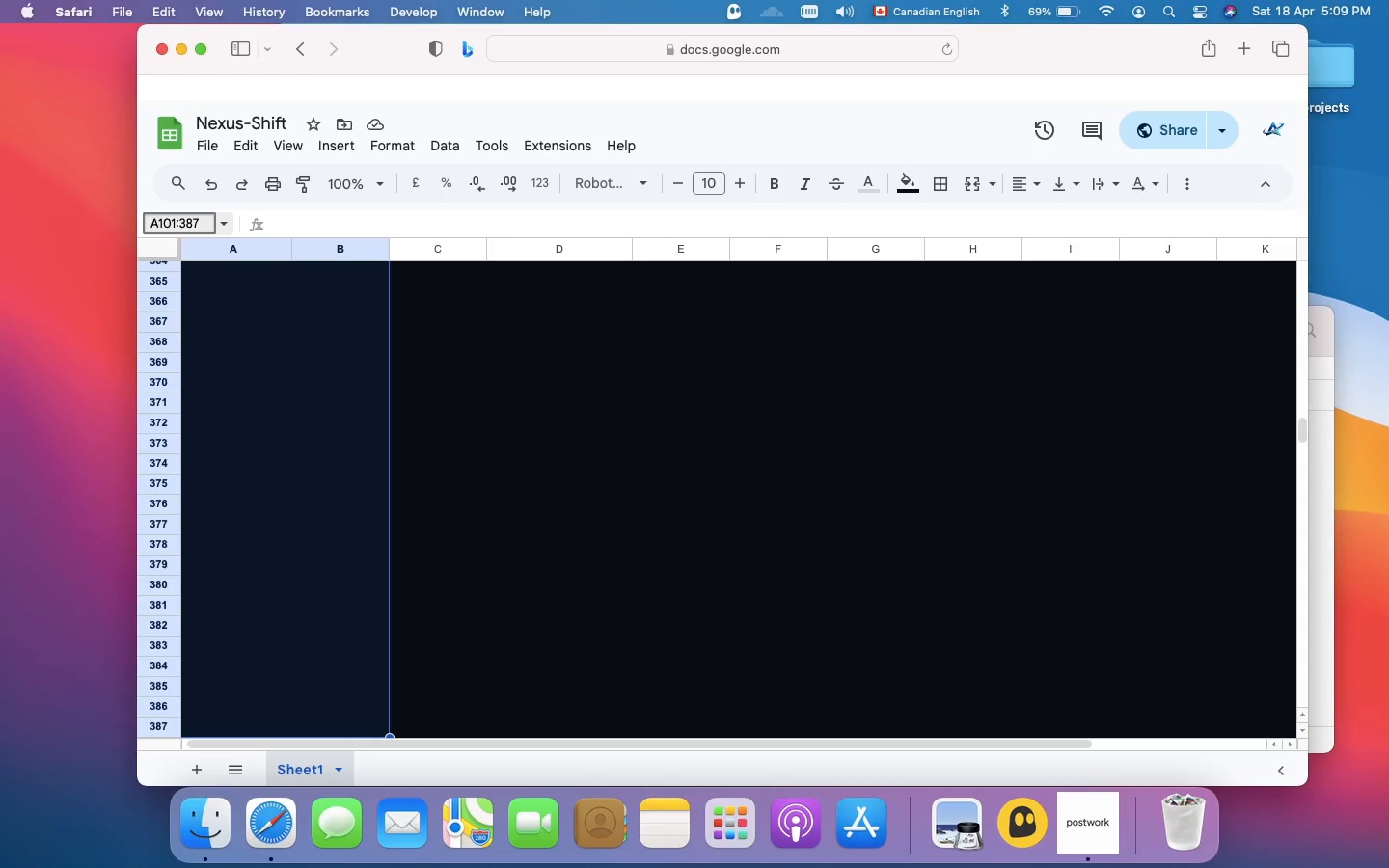 
key(Backspace)
 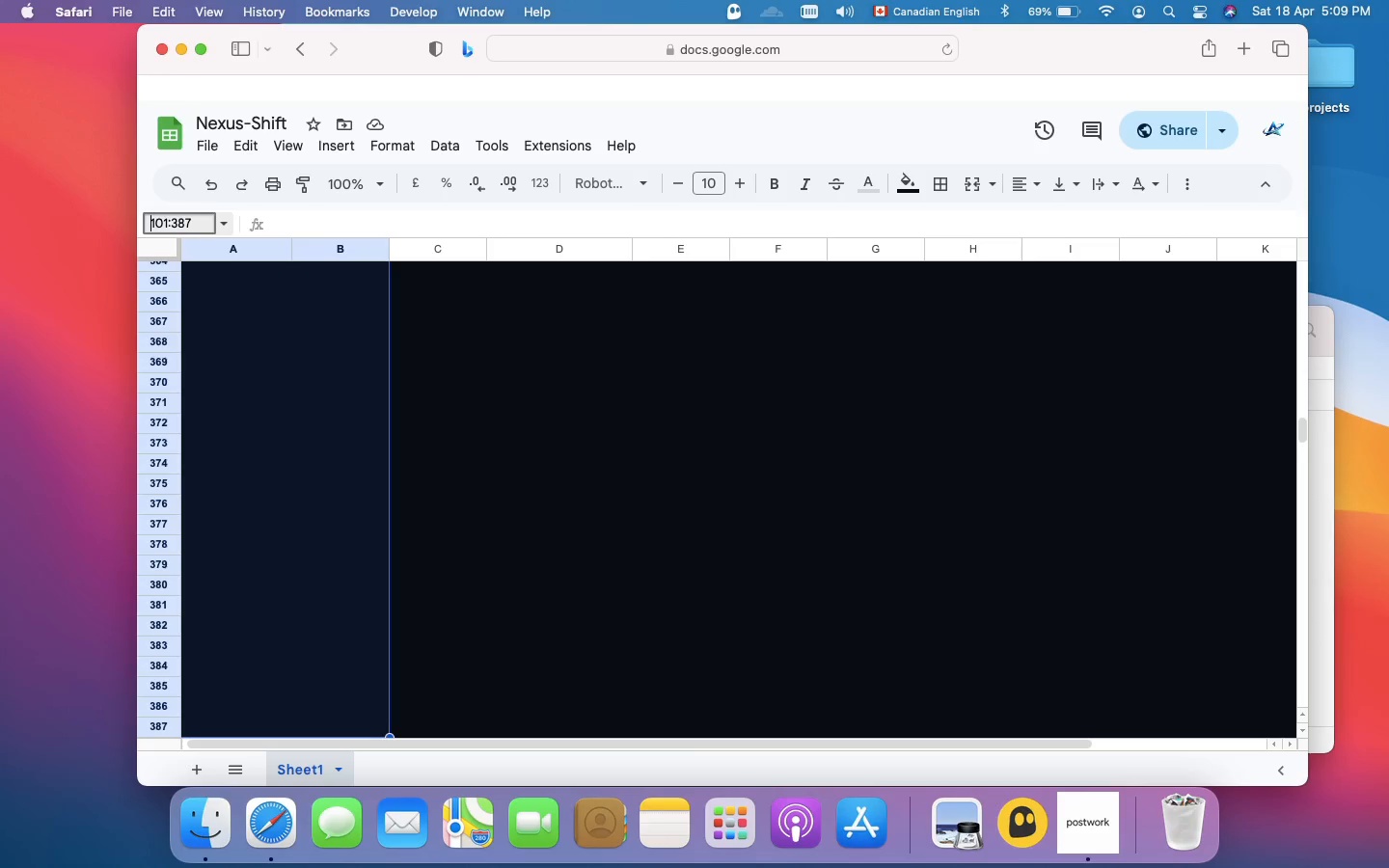 
key(ArrowRight)
 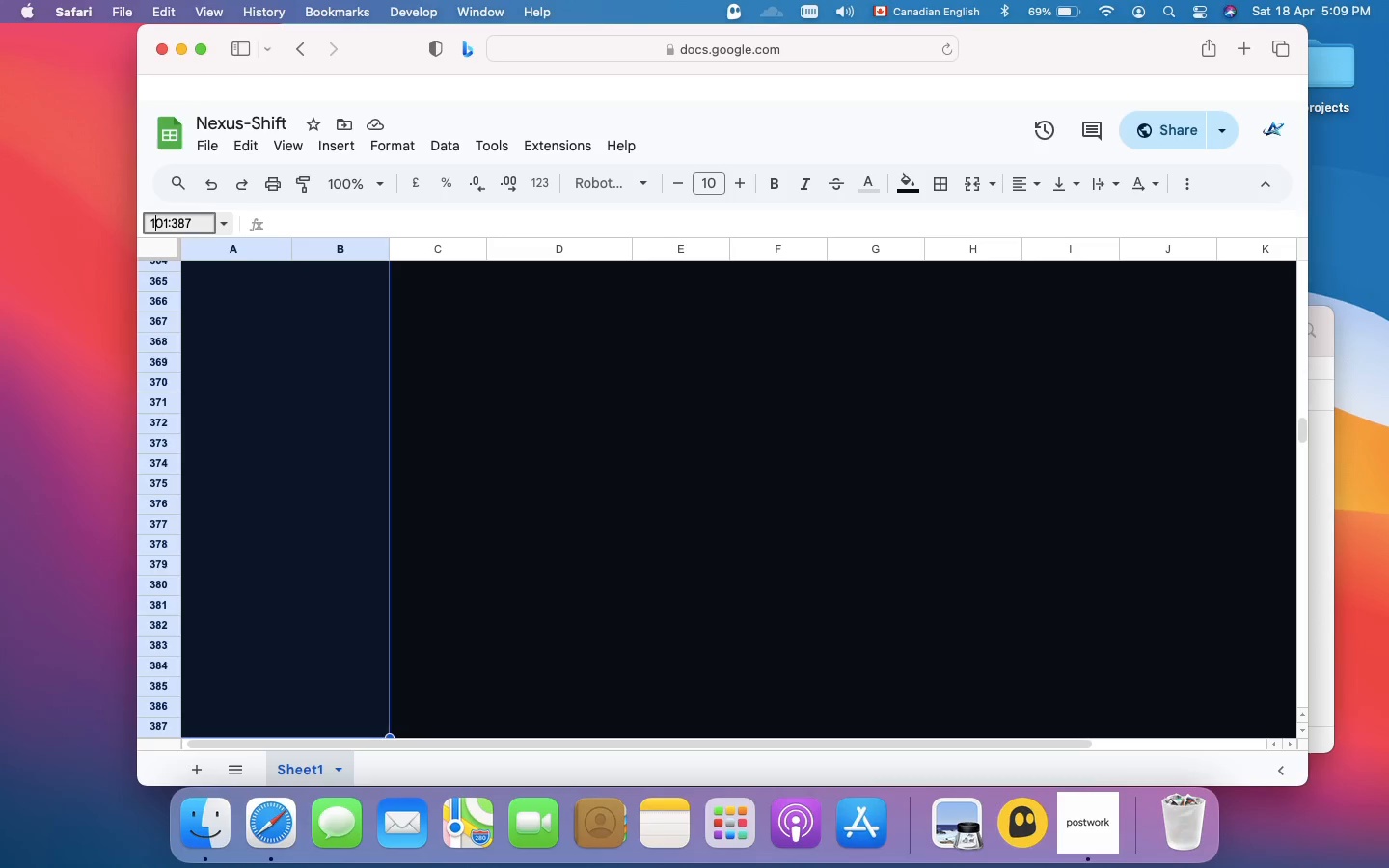 
key(ArrowRight)
 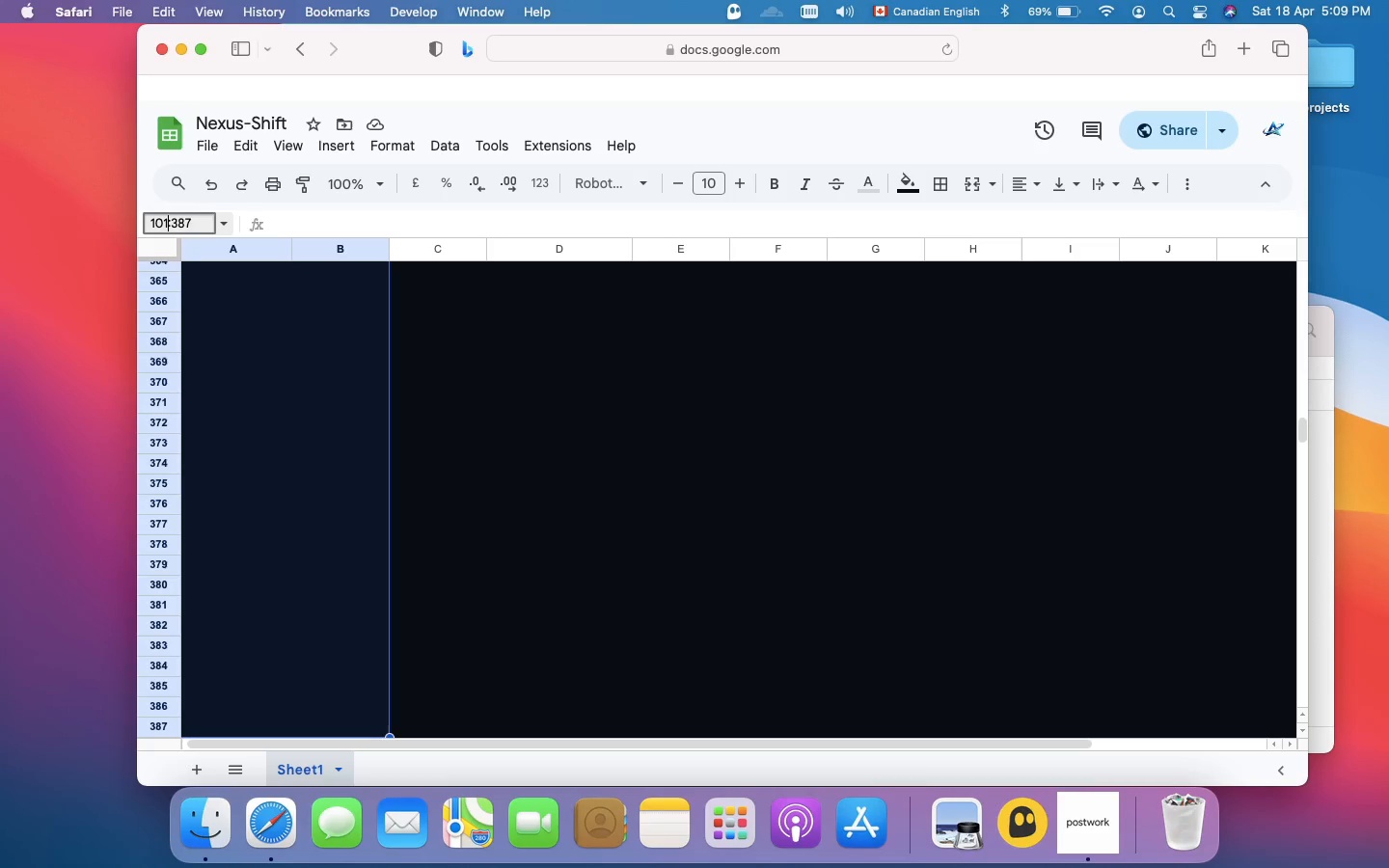 
key(ArrowRight)
 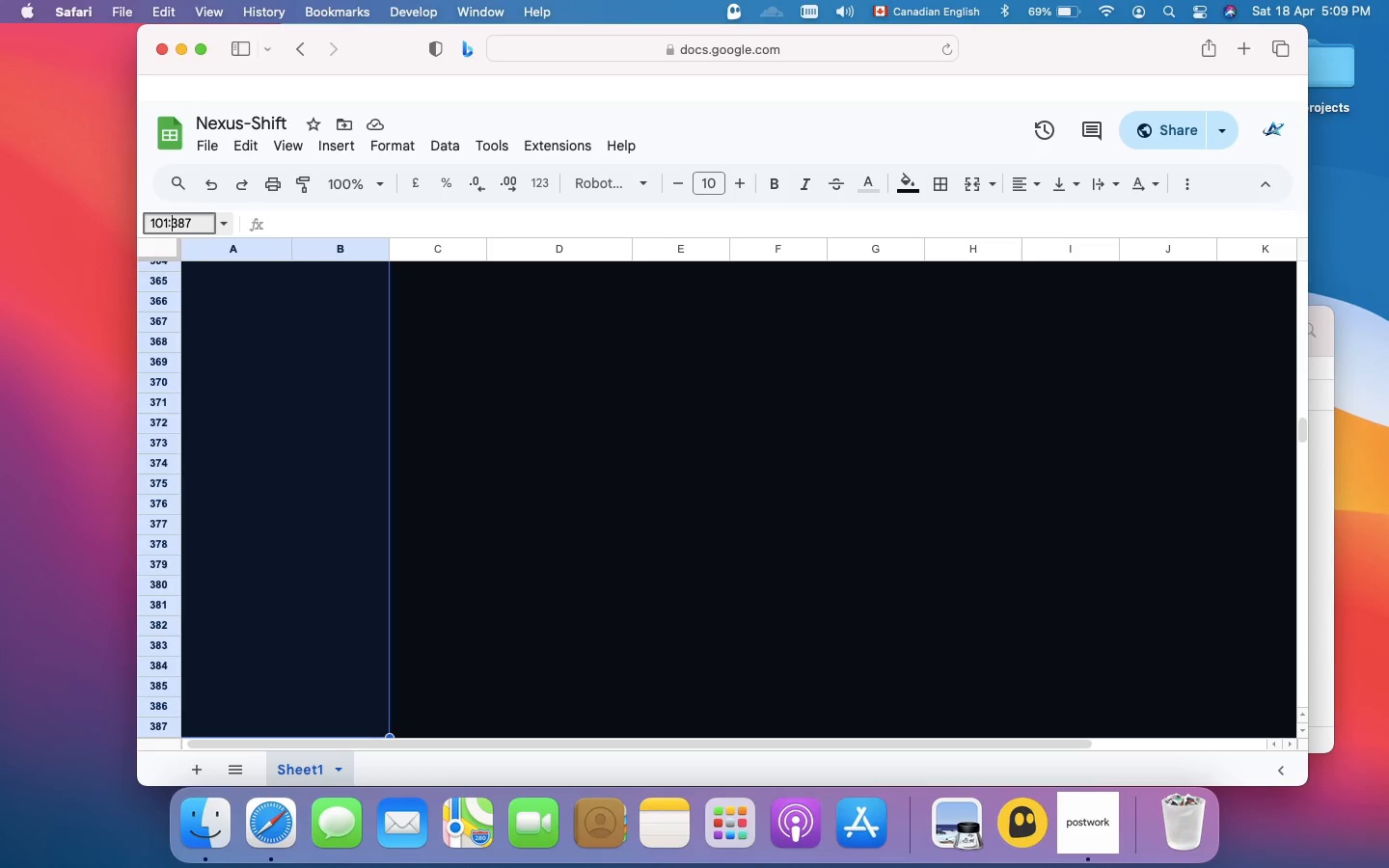 
key(ArrowRight)
 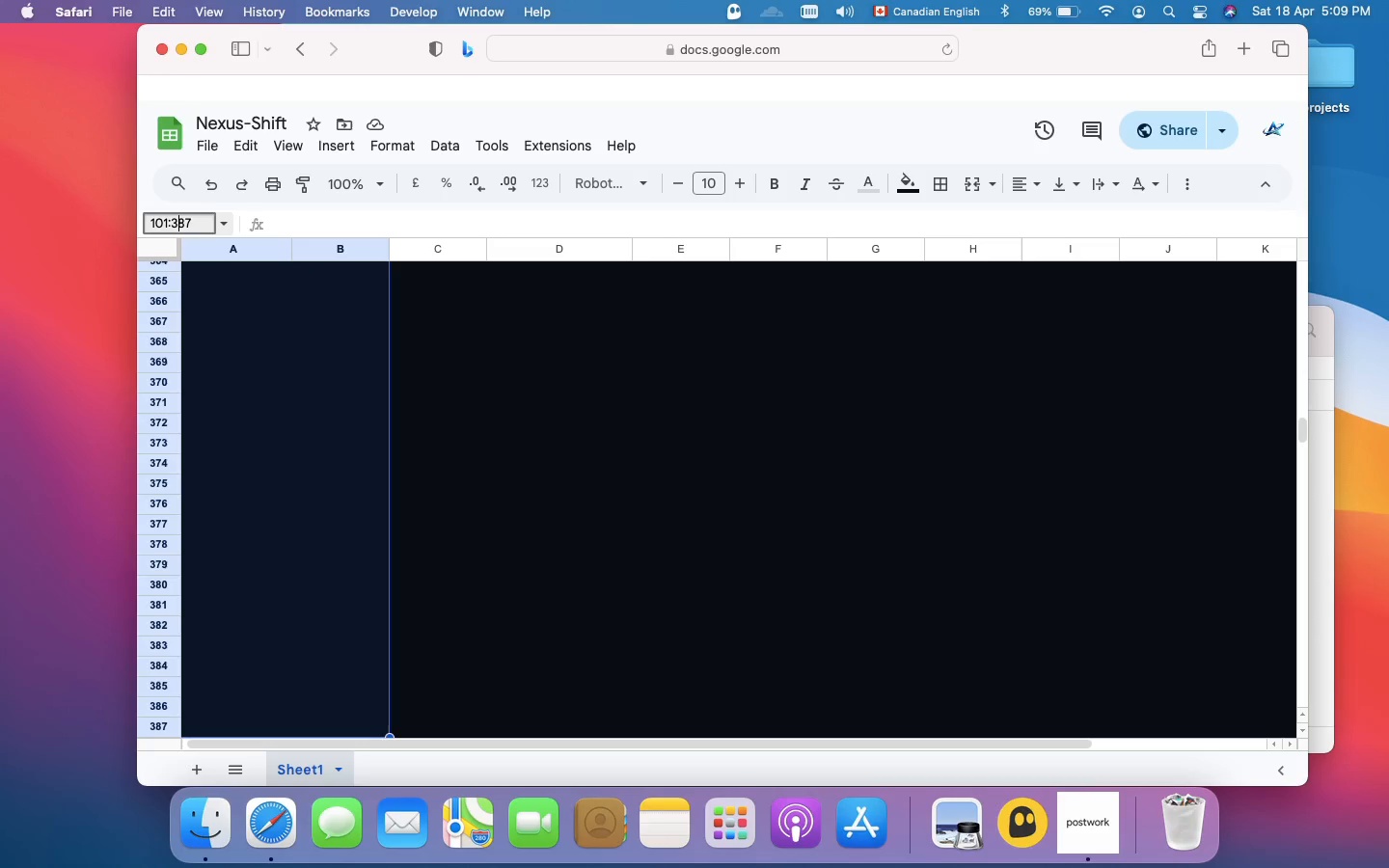 
key(ArrowRight)
 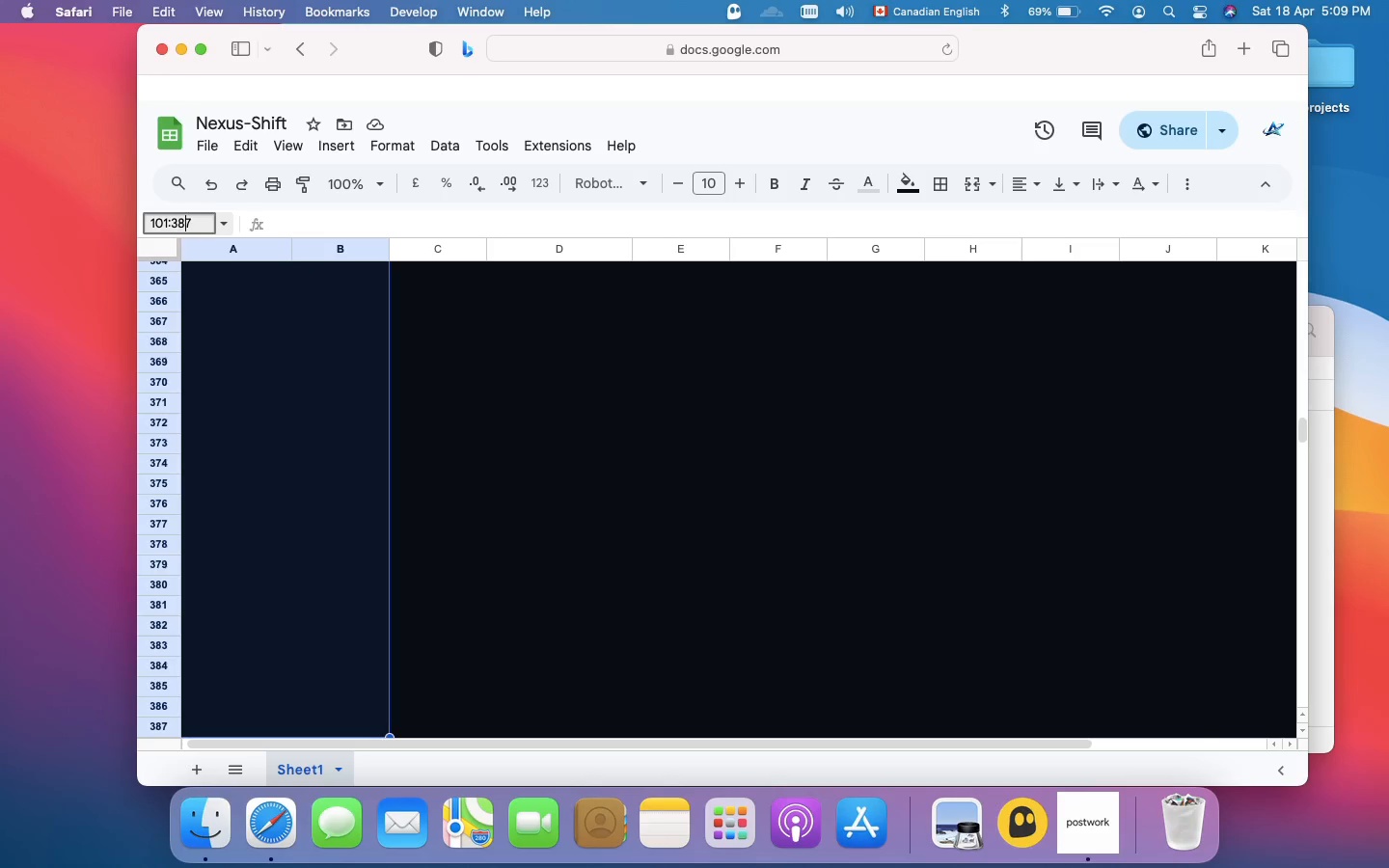 
key(ArrowRight)
 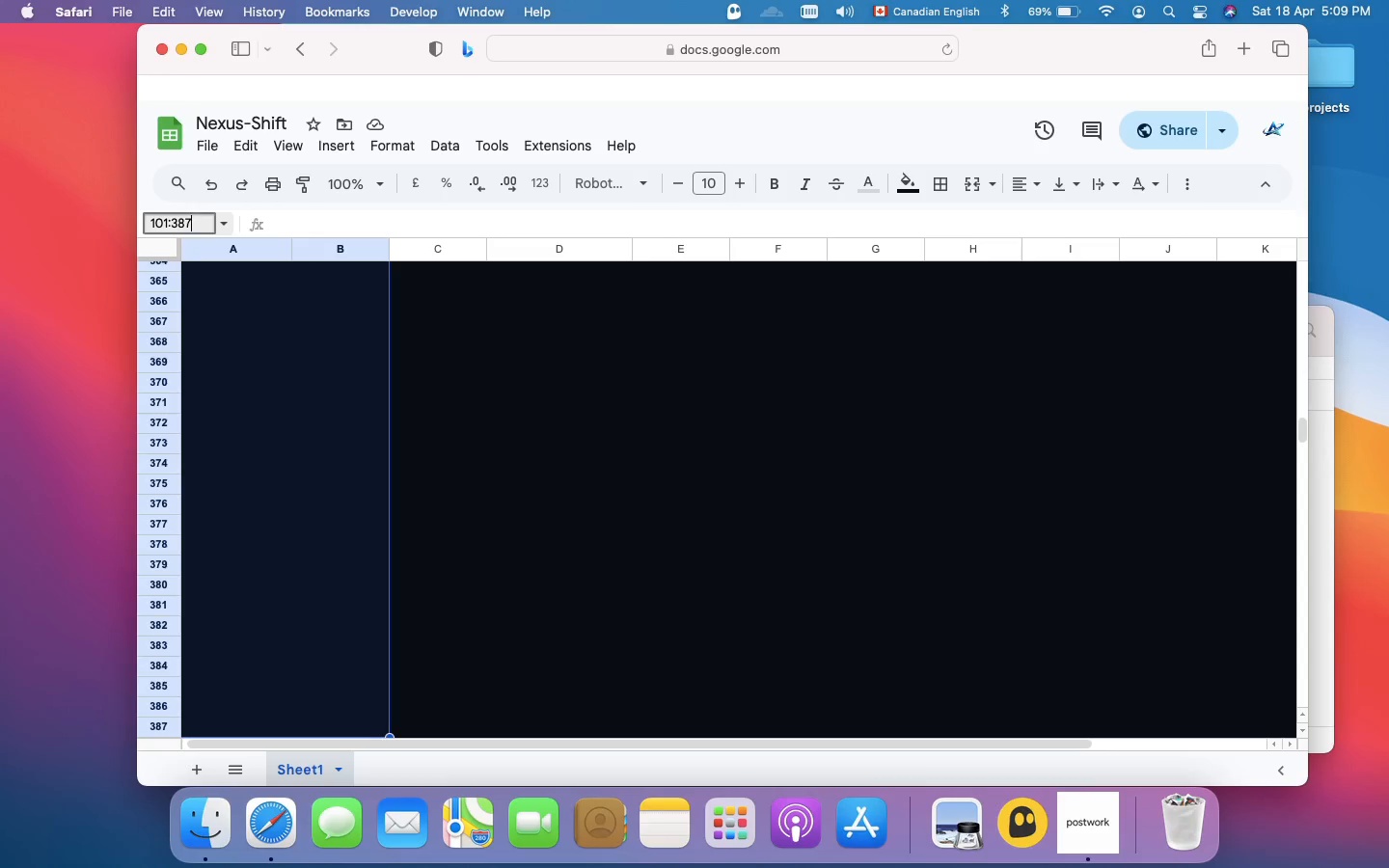 
key(ArrowRight)
 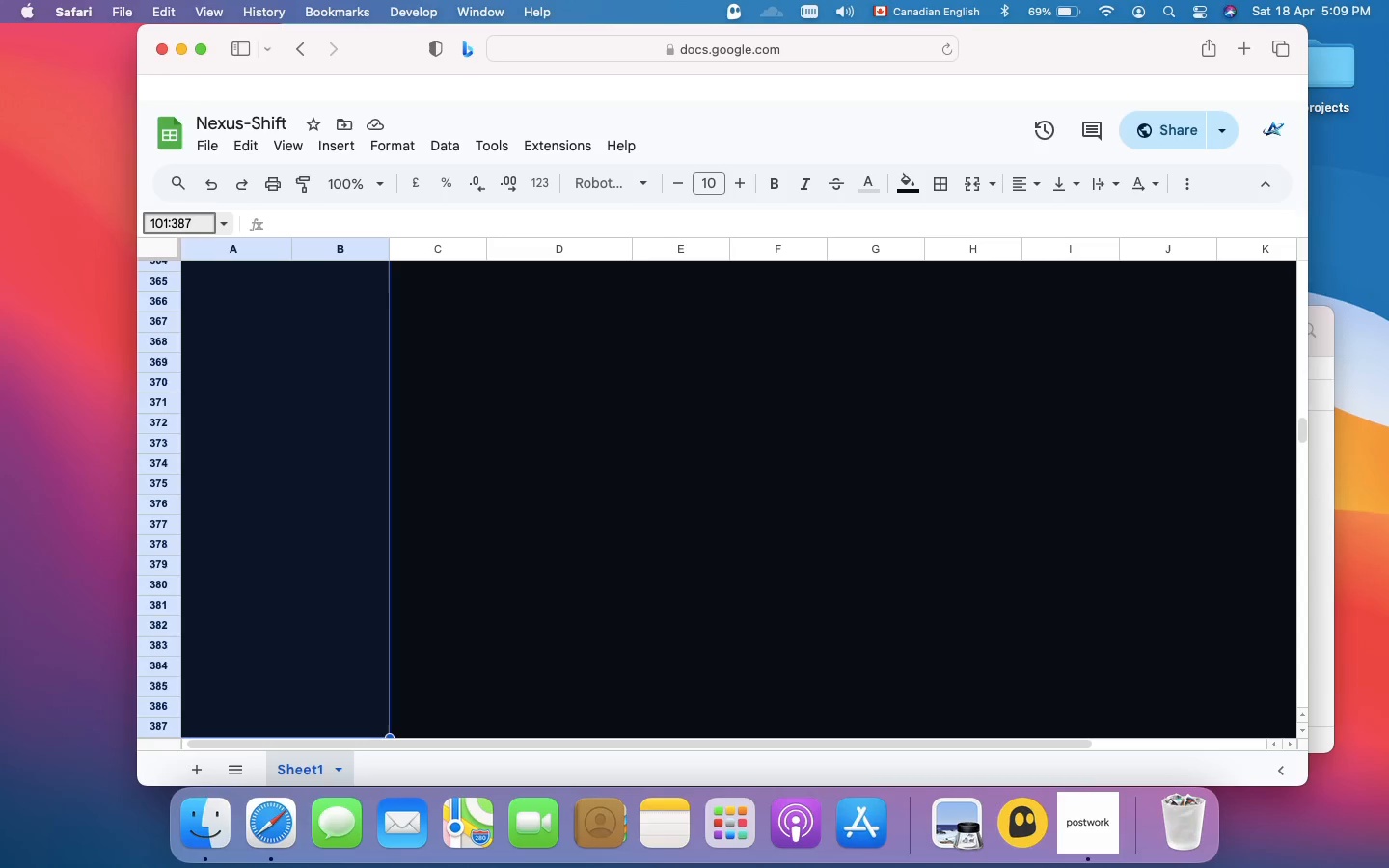 
key(Backspace)
 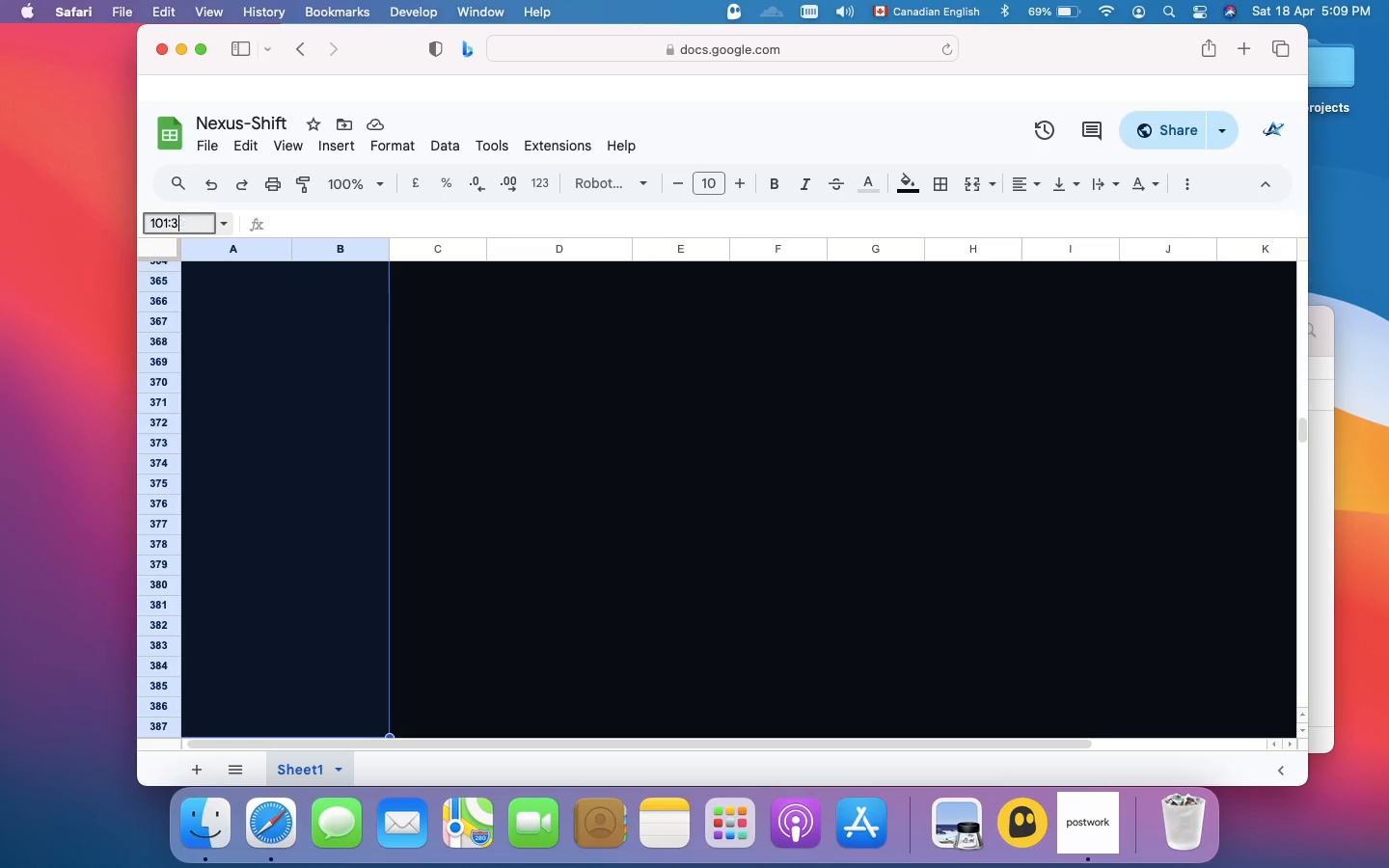 
key(Backspace)
 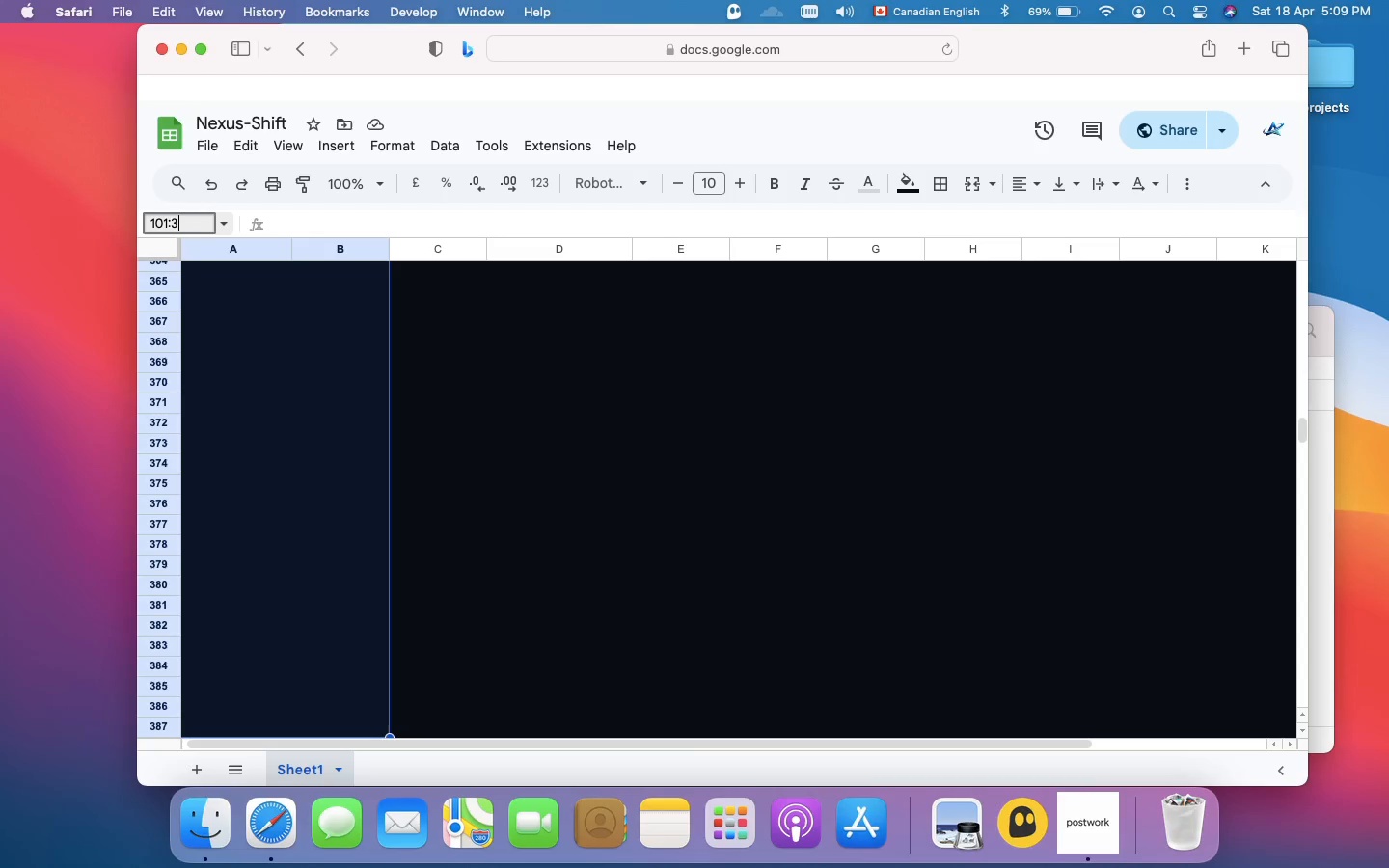 
key(Backspace)
 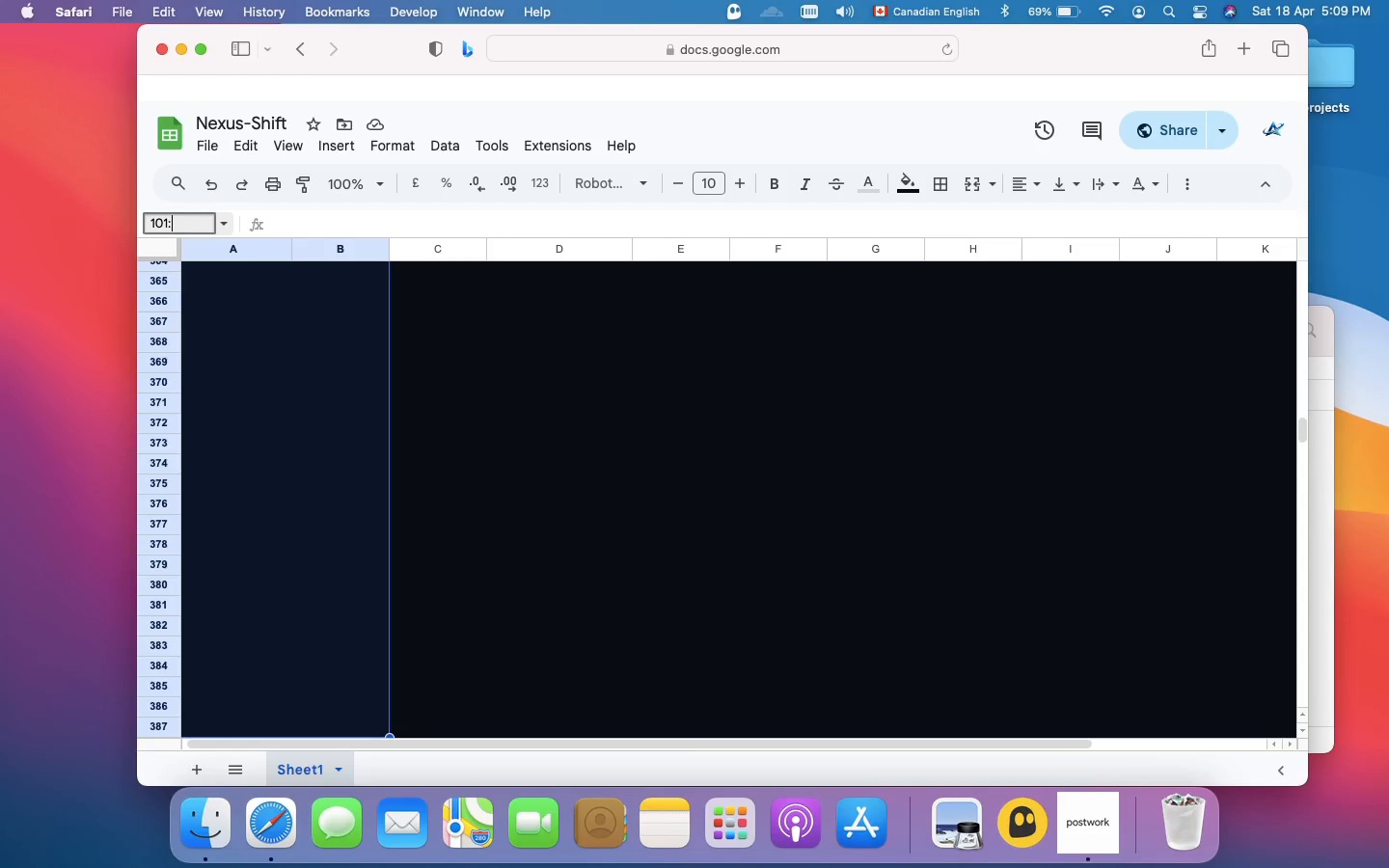 
key(1)
 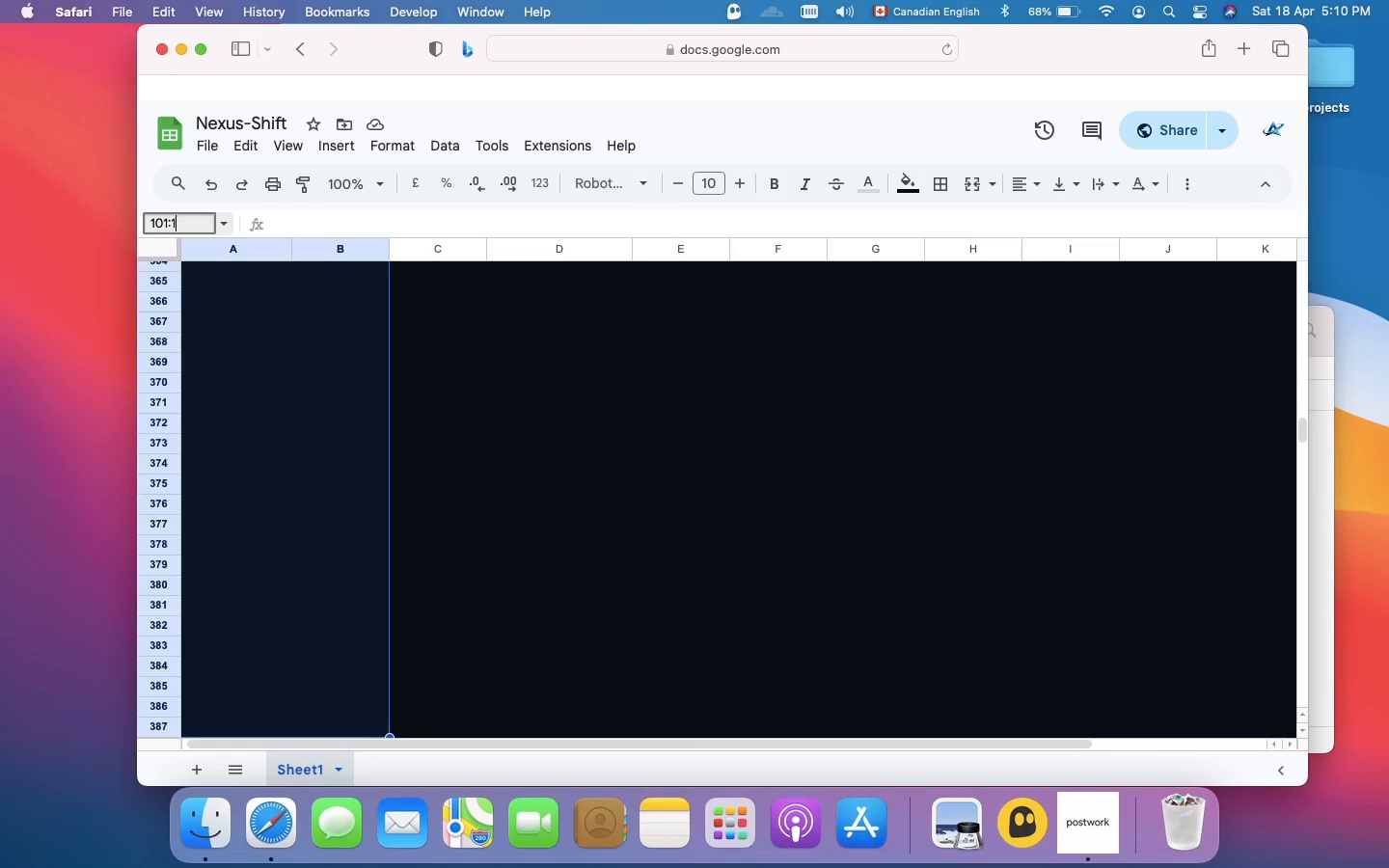 
type(000)
 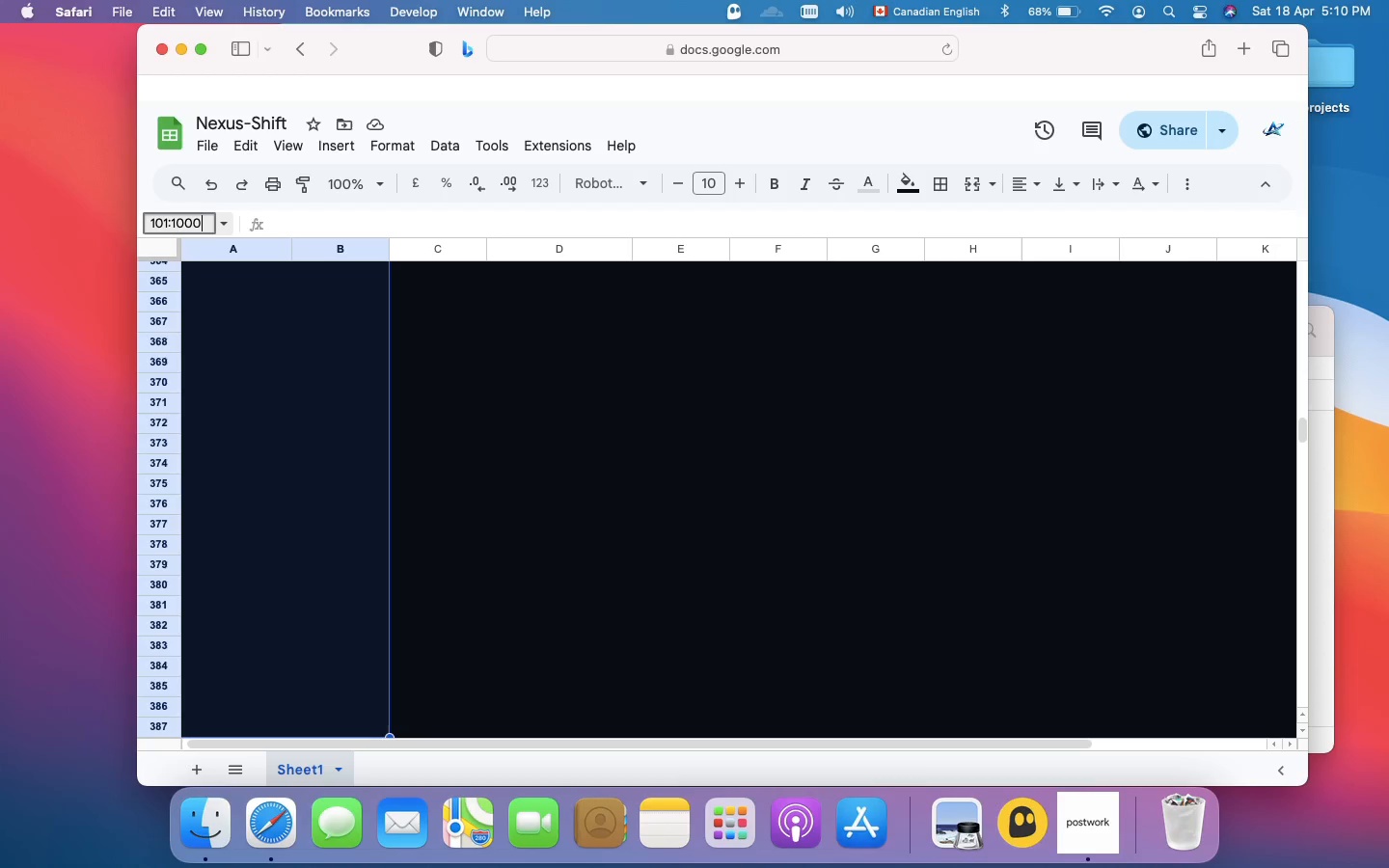 
key(Enter)
 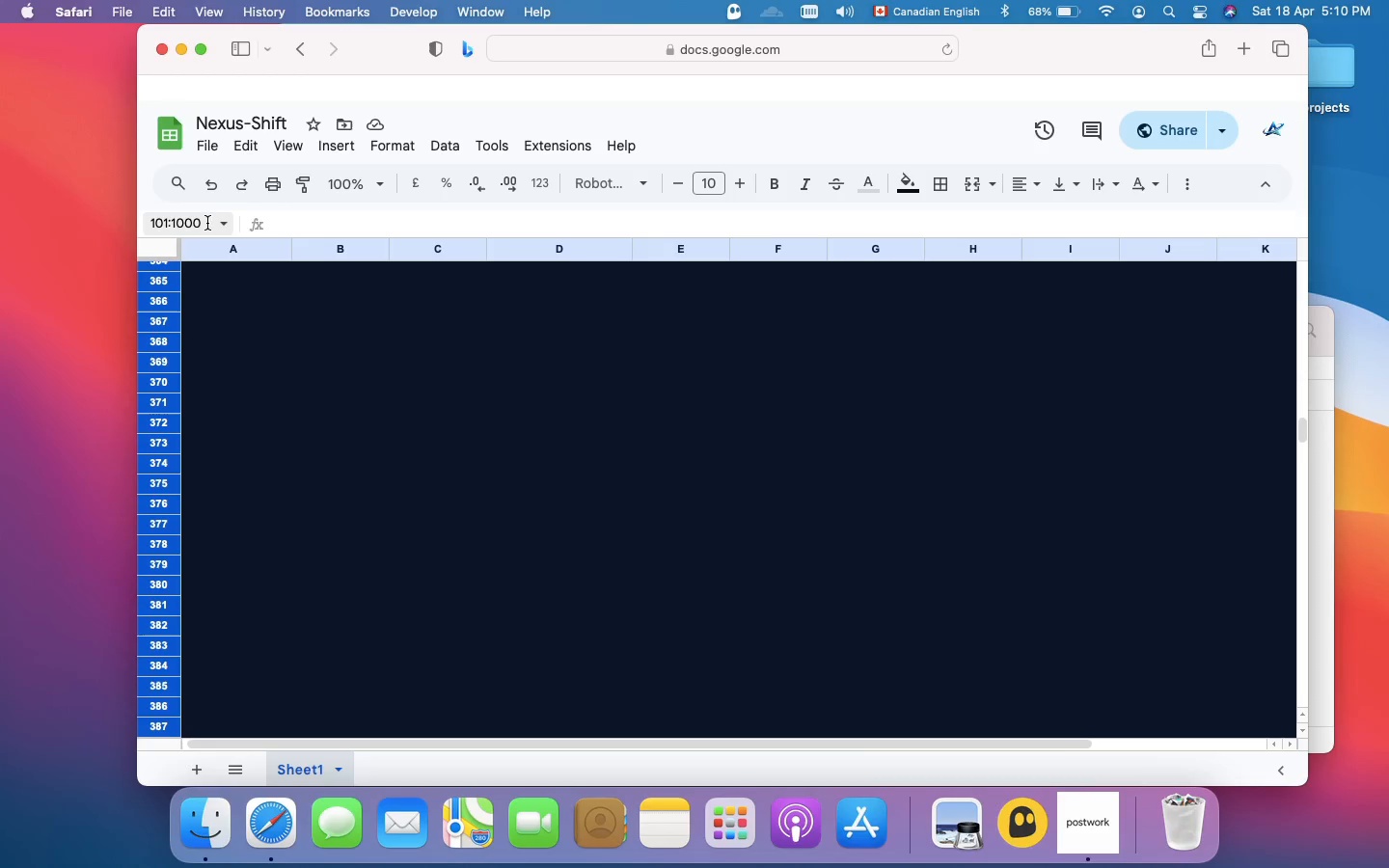 
scroll: coordinate [352, 365], scroll_direction: up, amount: 279.0
 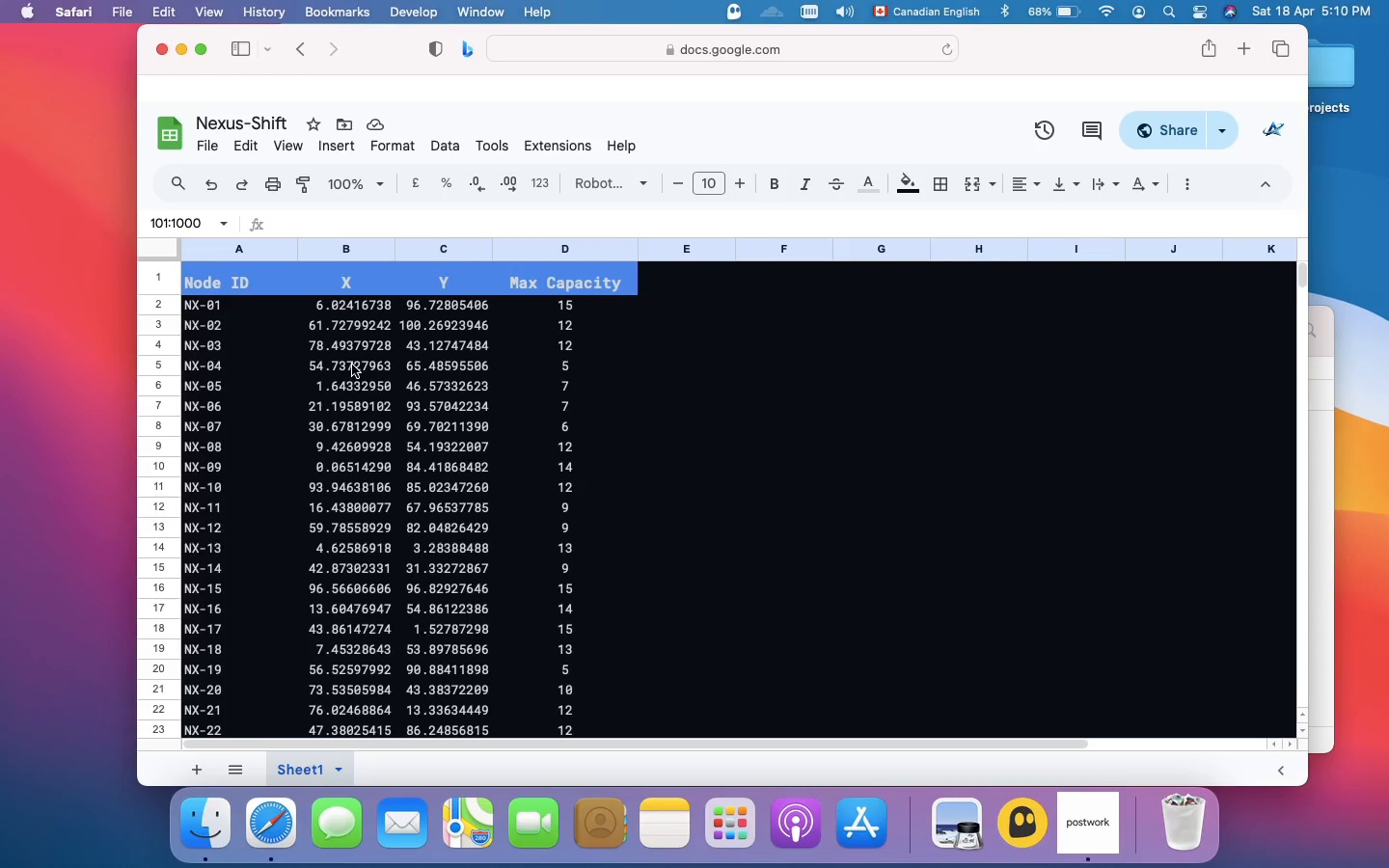 
scroll: coordinate [352, 365], scroll_direction: down, amount: 55.0
 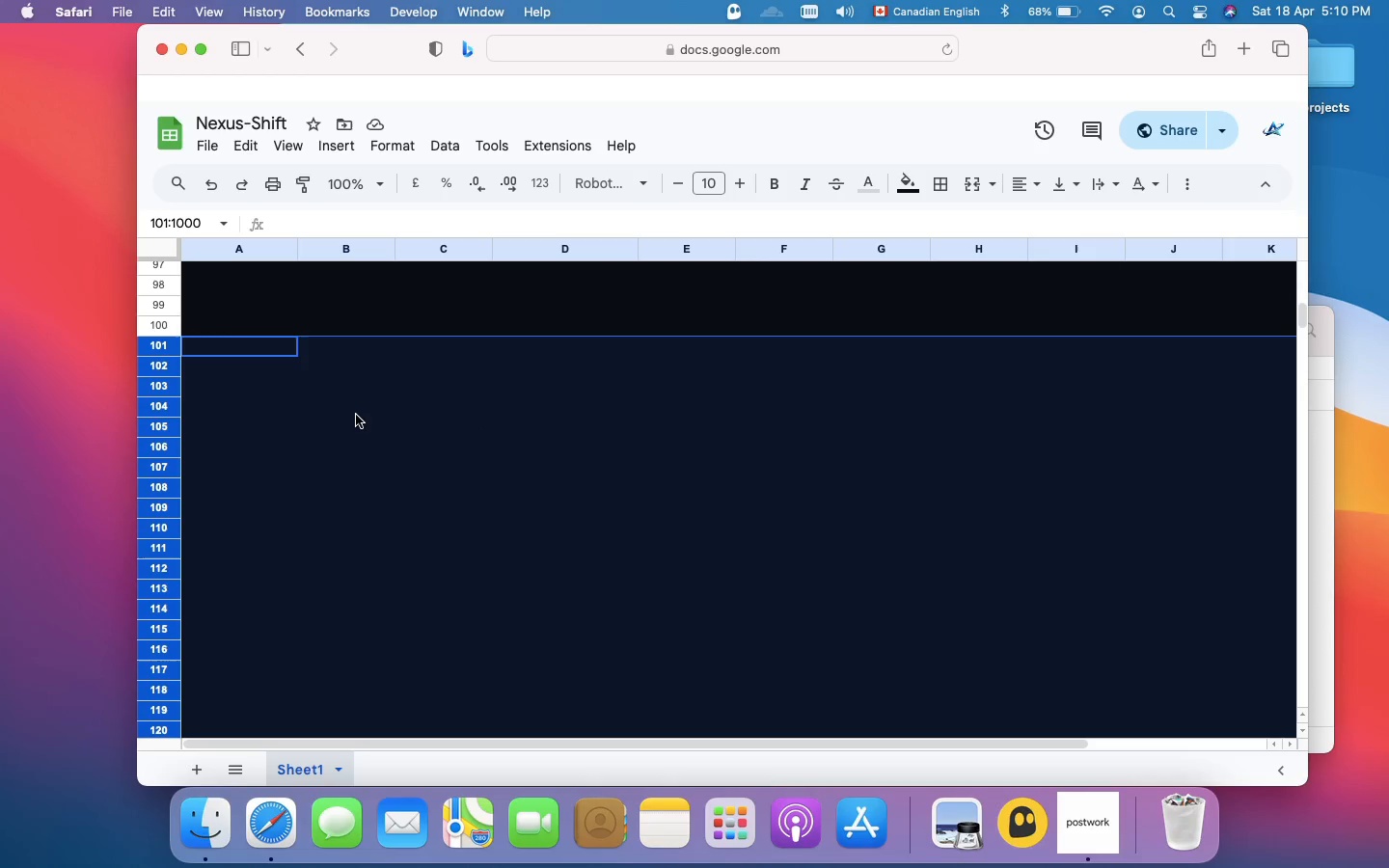 
right_click([356, 415])
 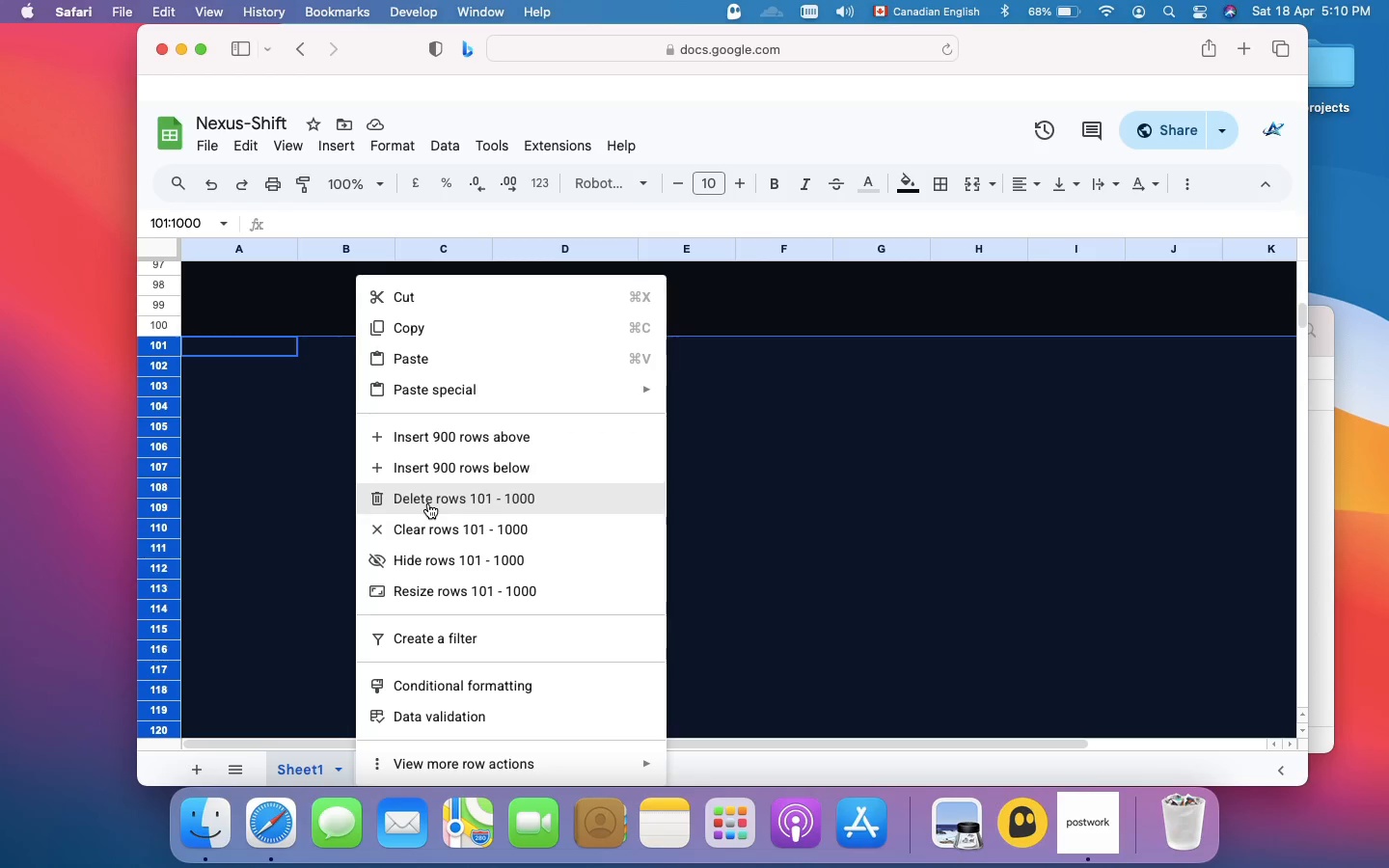 
left_click([428, 503])
 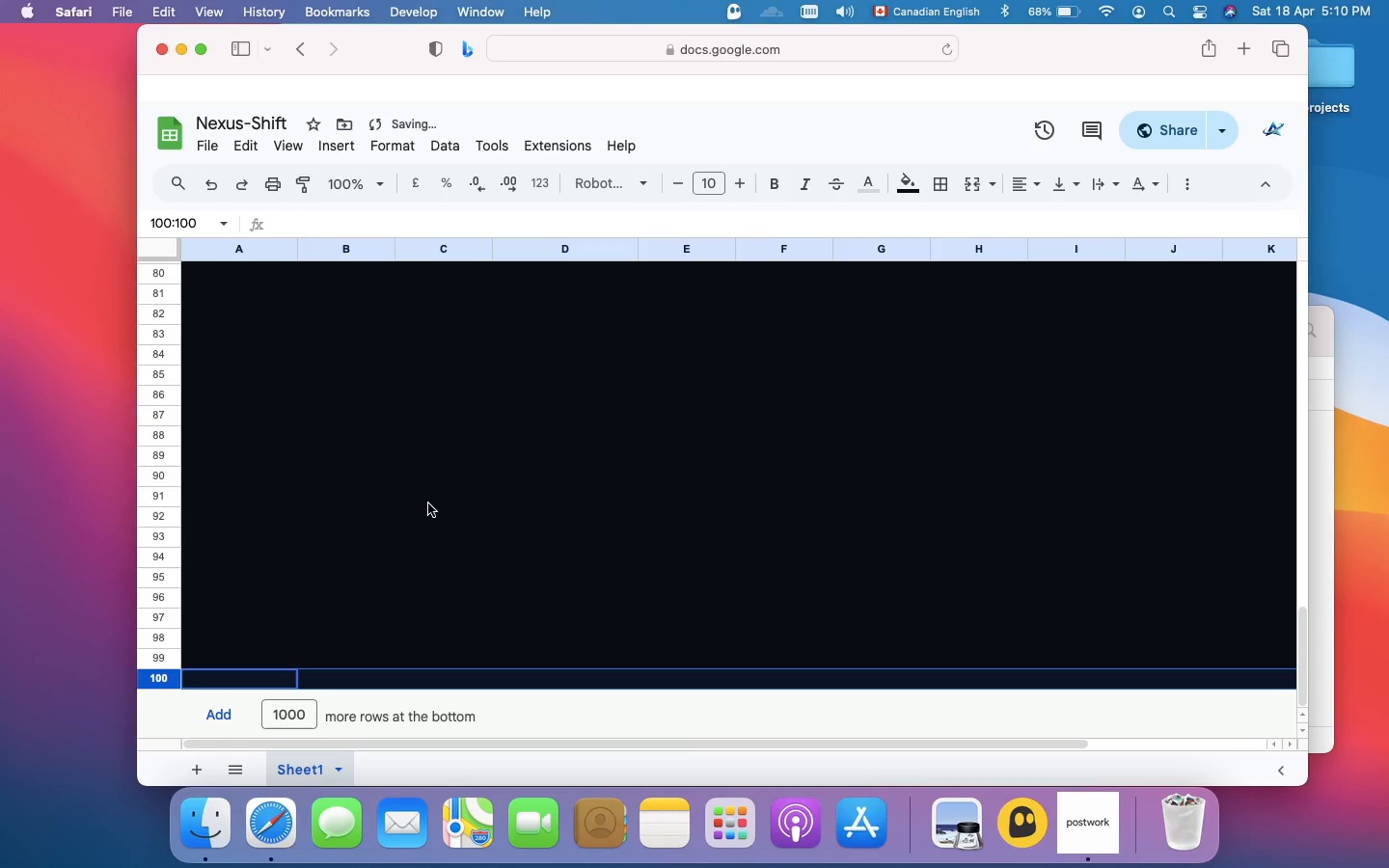 
scroll: coordinate [428, 503], scroll_direction: up, amount: 16.0
 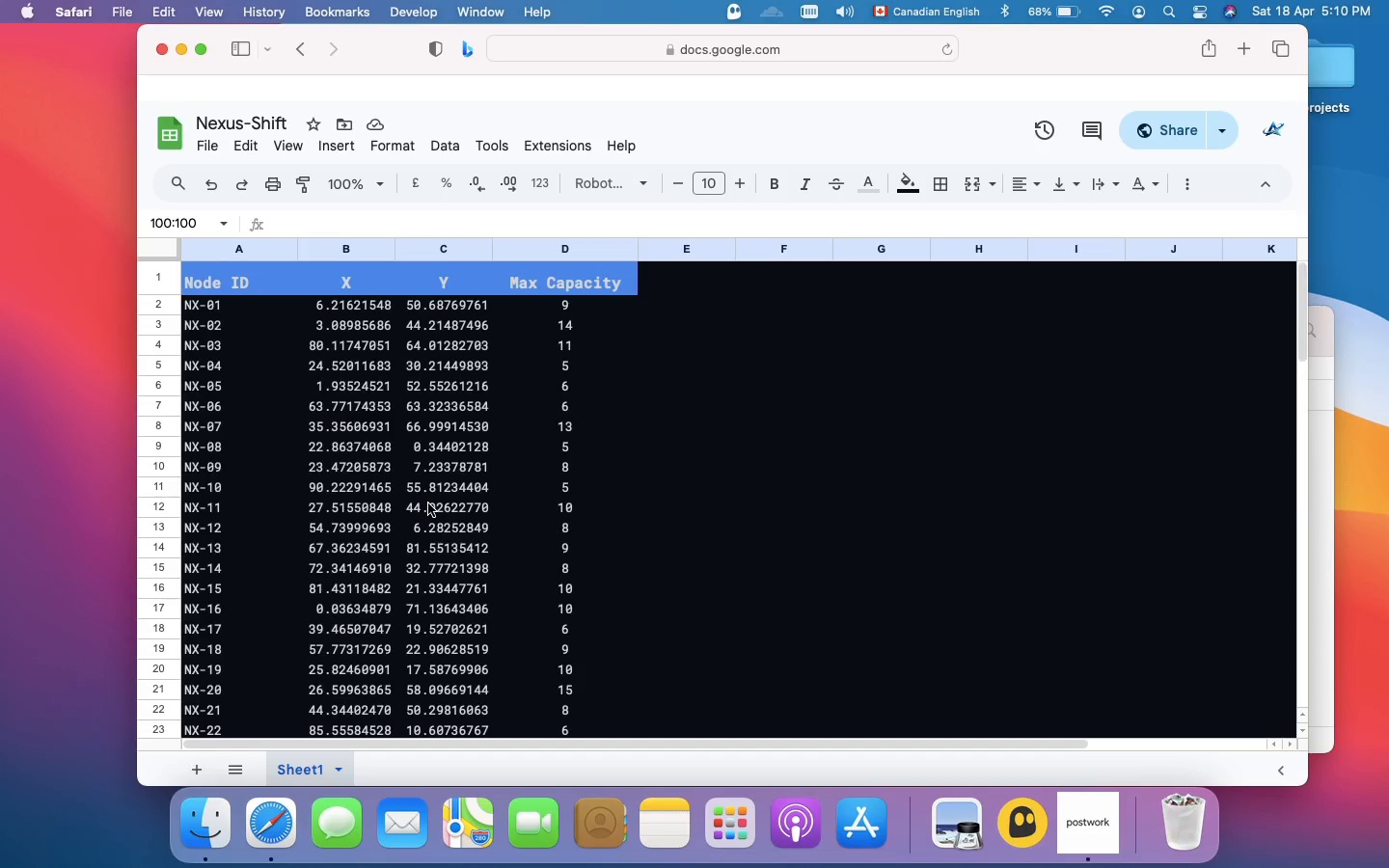 
wait(24.57)
 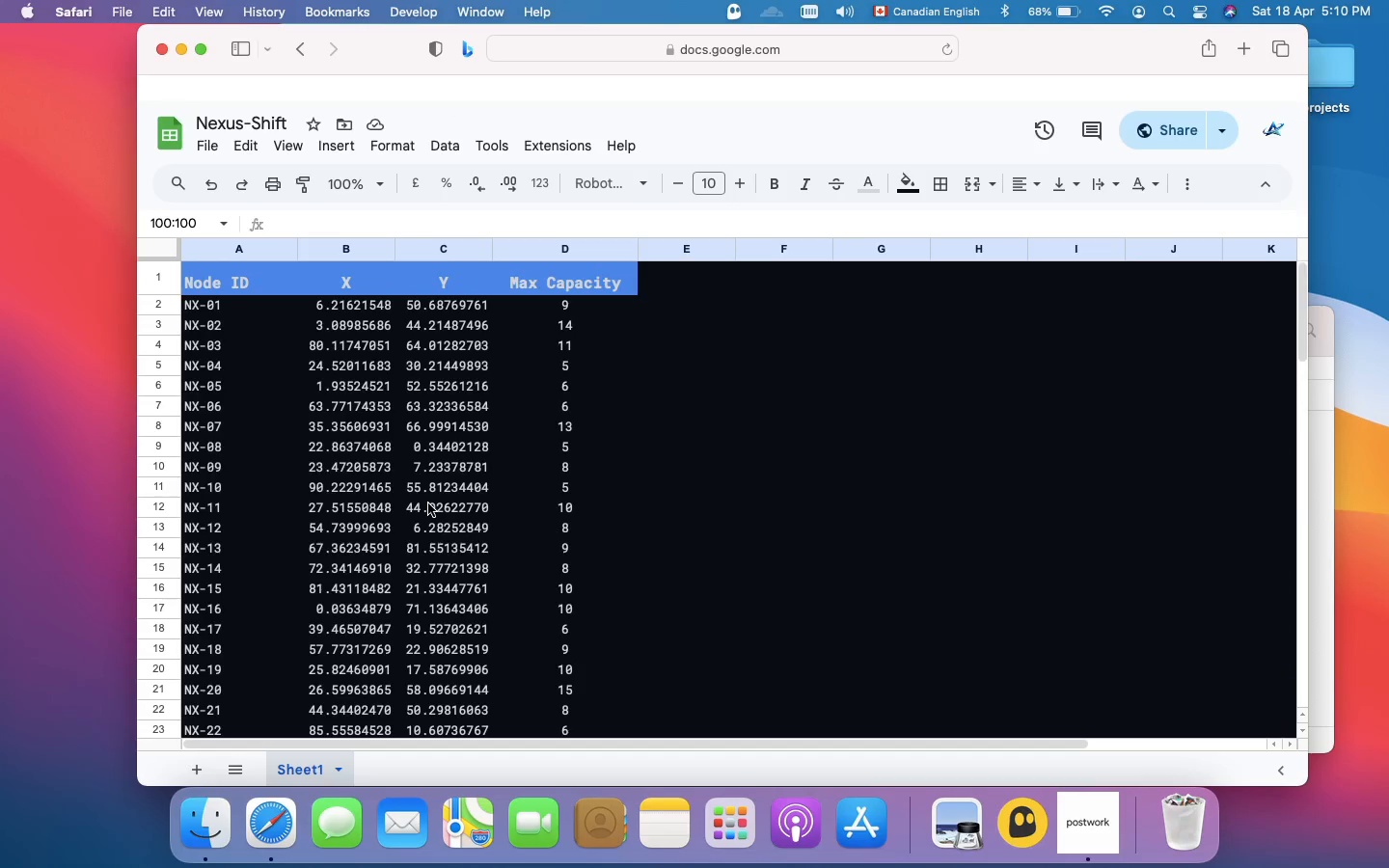 
scroll: coordinate [627, 540], scroll_direction: down, amount: 24.0
 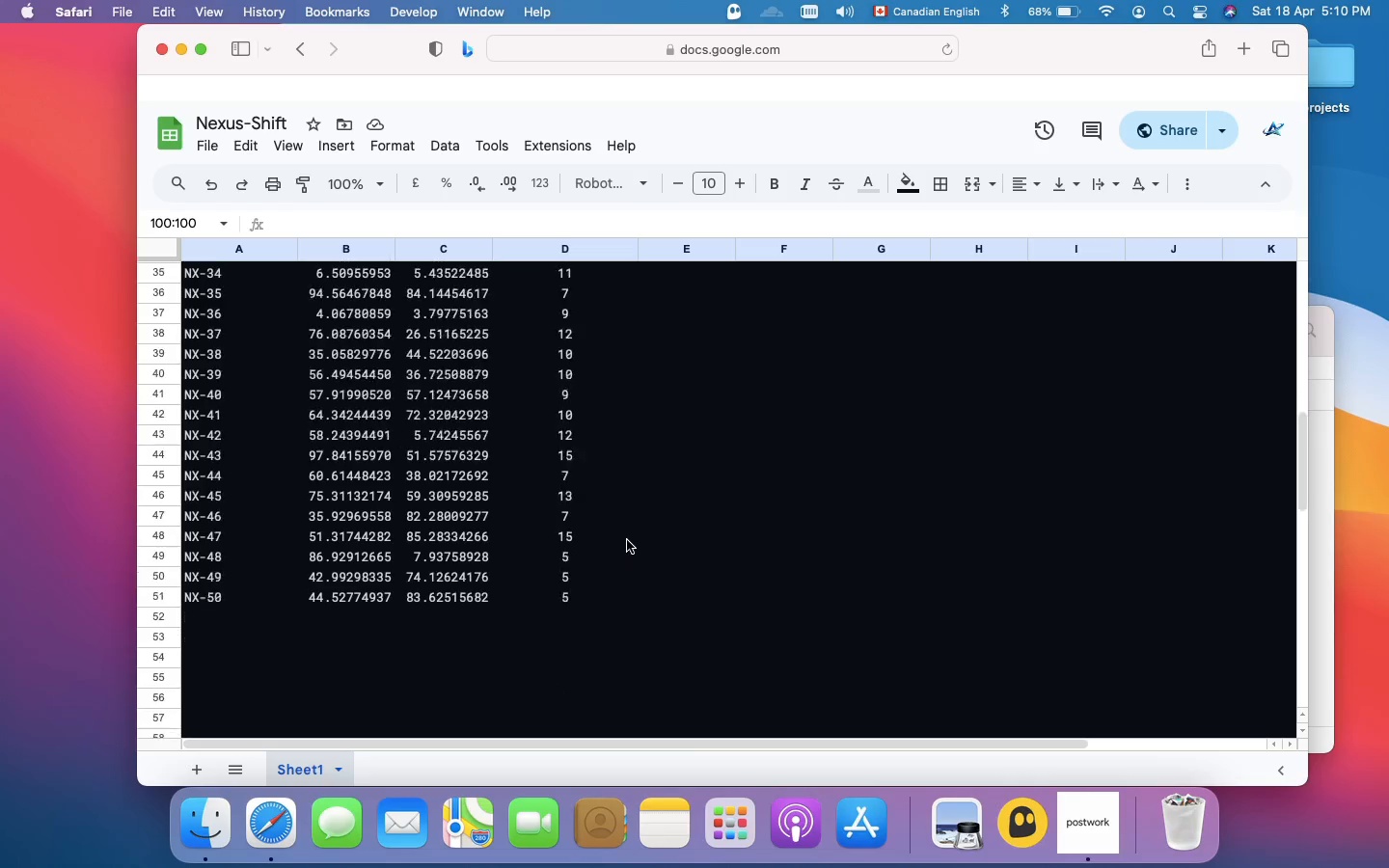 
scroll: coordinate [627, 540], scroll_direction: up, amount: 46.0
 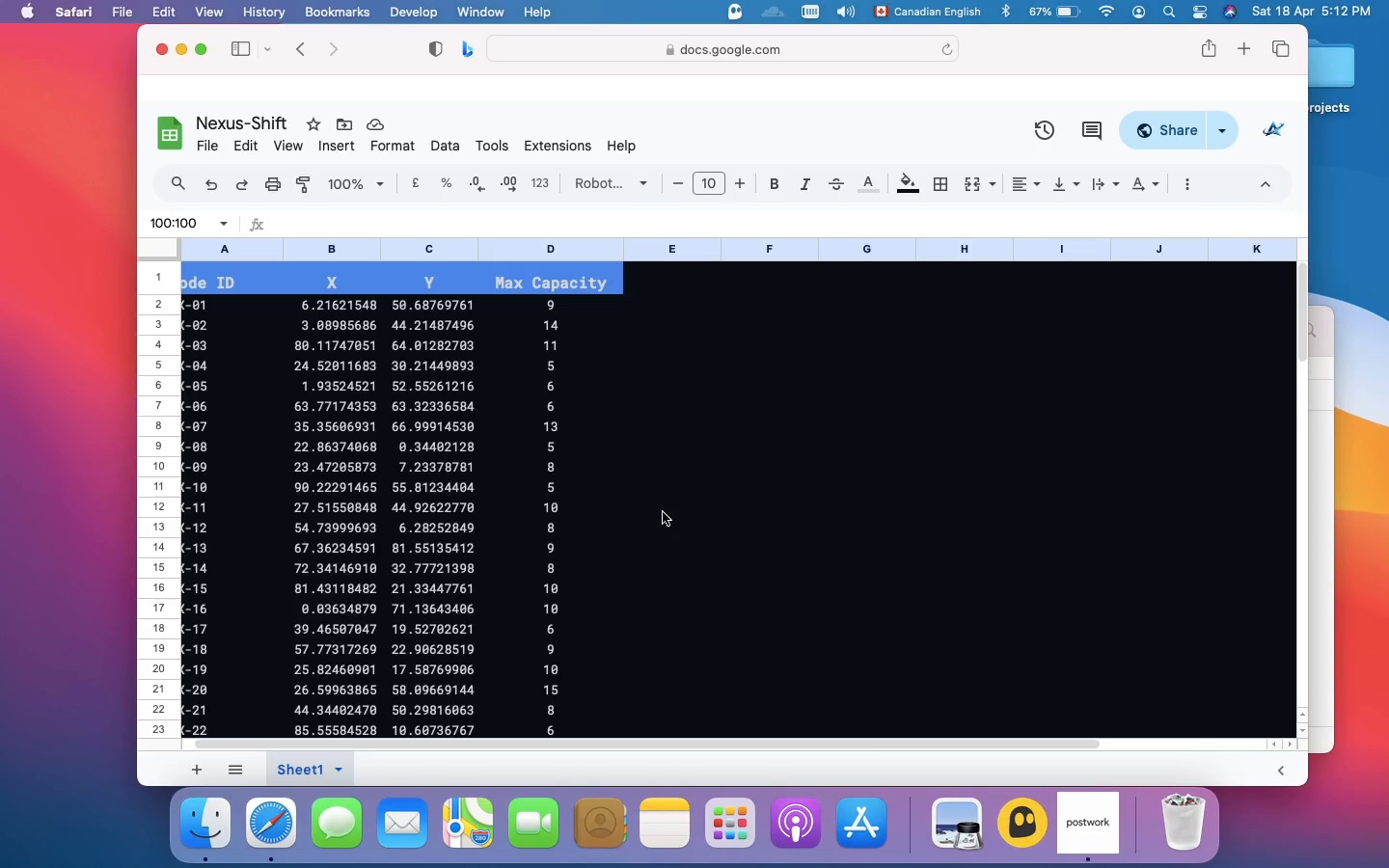 
wait(76.56)
 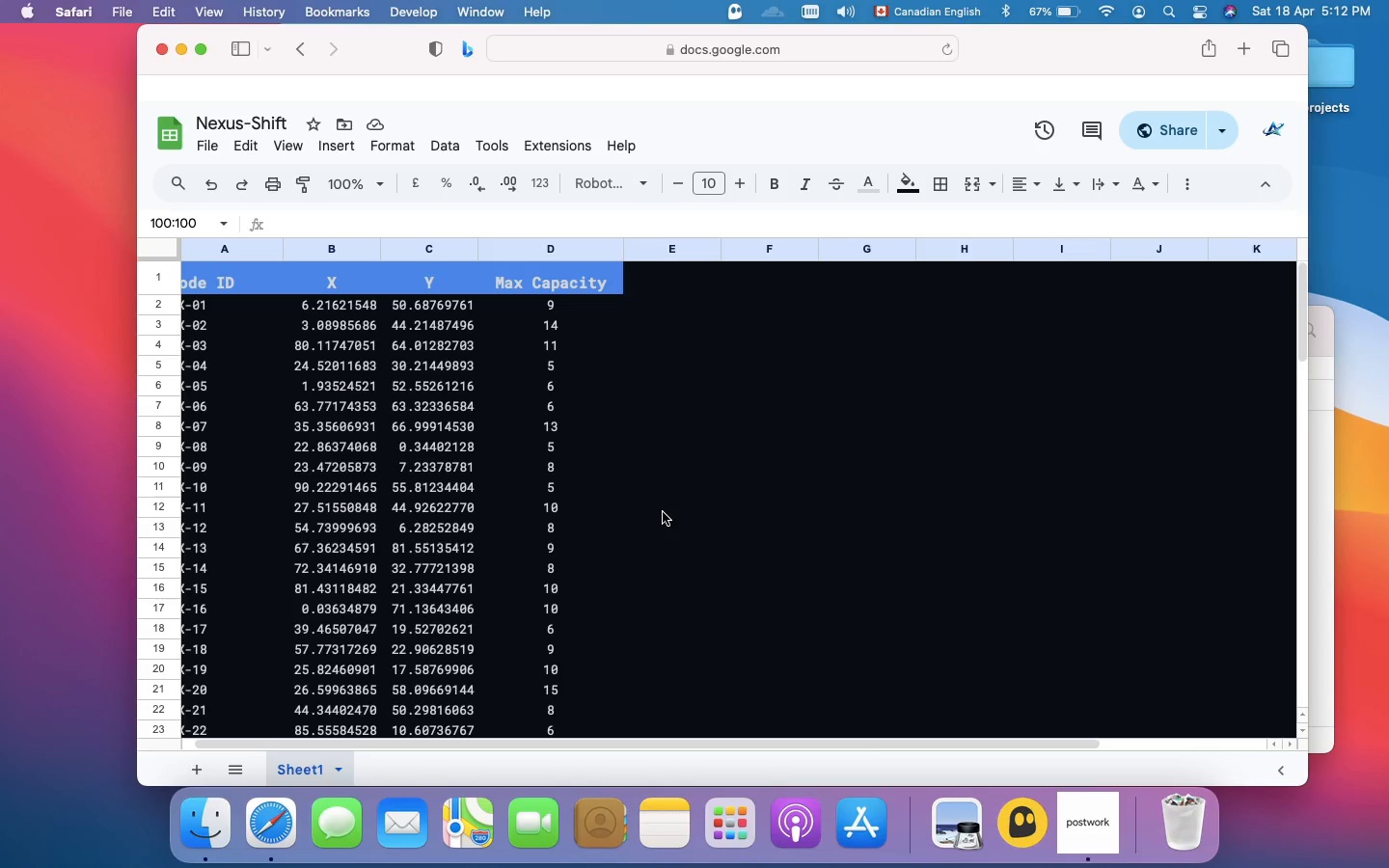 
scroll: coordinate [708, 436], scroll_direction: up, amount: 1.0
 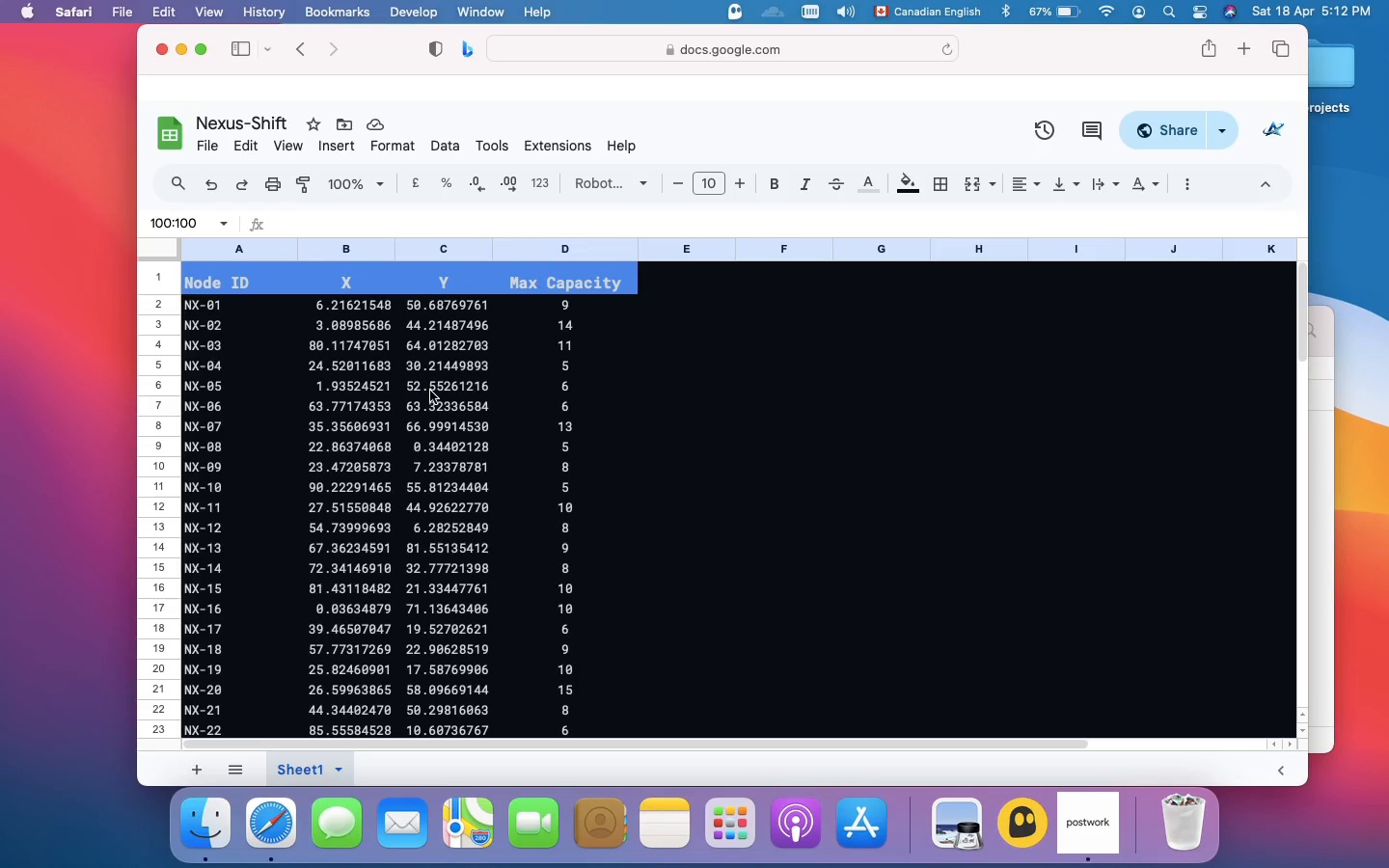 
wait(10.4)
 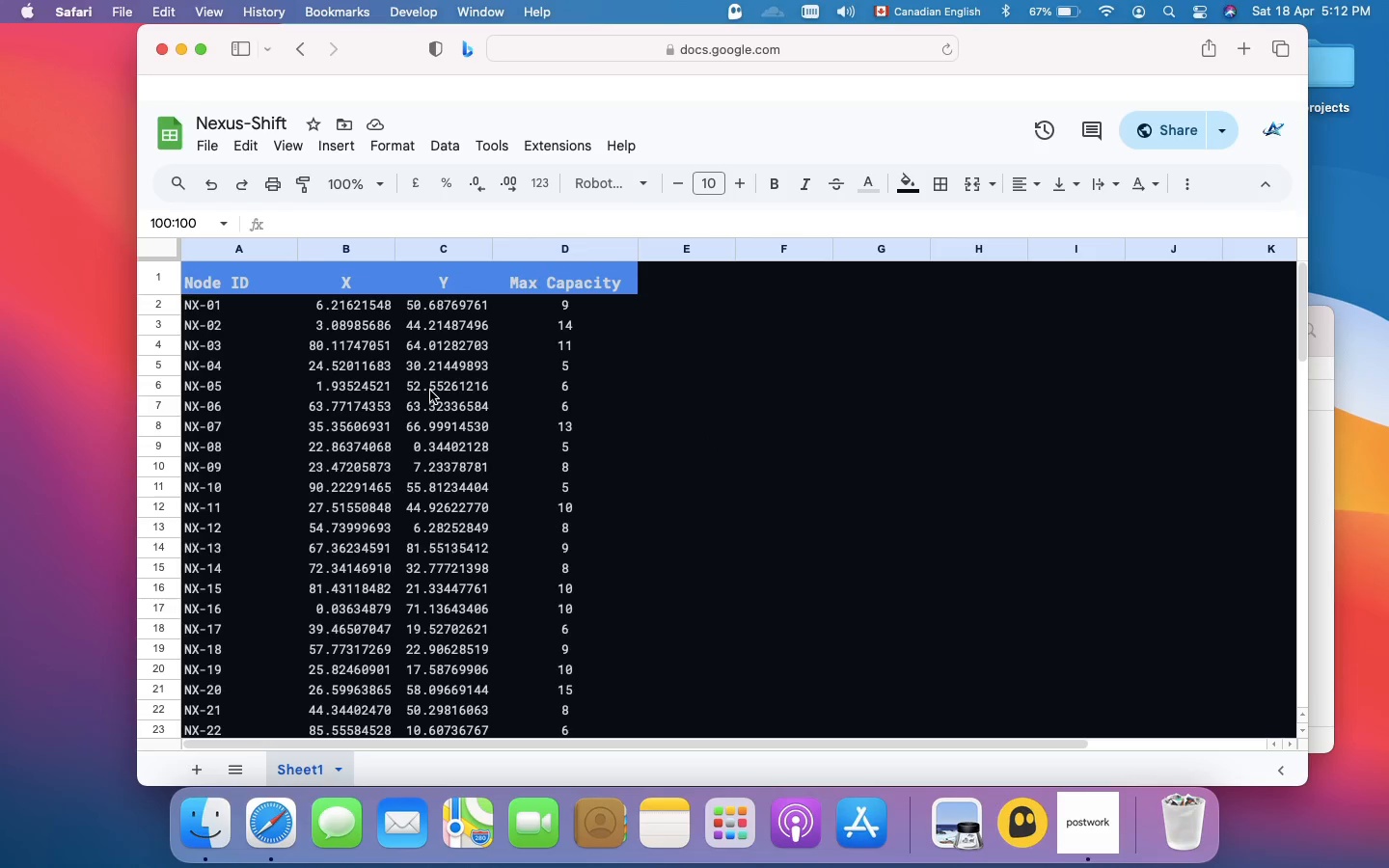 
left_click([352, 286])
 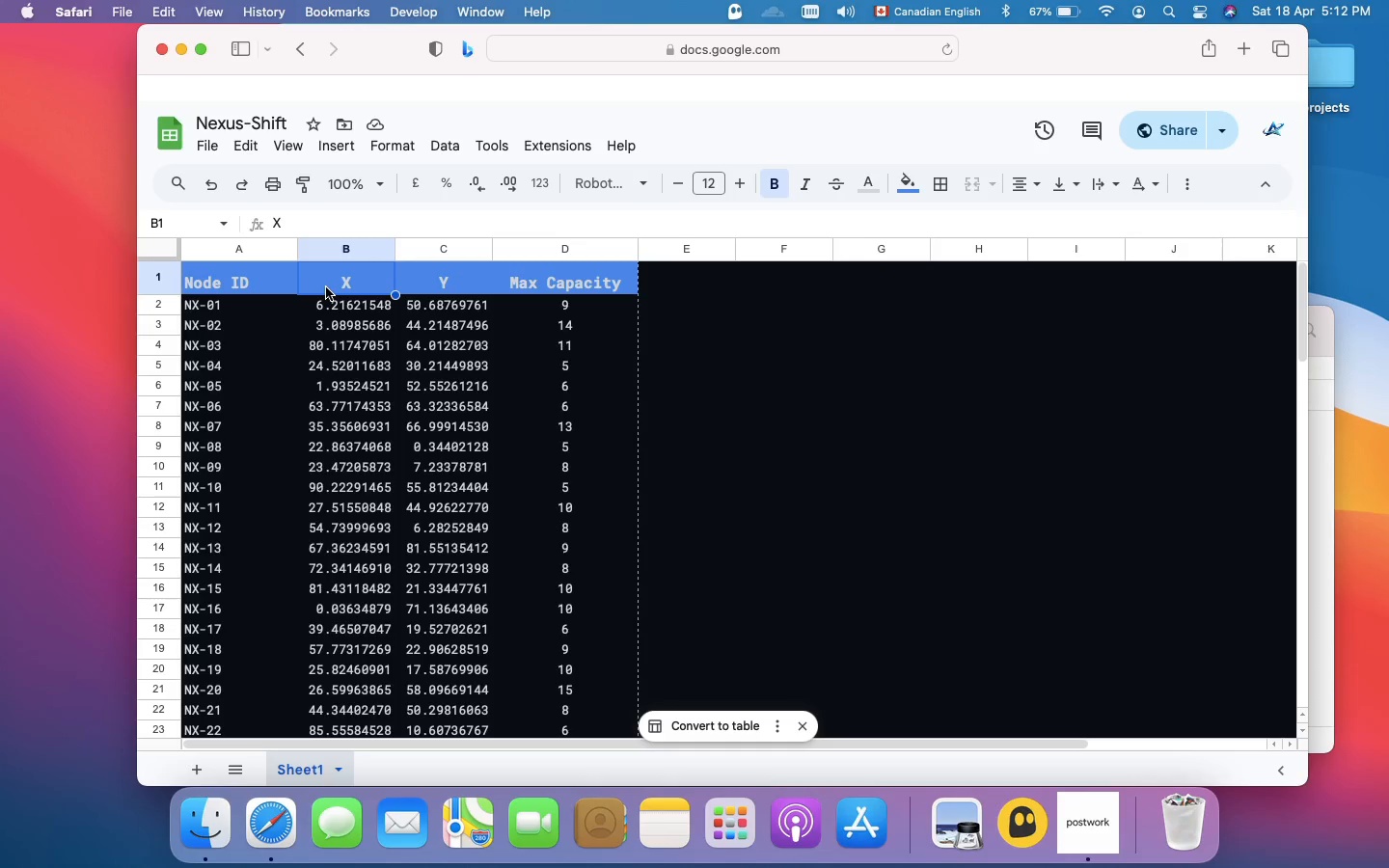 
double_click([326, 287])
 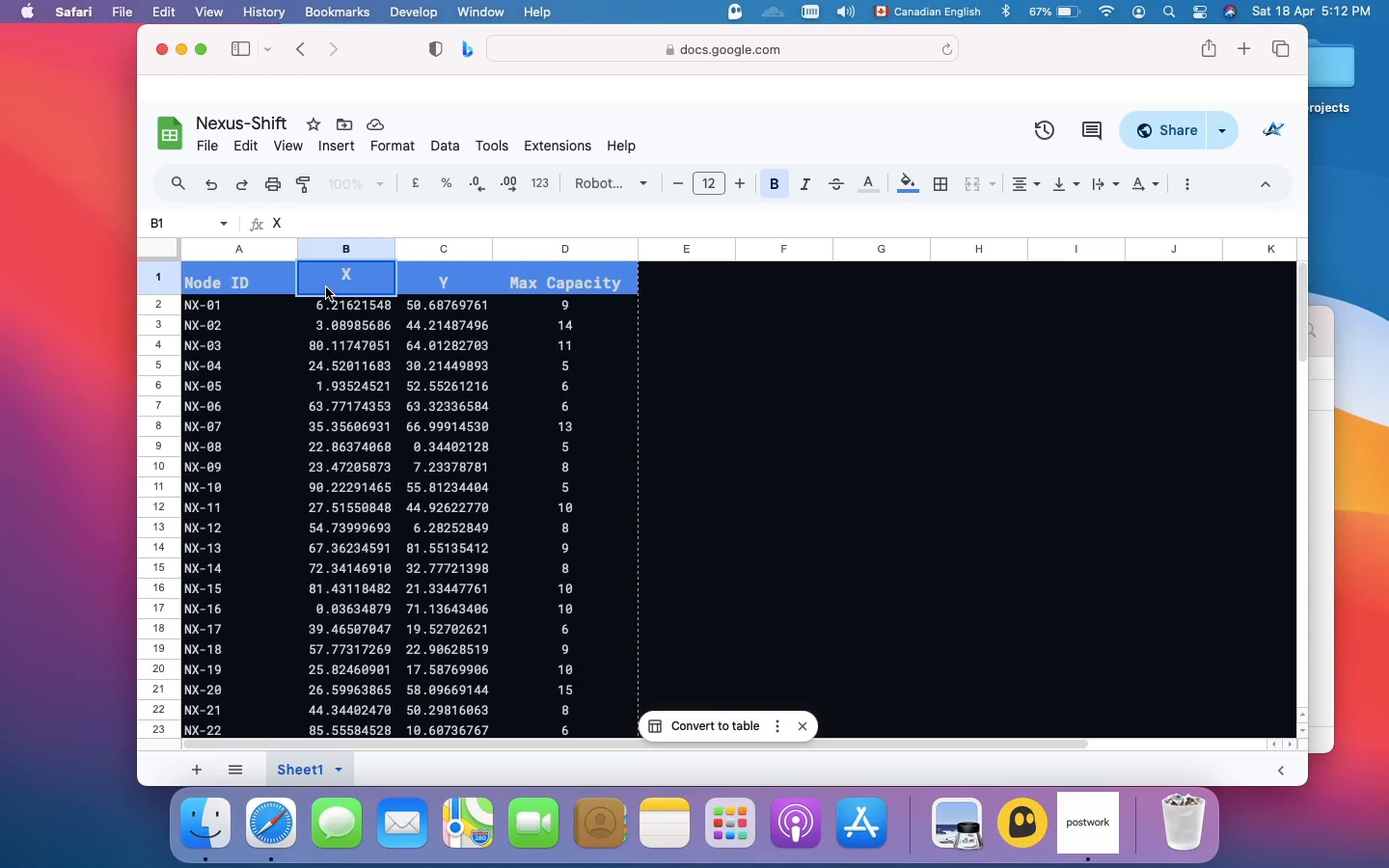 
key(ArrowLeft)
 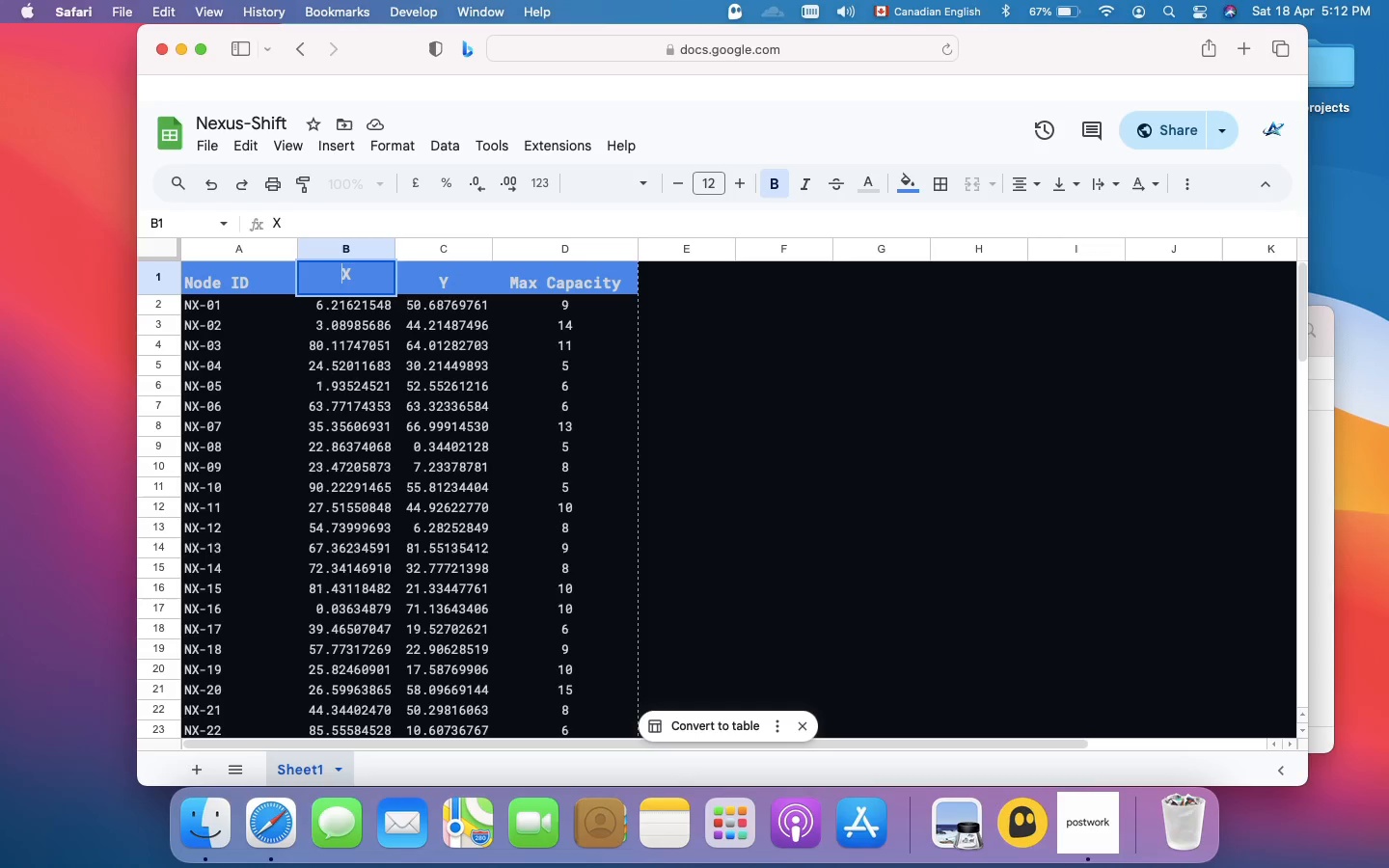 
wait(6.21)
 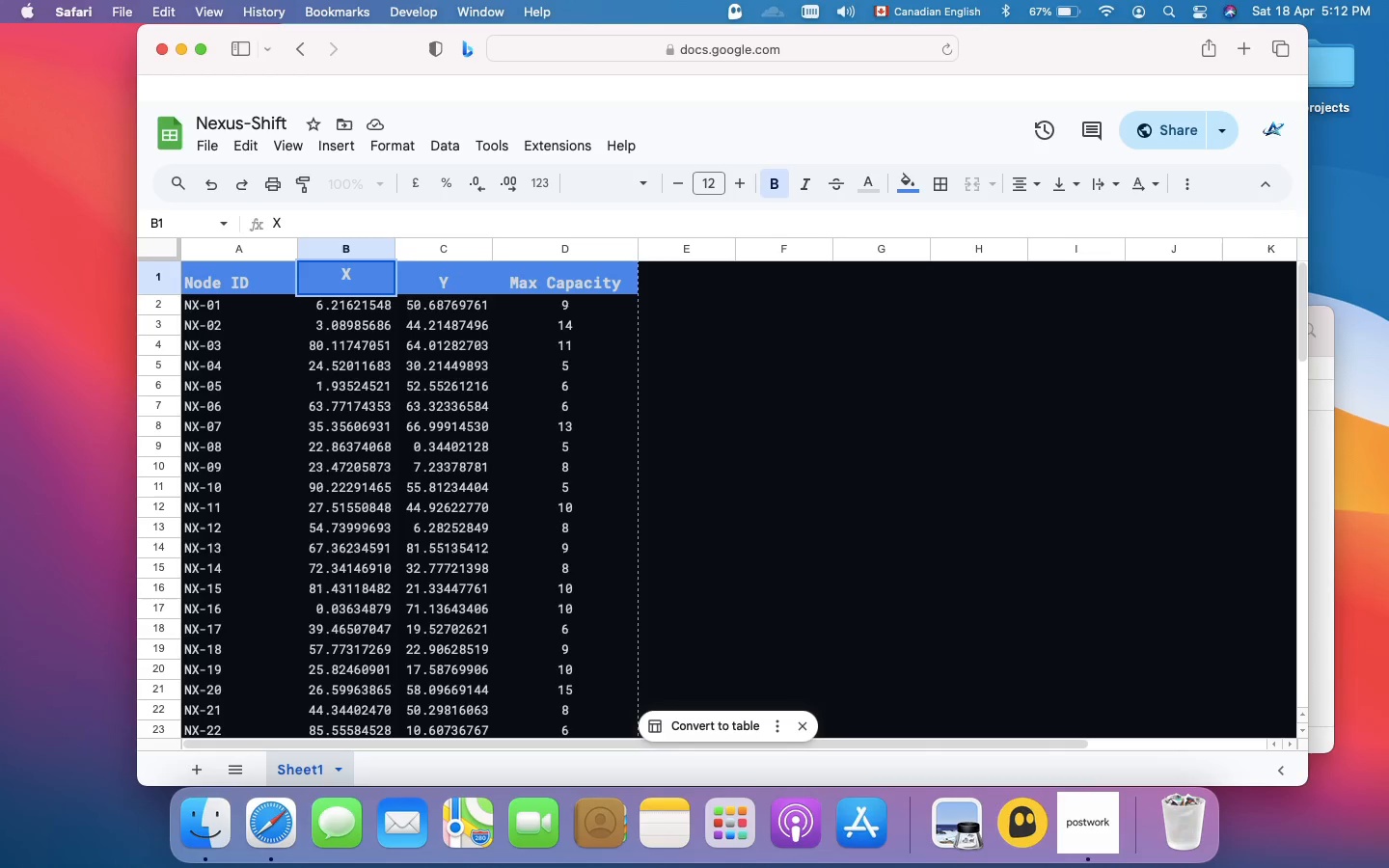 
hold_key(key=CommandLeft, duration=0.97)
 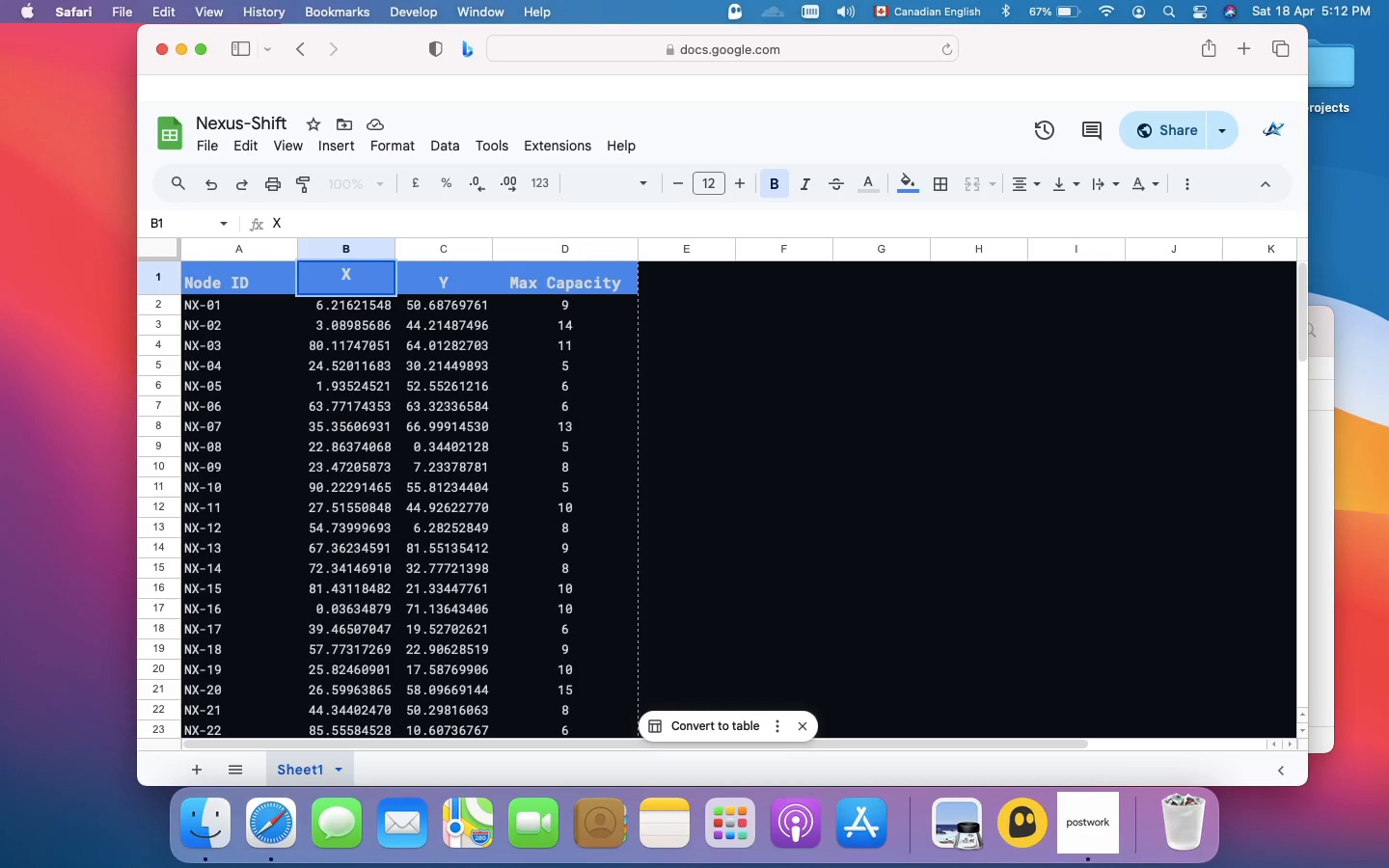 
type(coord_)
 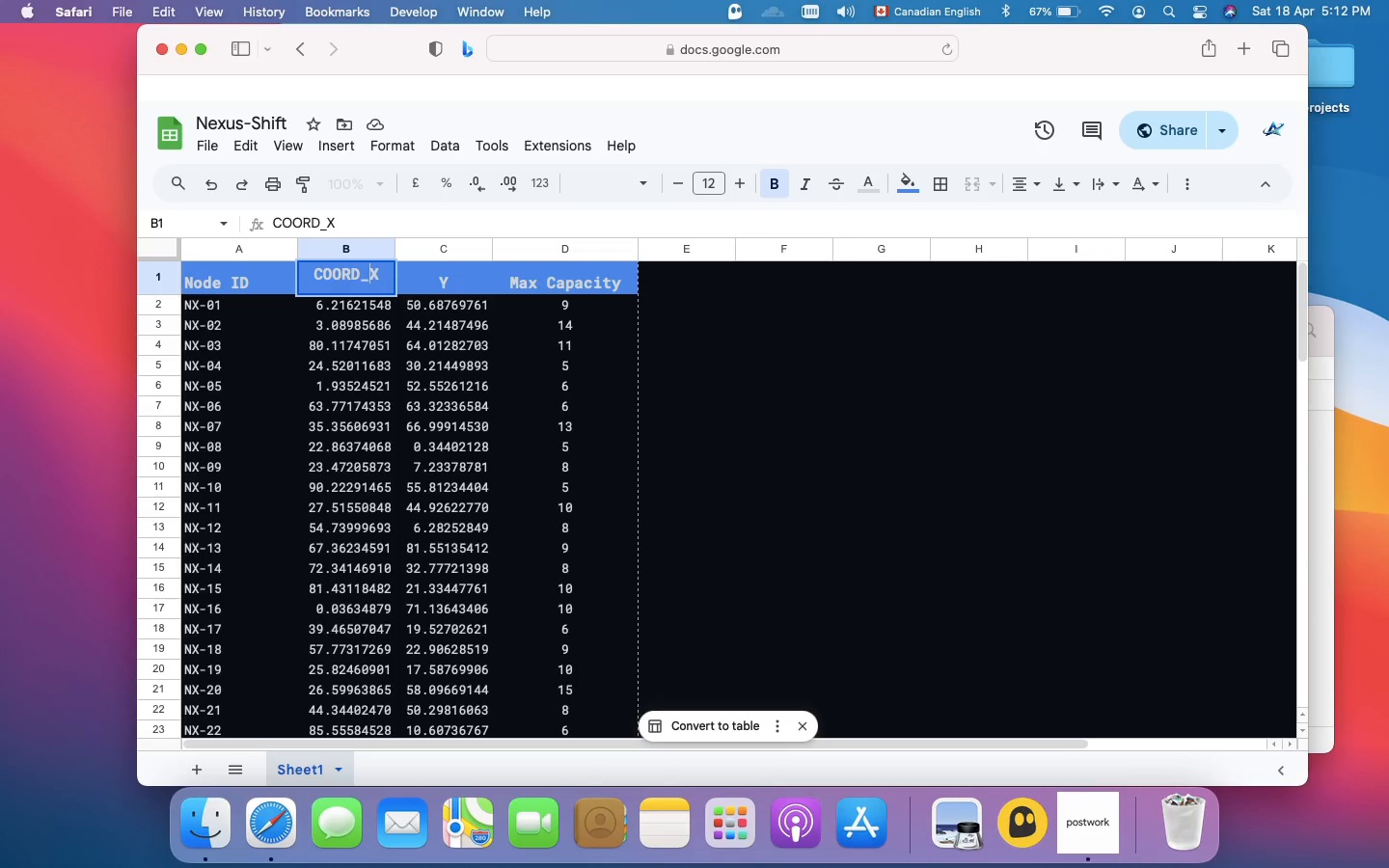 
left_click([232, 279])
 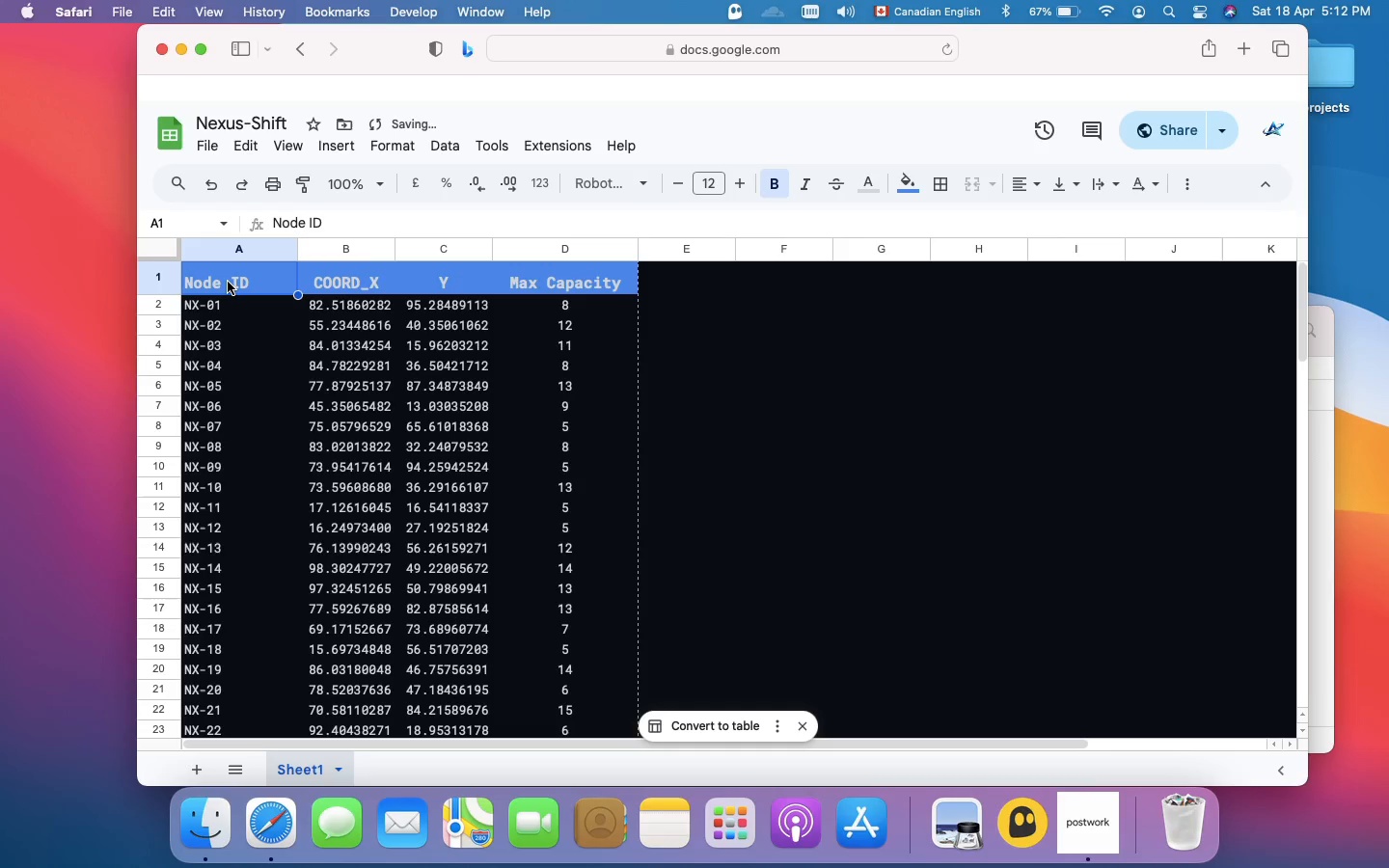 
double_click([228, 282])
 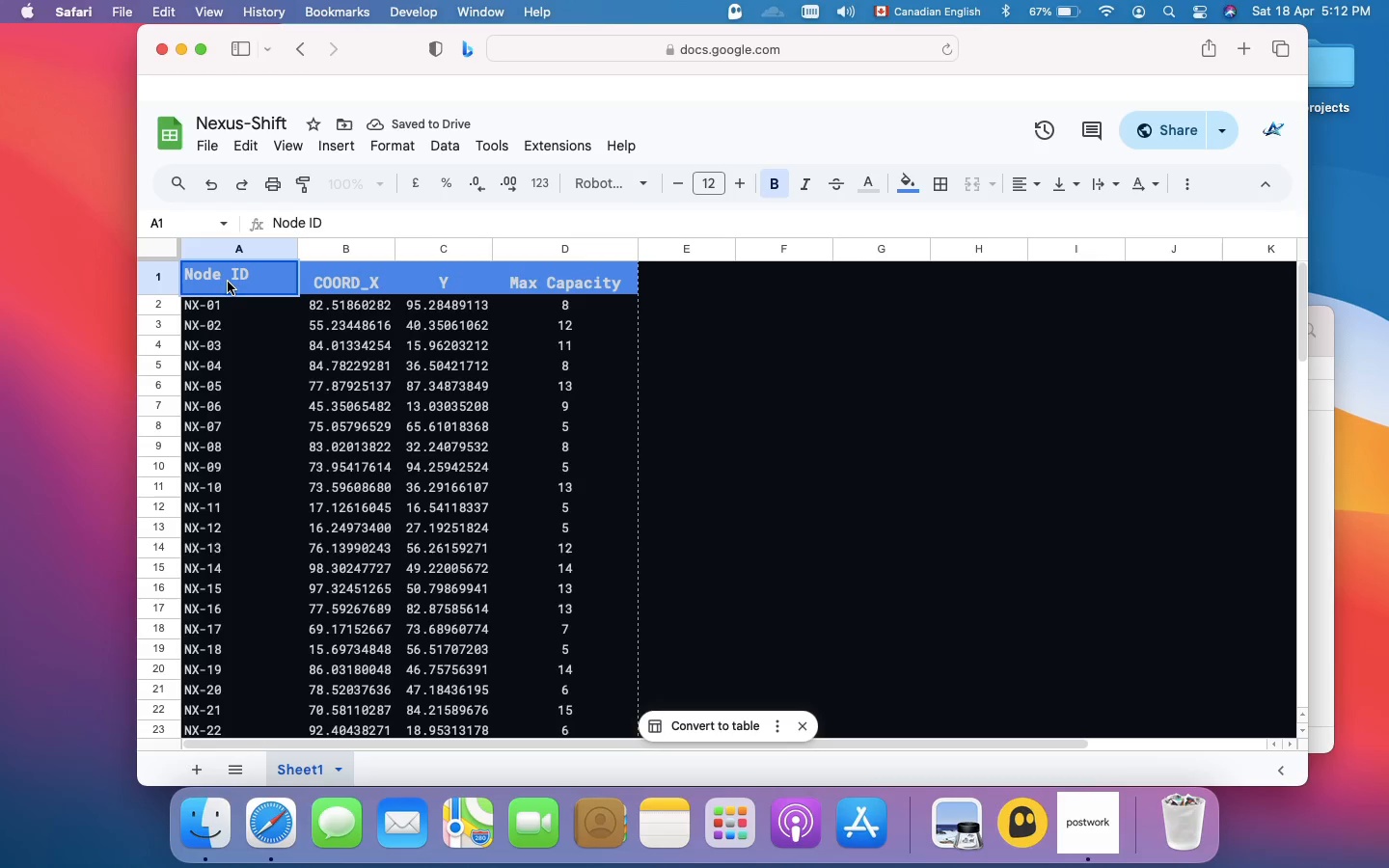 
key(ArrowLeft)
 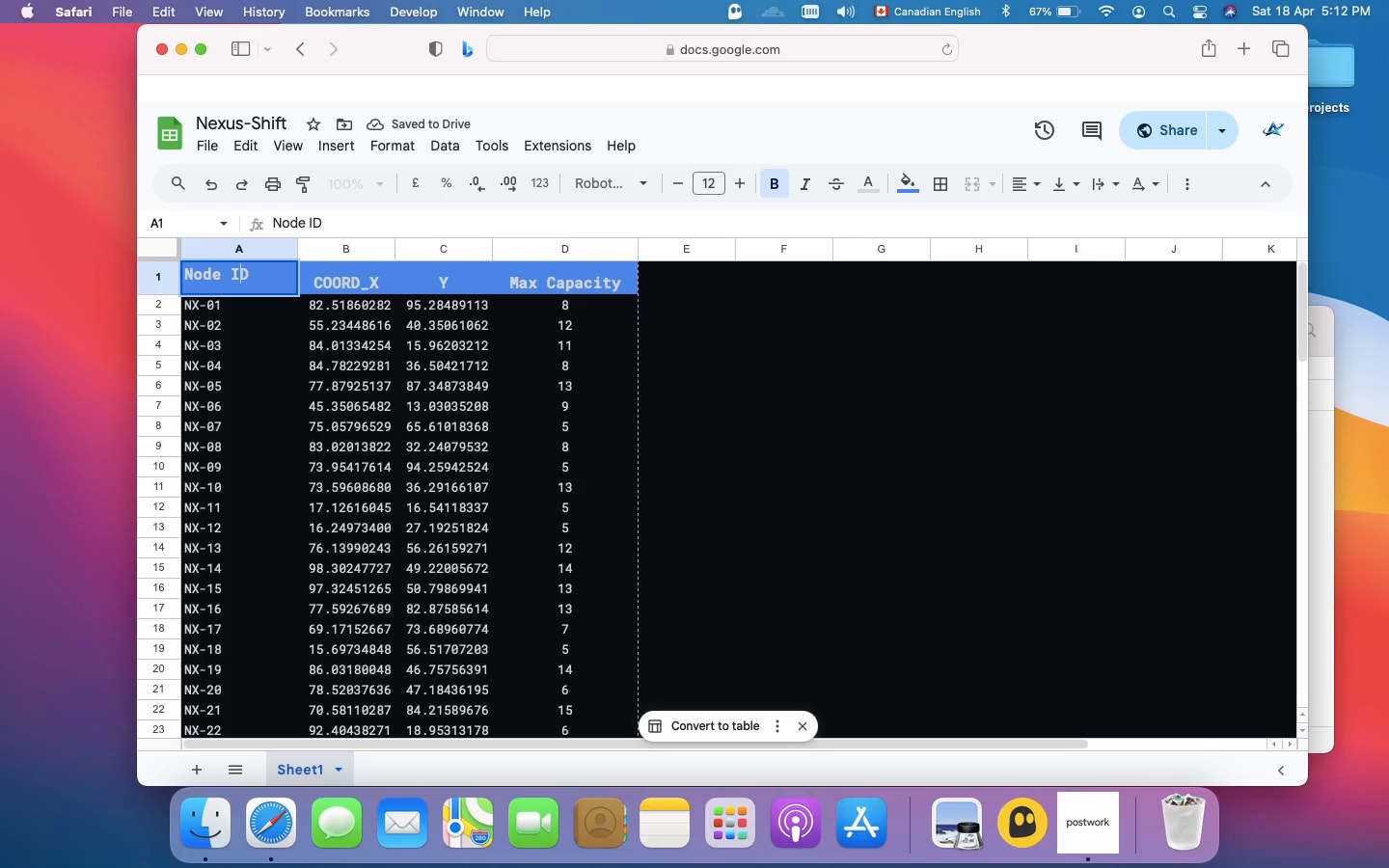 
key(ArrowLeft)
 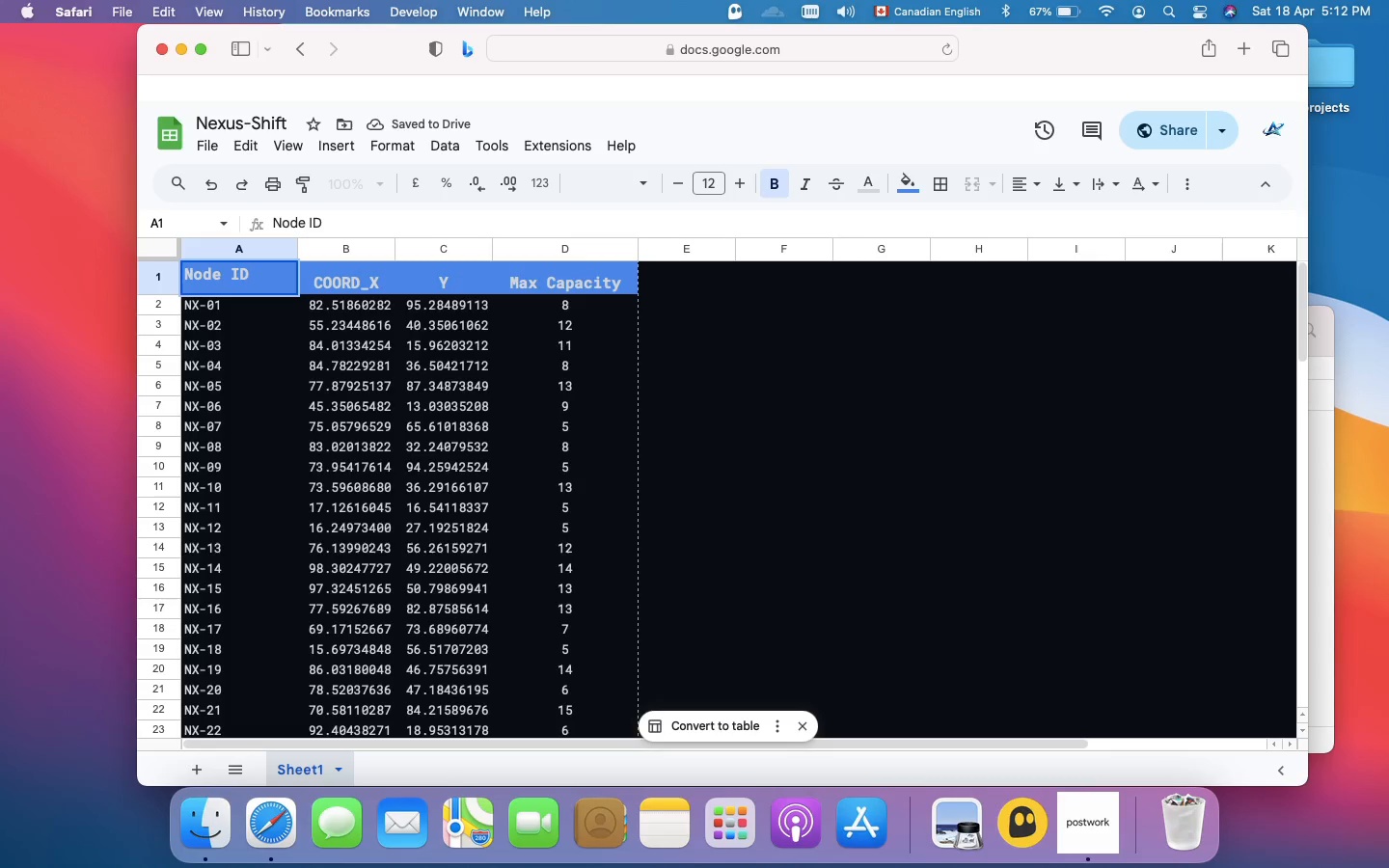 
key(Backspace)
 